 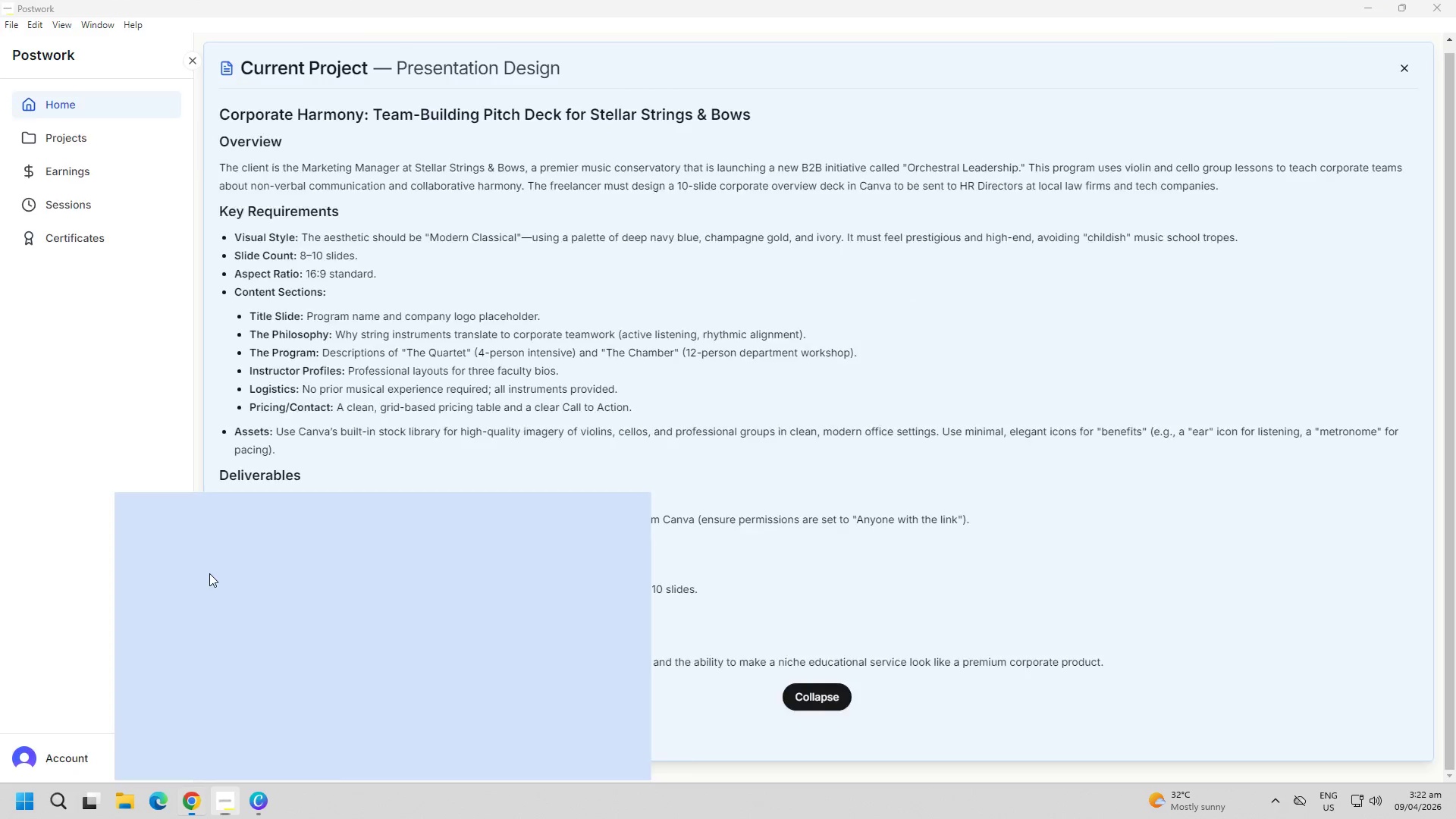 
left_click([662, 0])
 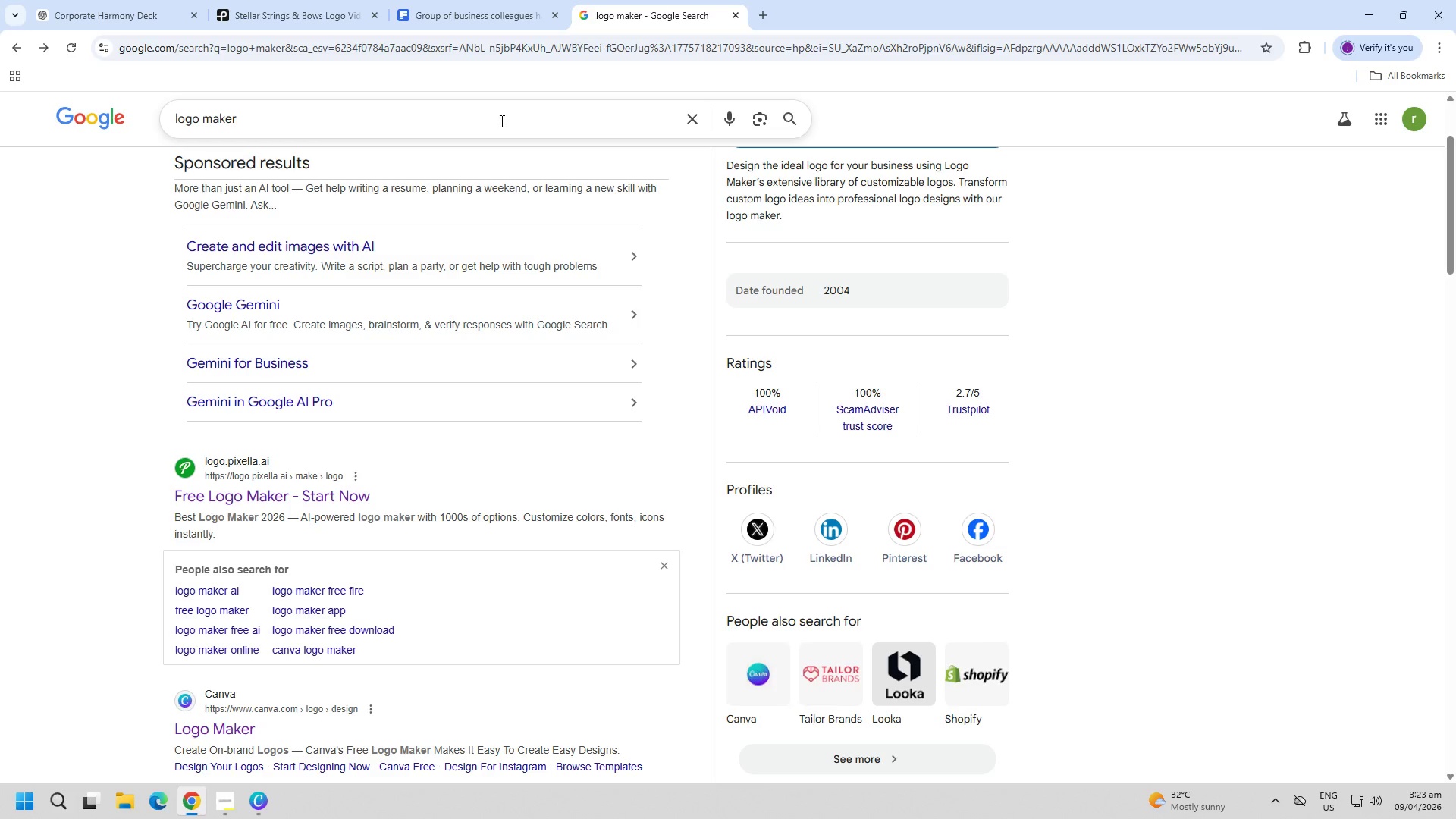 
wait(23.88)
 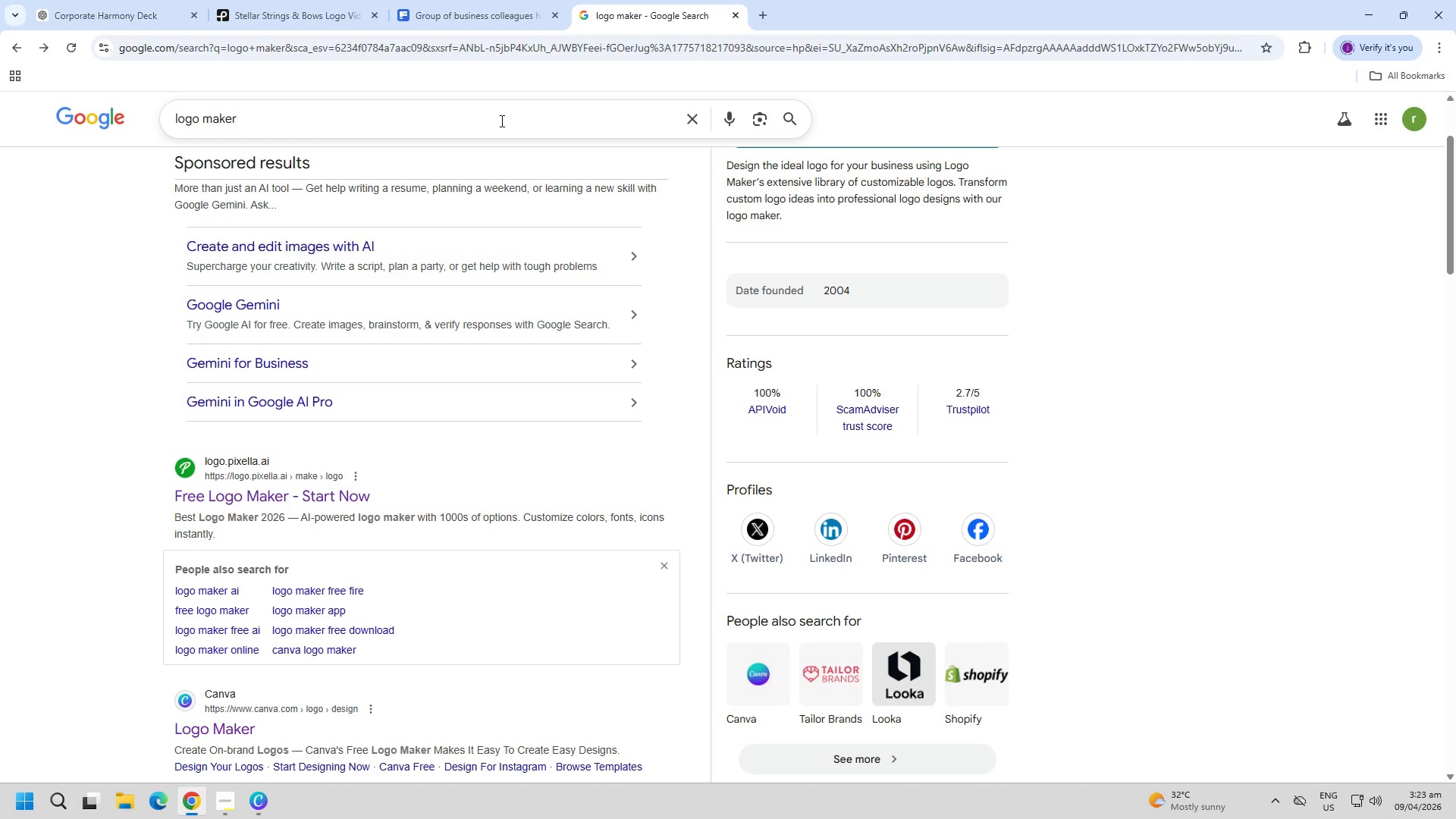 
double_click([688, 352])
 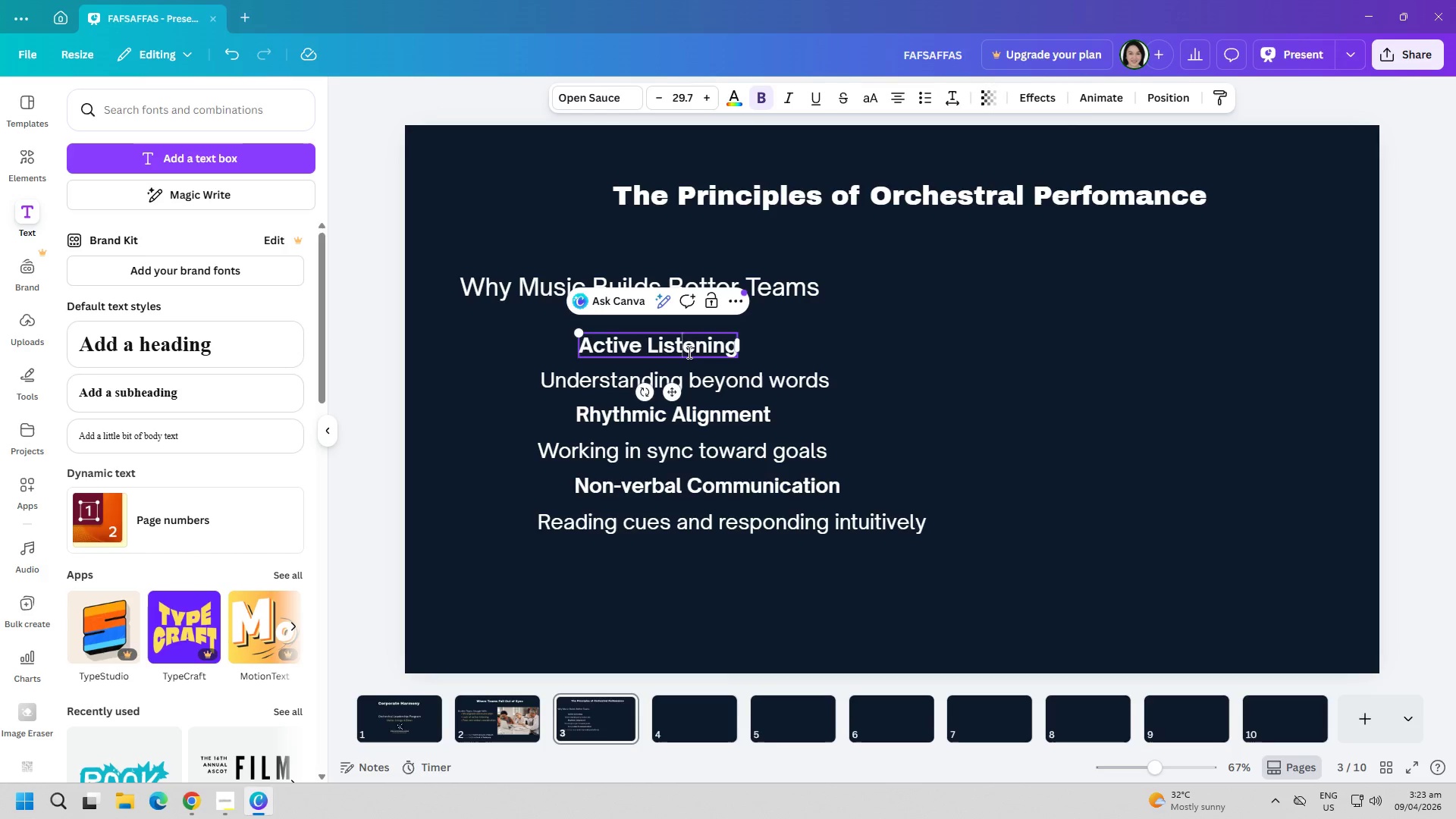 
triple_click([688, 352])
 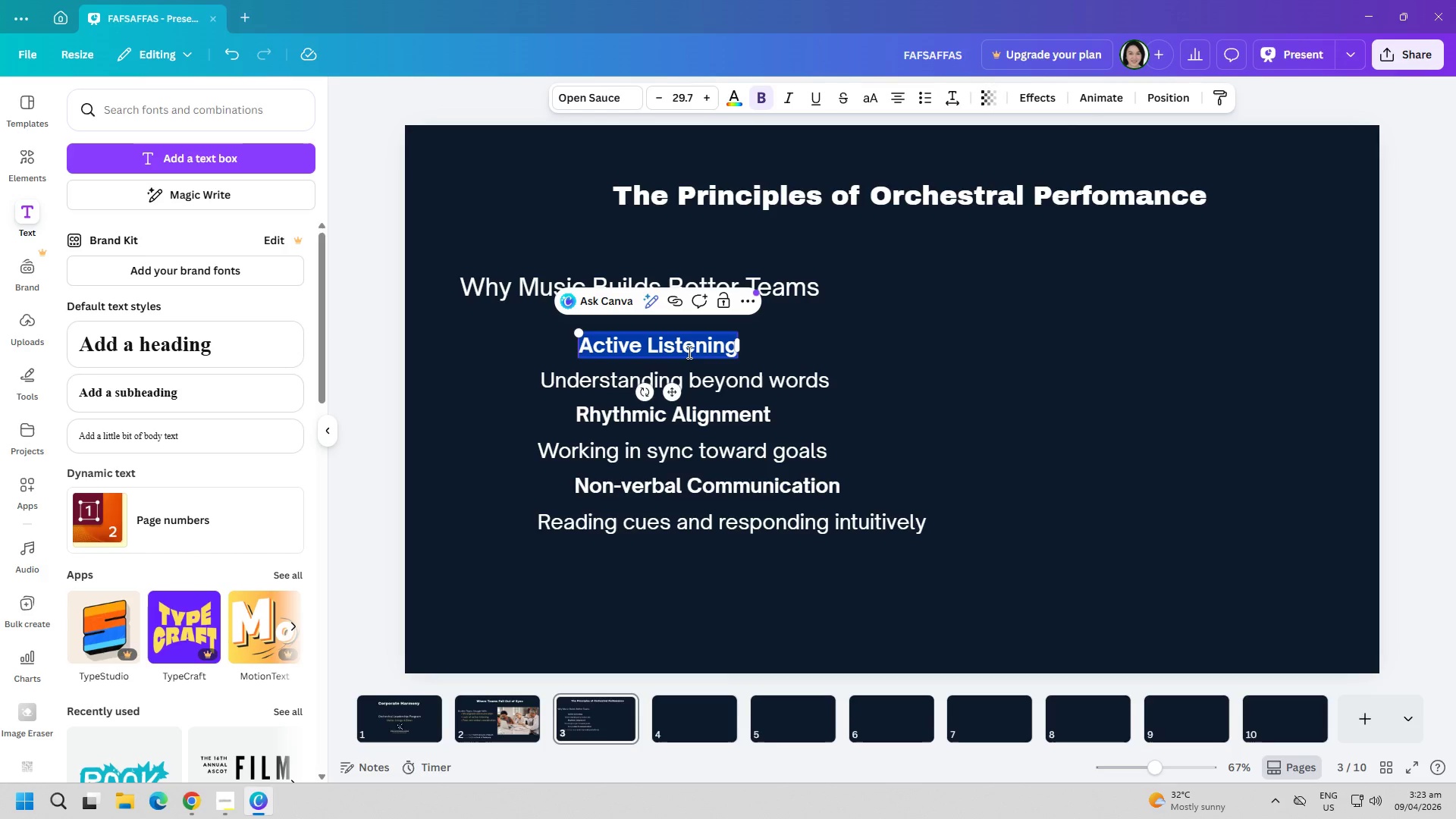 
key(Control+ControlLeft)
 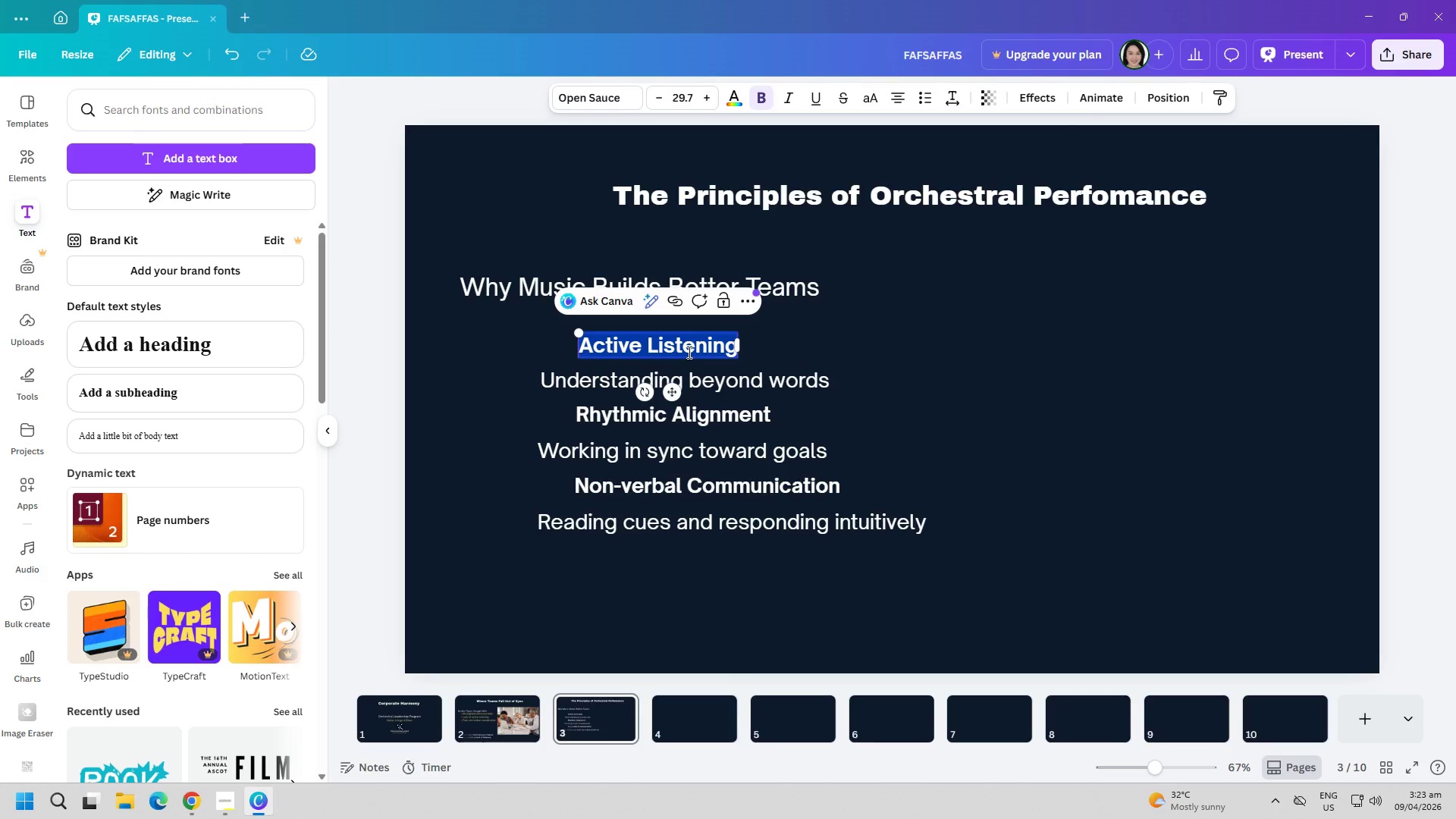 
key(Control+C)
 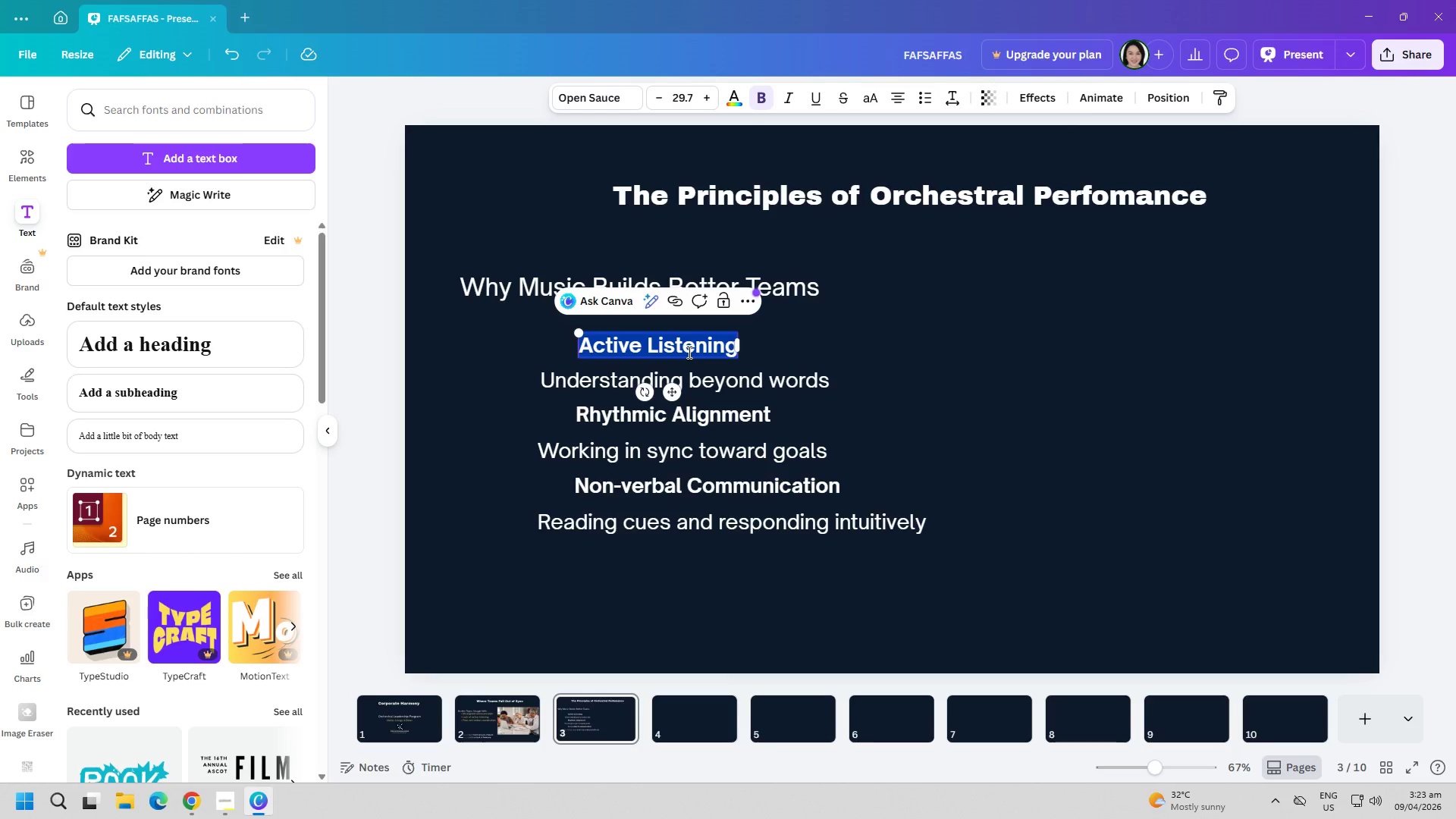 
key(Alt+AltLeft)
 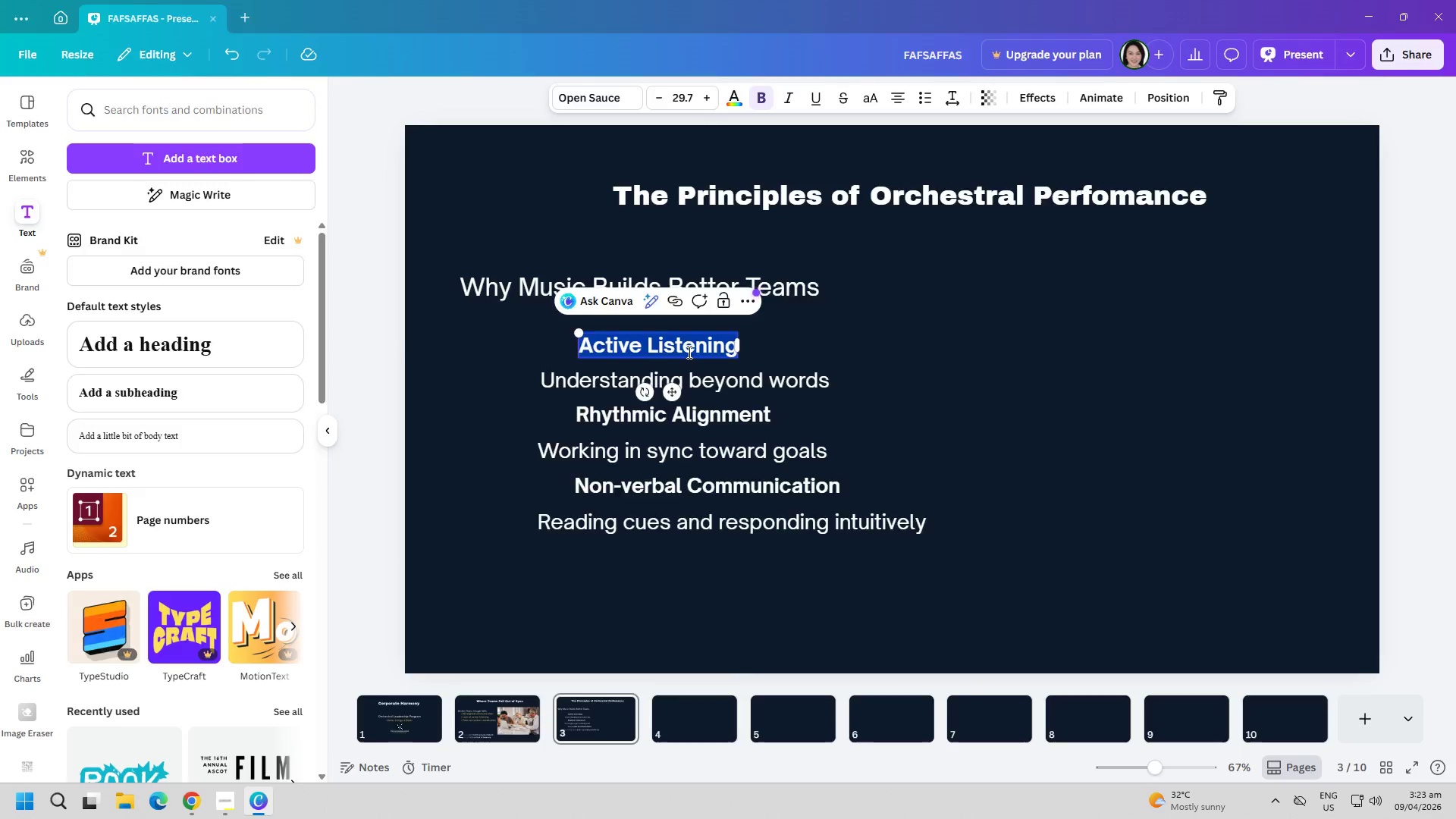 
key(Alt+Tab)
 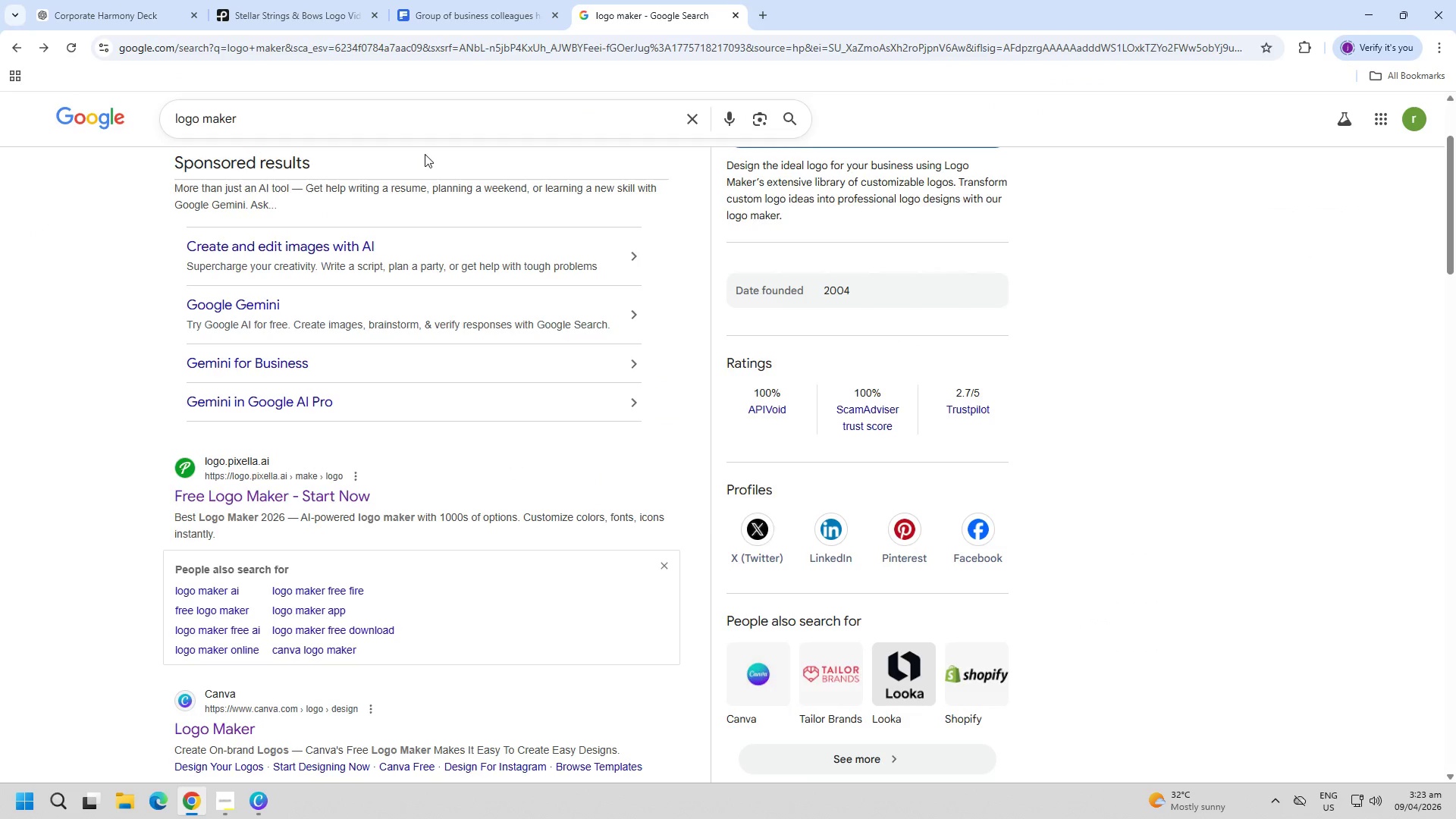 
double_click([415, 128])
 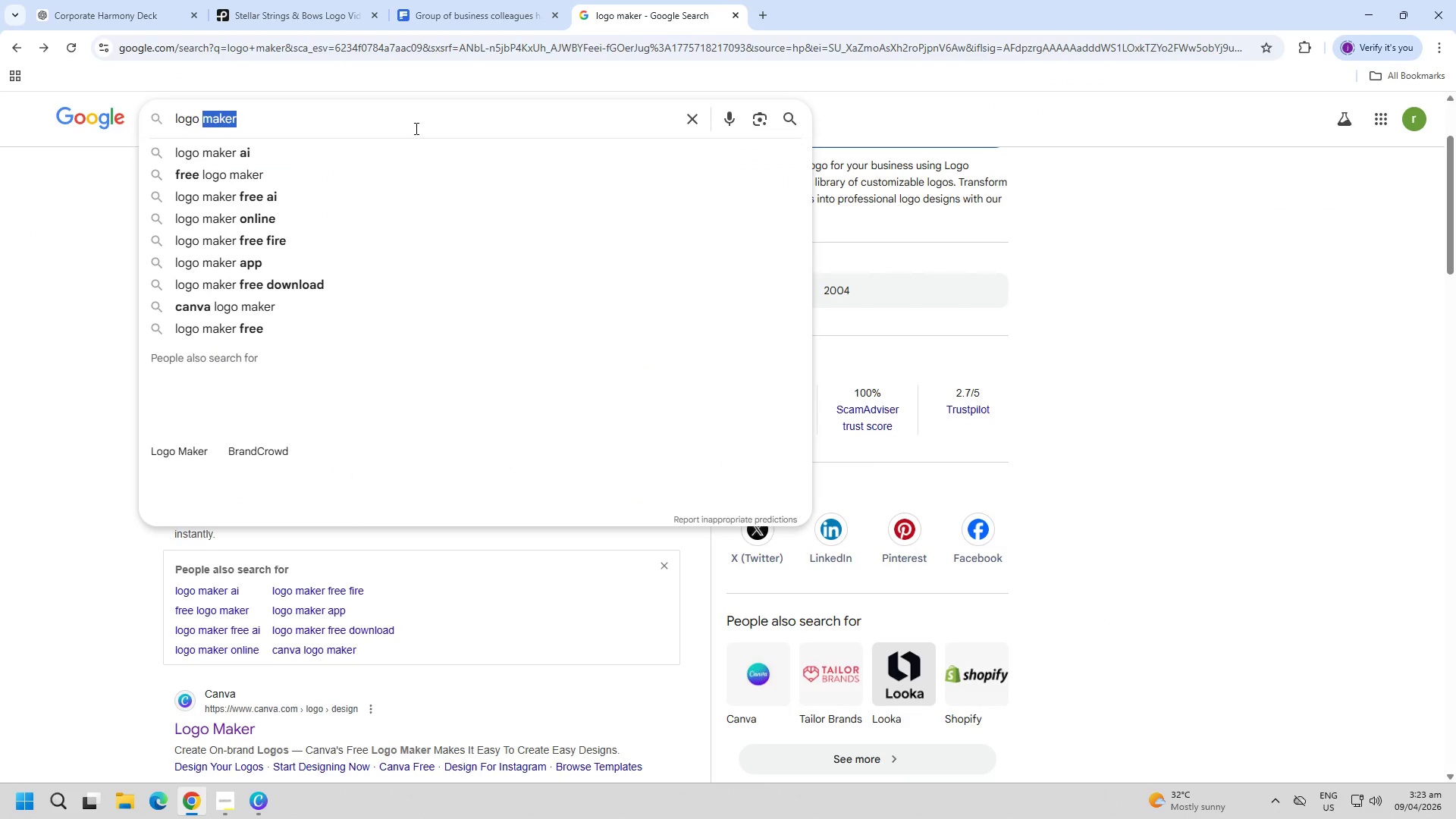 
triple_click([415, 128])
 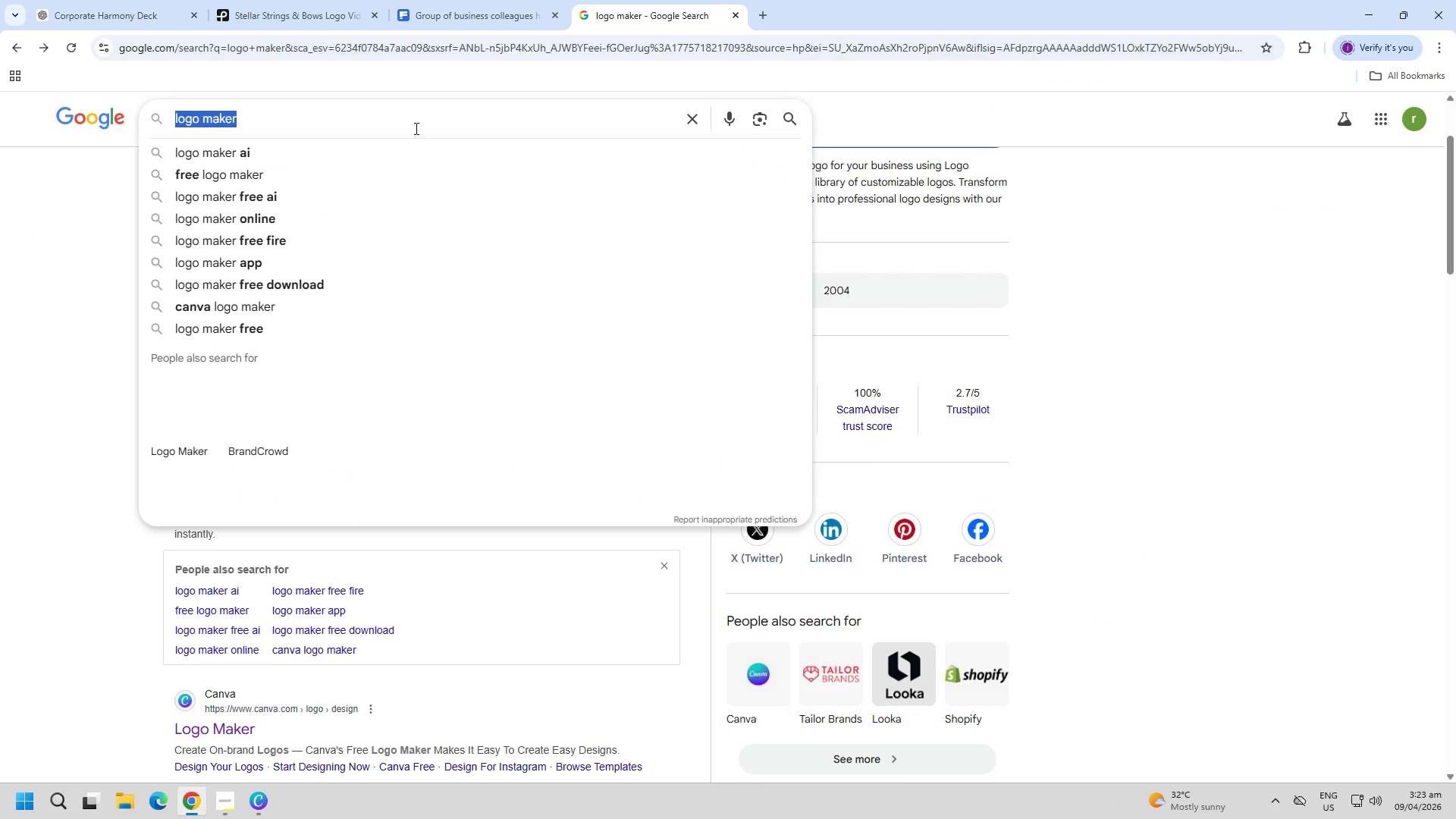 
key(Control+ControlLeft)
 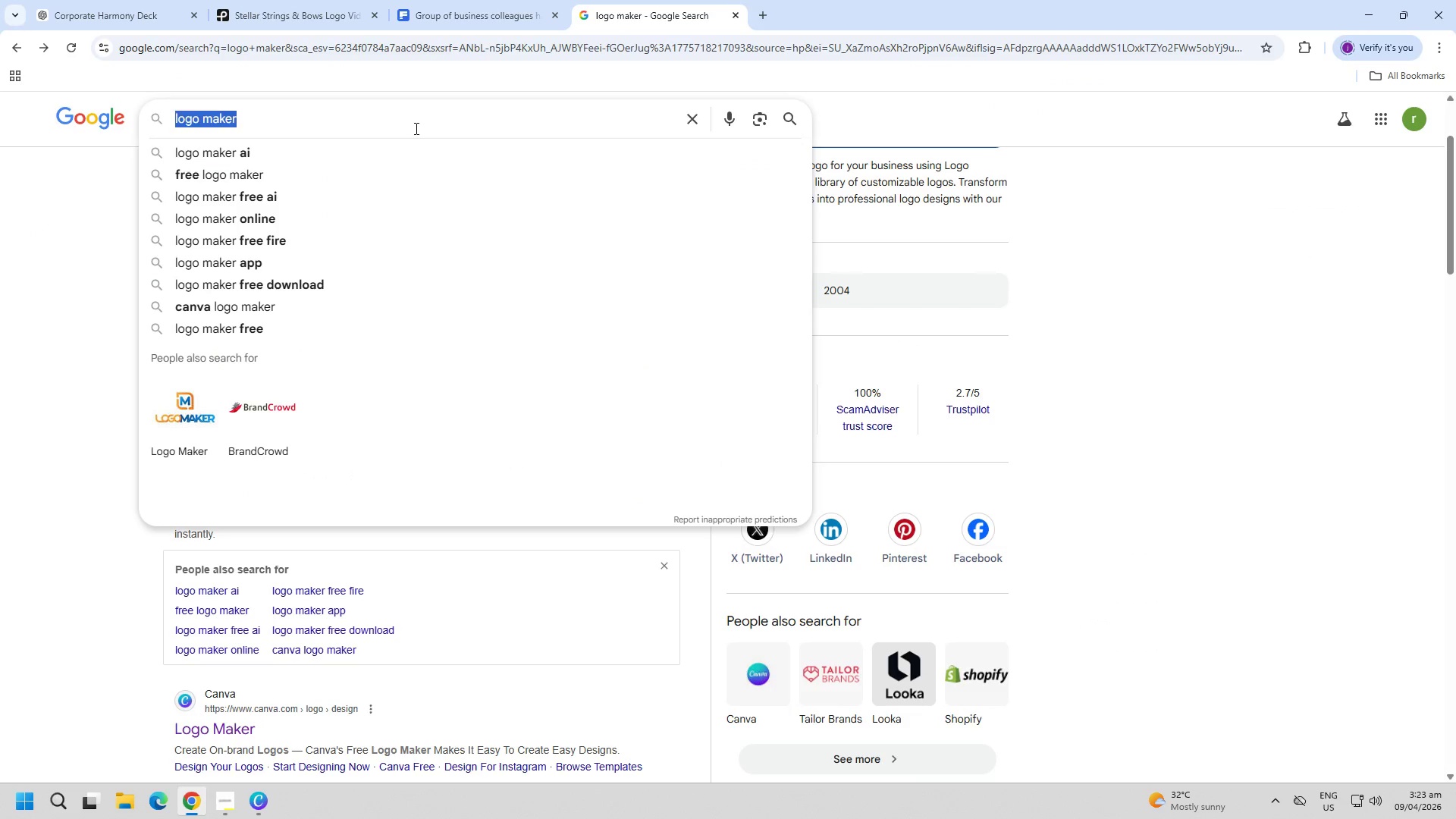 
key(Control+V)
 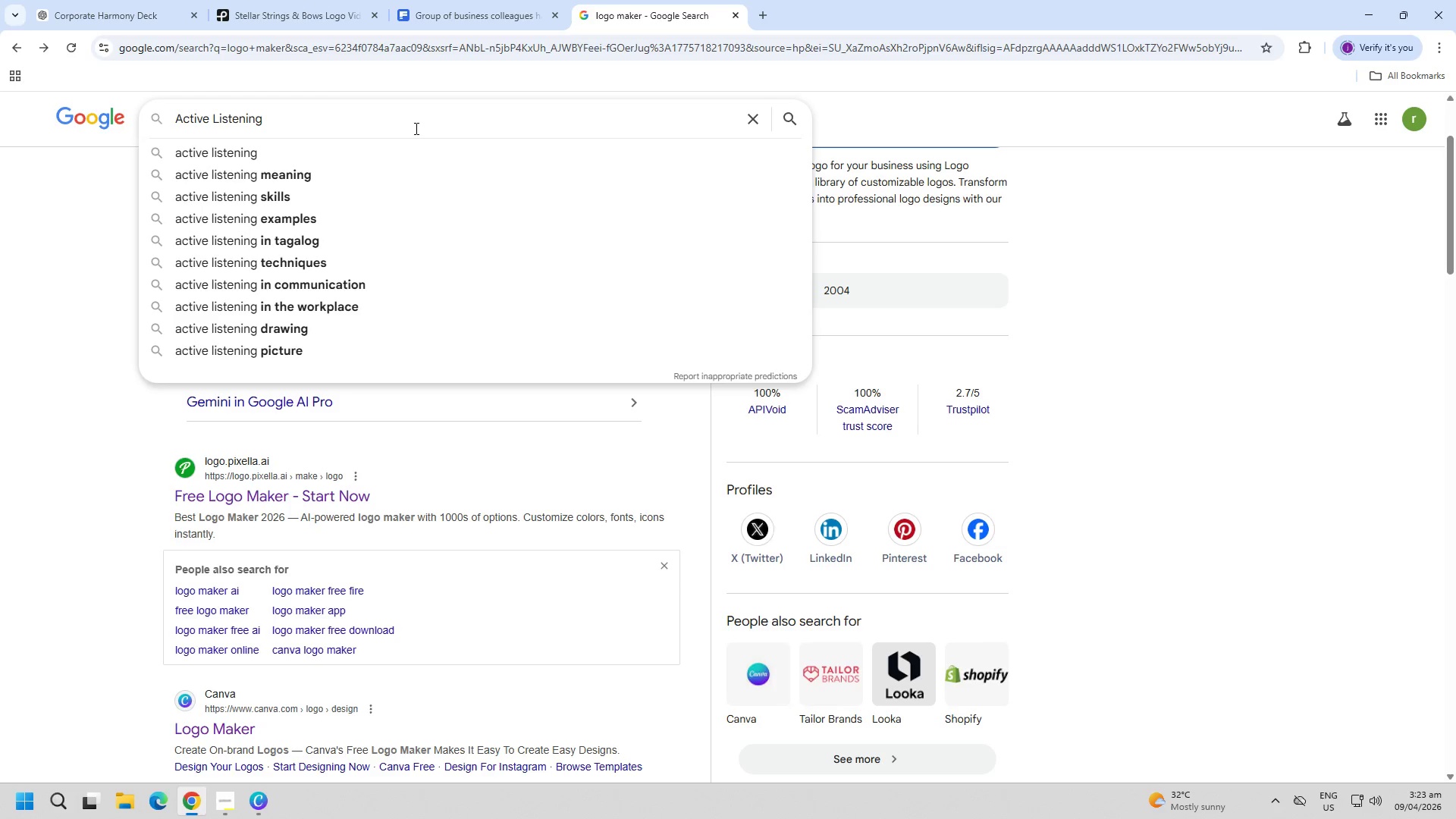 
type( icon c)
key(Backspace)
type(gold)
 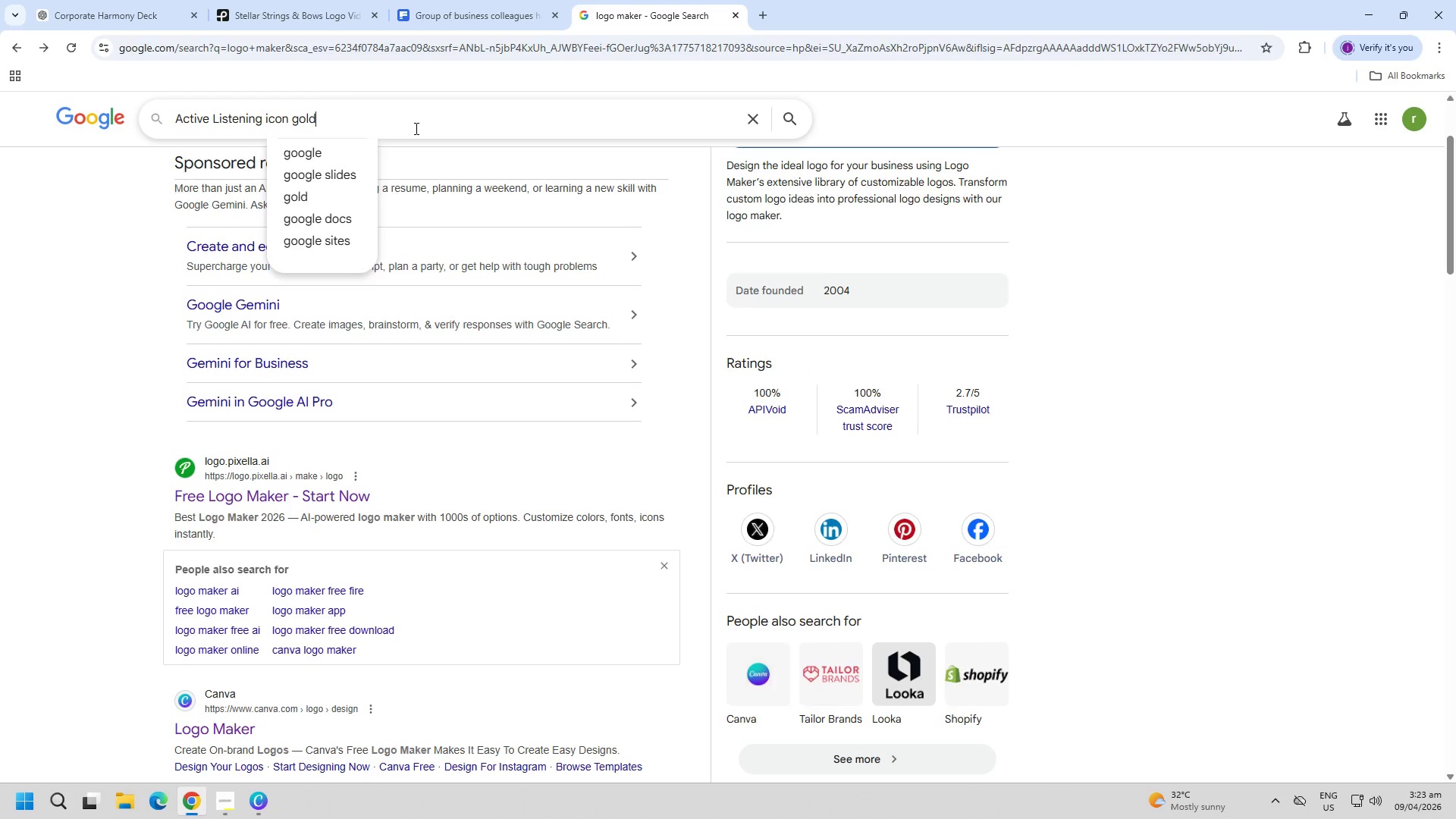 
key(Enter)
 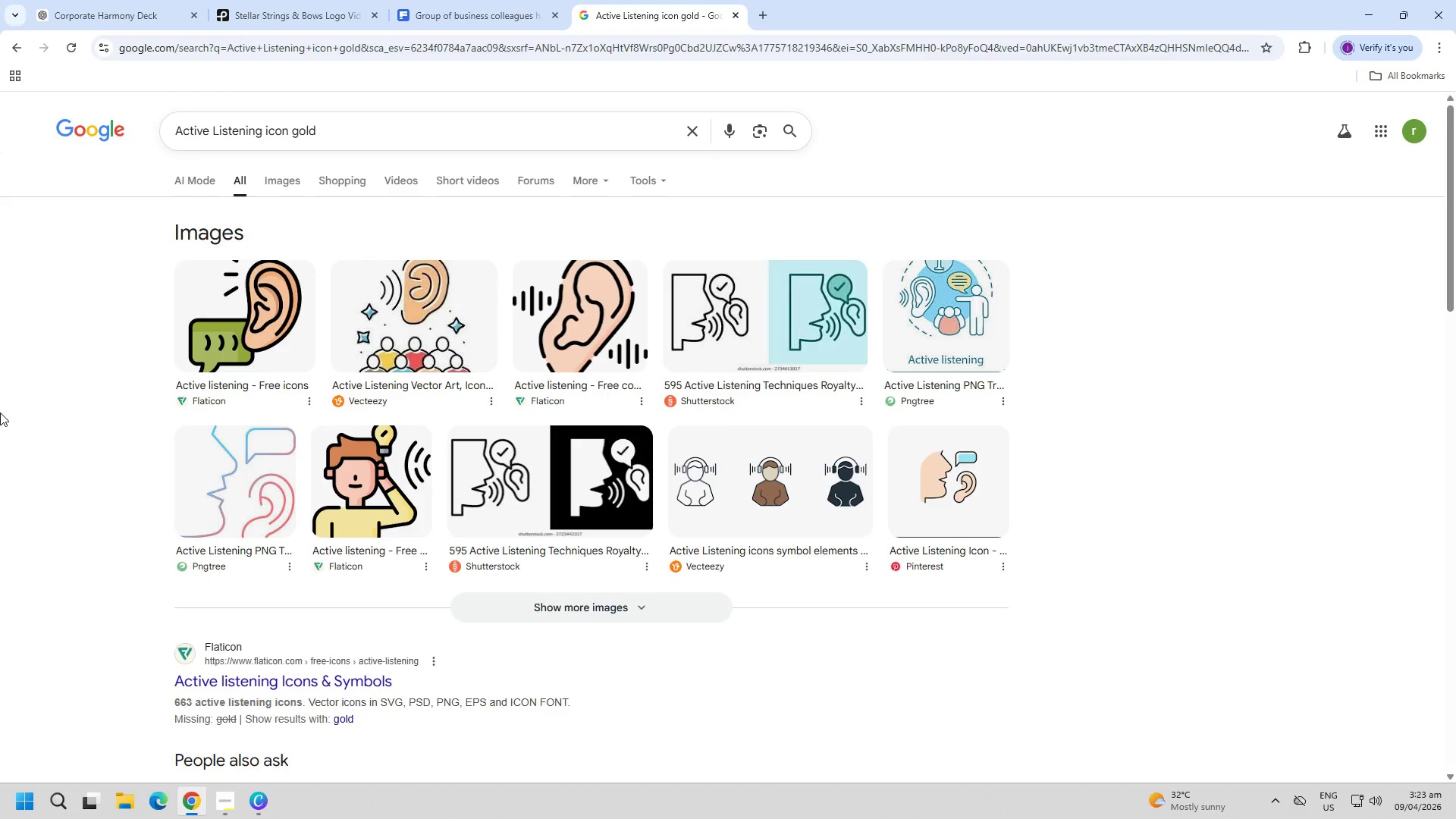 
left_click([245, 340])
 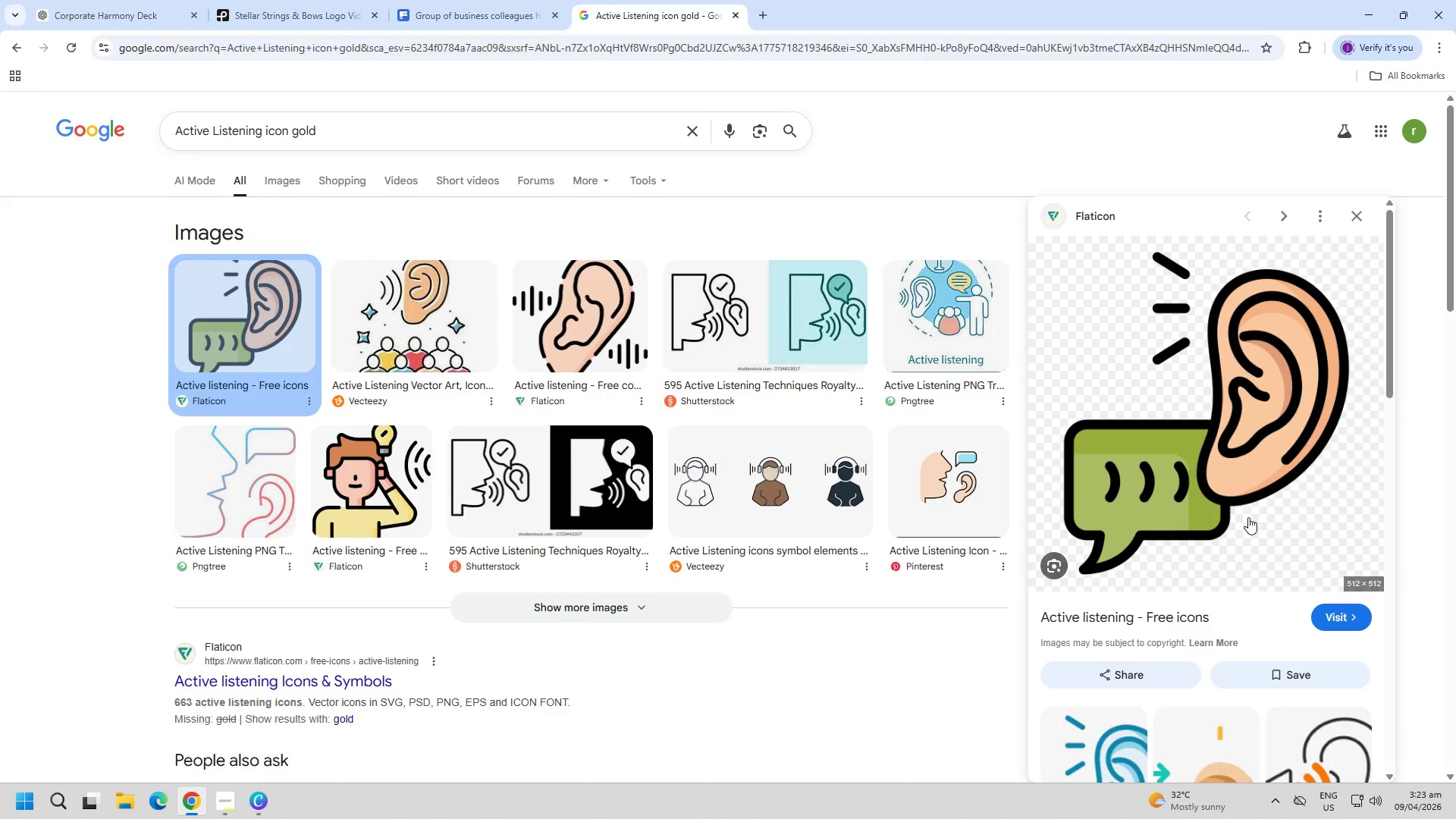 
right_click([1169, 400])
 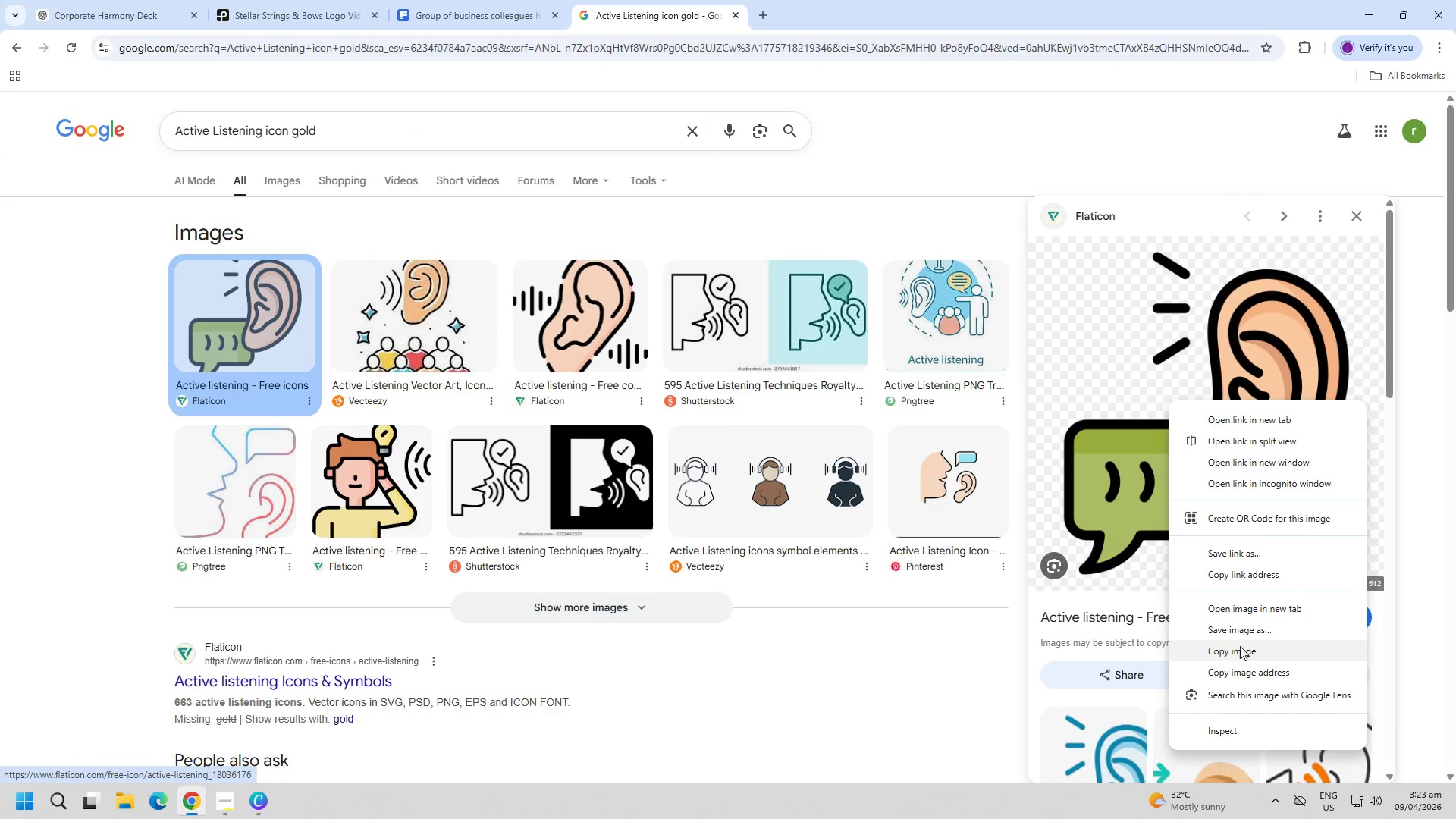 
left_click([1247, 654])
 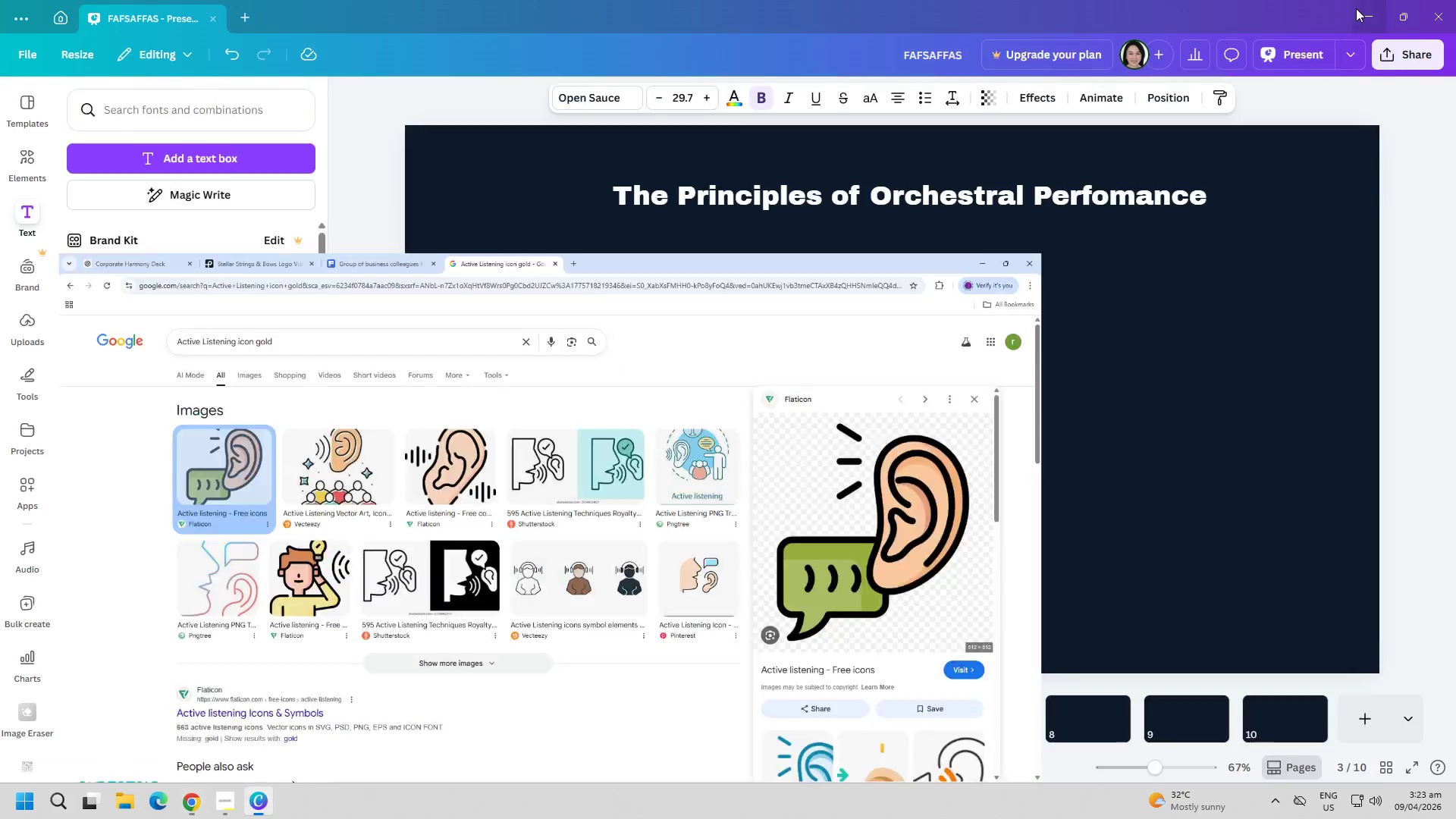 
double_click([1100, 431])
 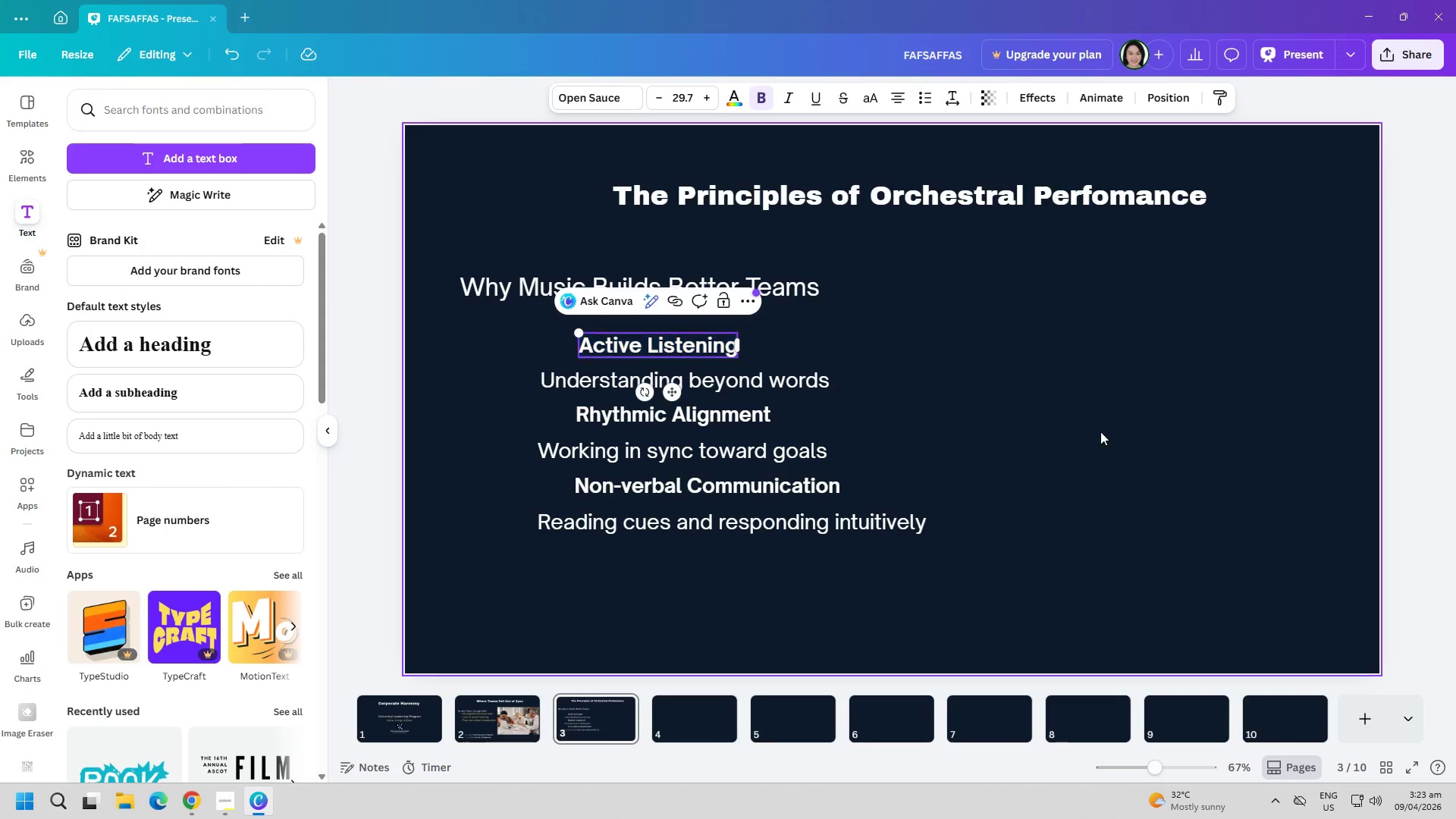 
key(Control+ControlLeft)
 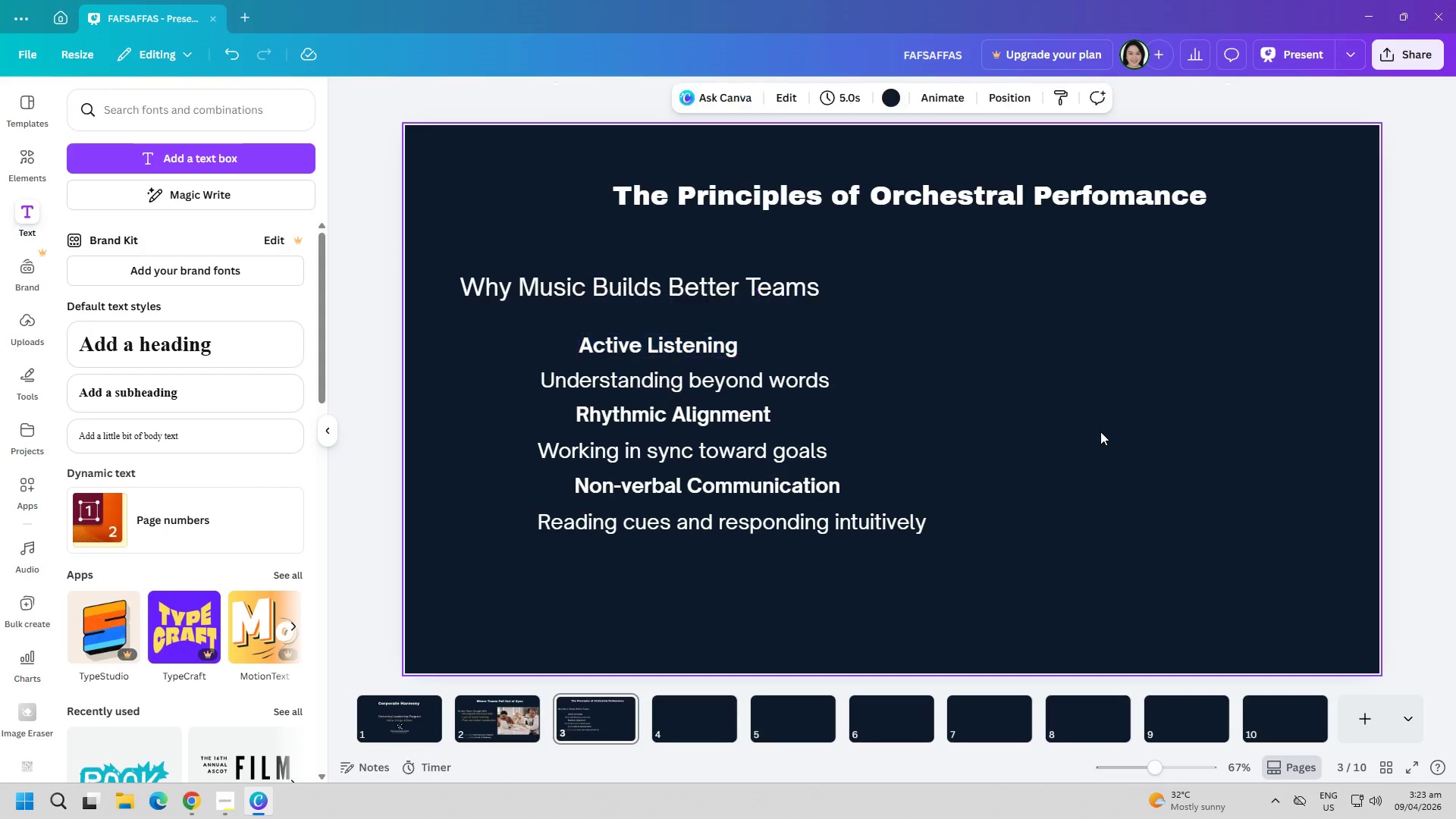 
key(Control+V)
 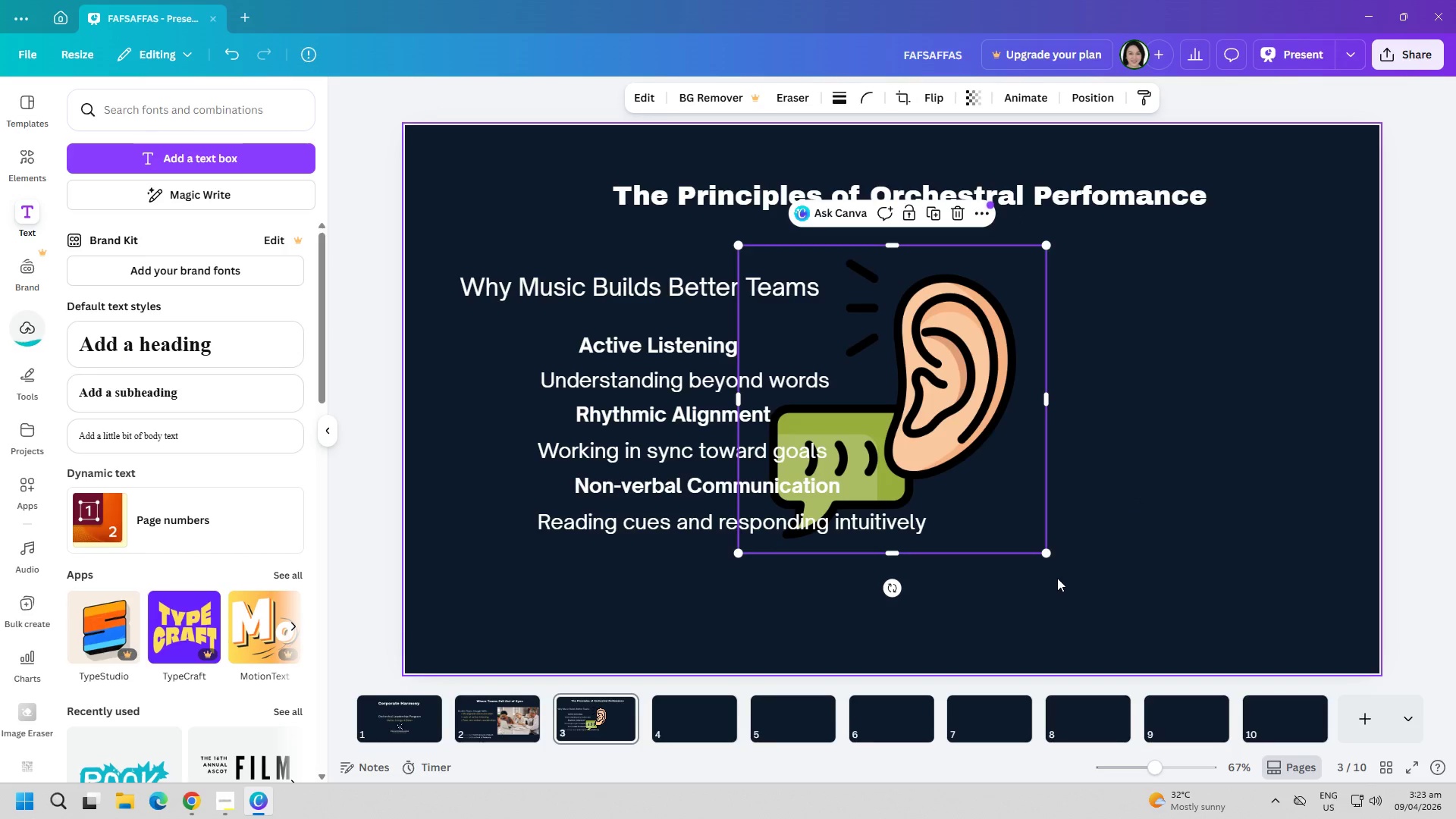 
left_click_drag(start_coordinate=[1050, 553], to_coordinate=[851, 285])
 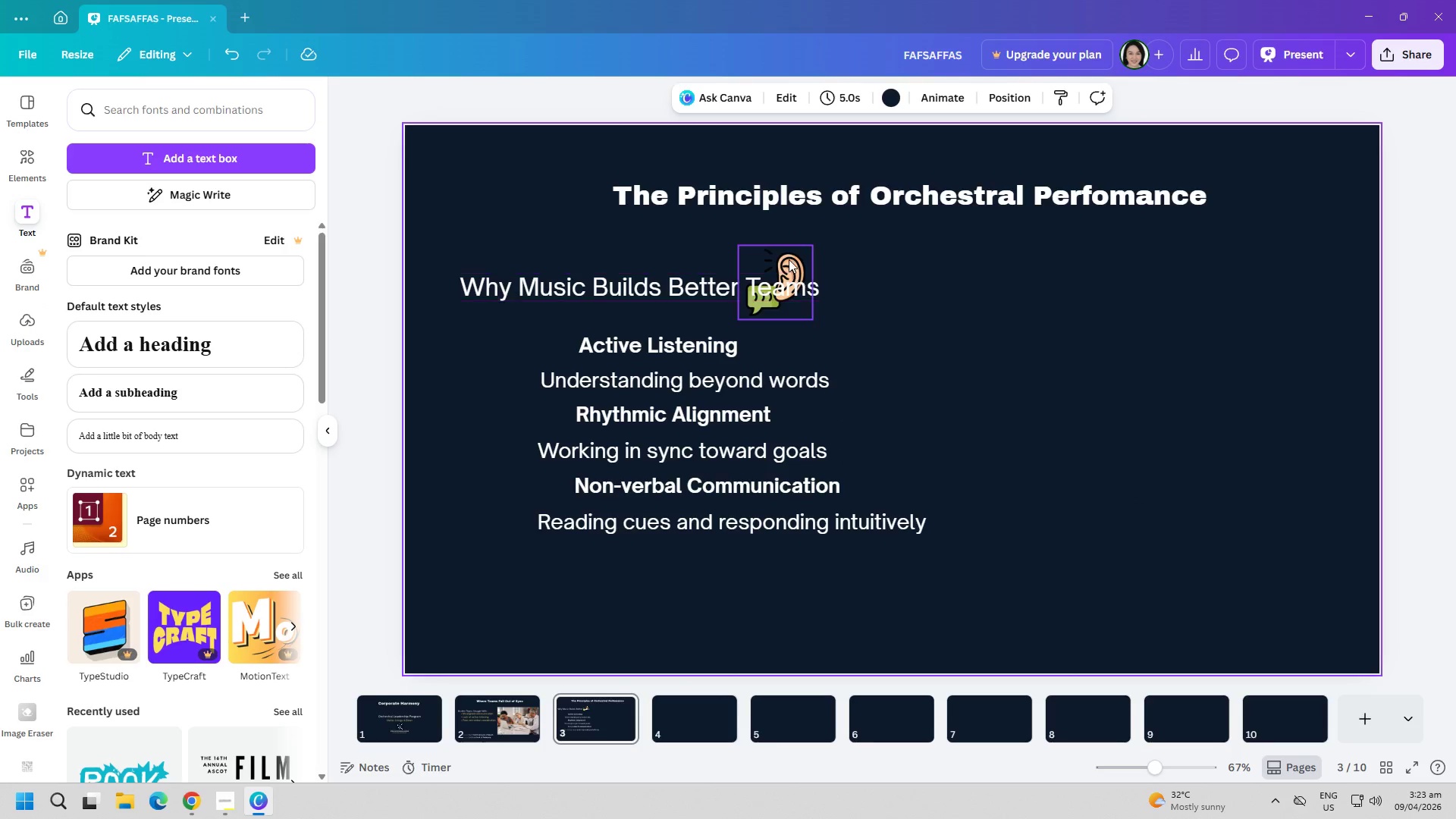 
left_click_drag(start_coordinate=[789, 258], to_coordinate=[531, 303])
 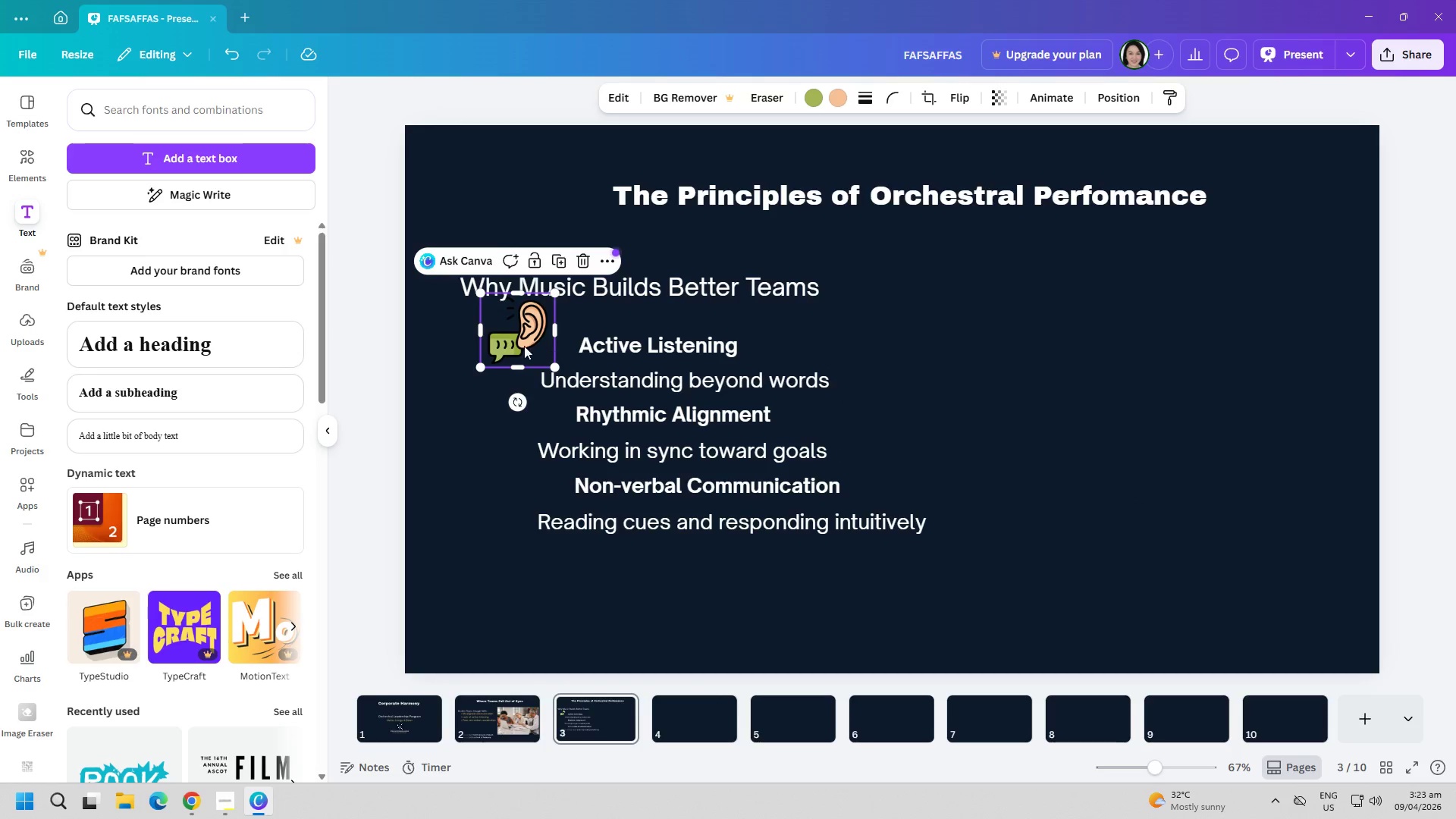 
left_click_drag(start_coordinate=[498, 333], to_coordinate=[456, 366])
 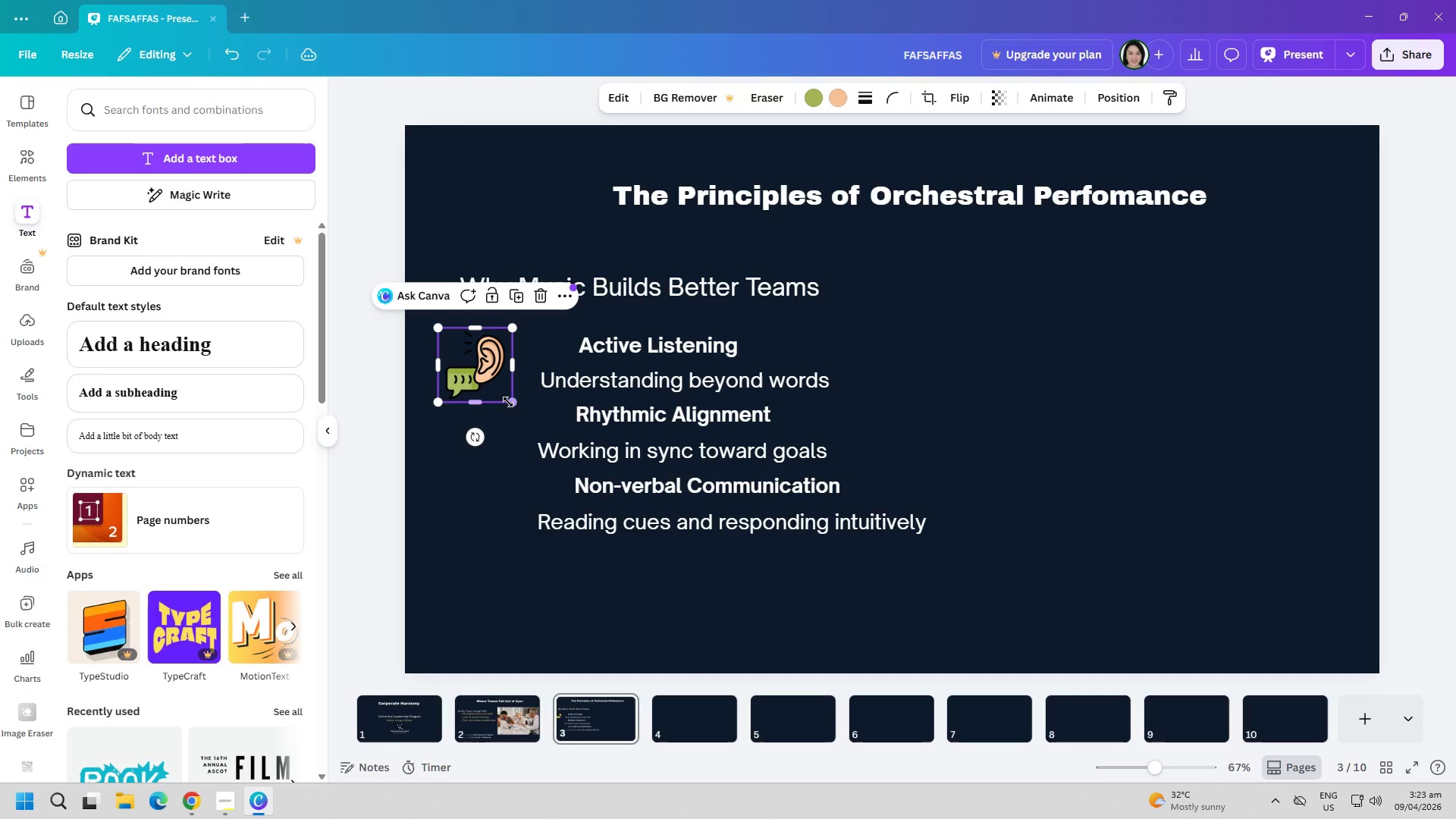 
left_click_drag(start_coordinate=[508, 401], to_coordinate=[476, 369])
 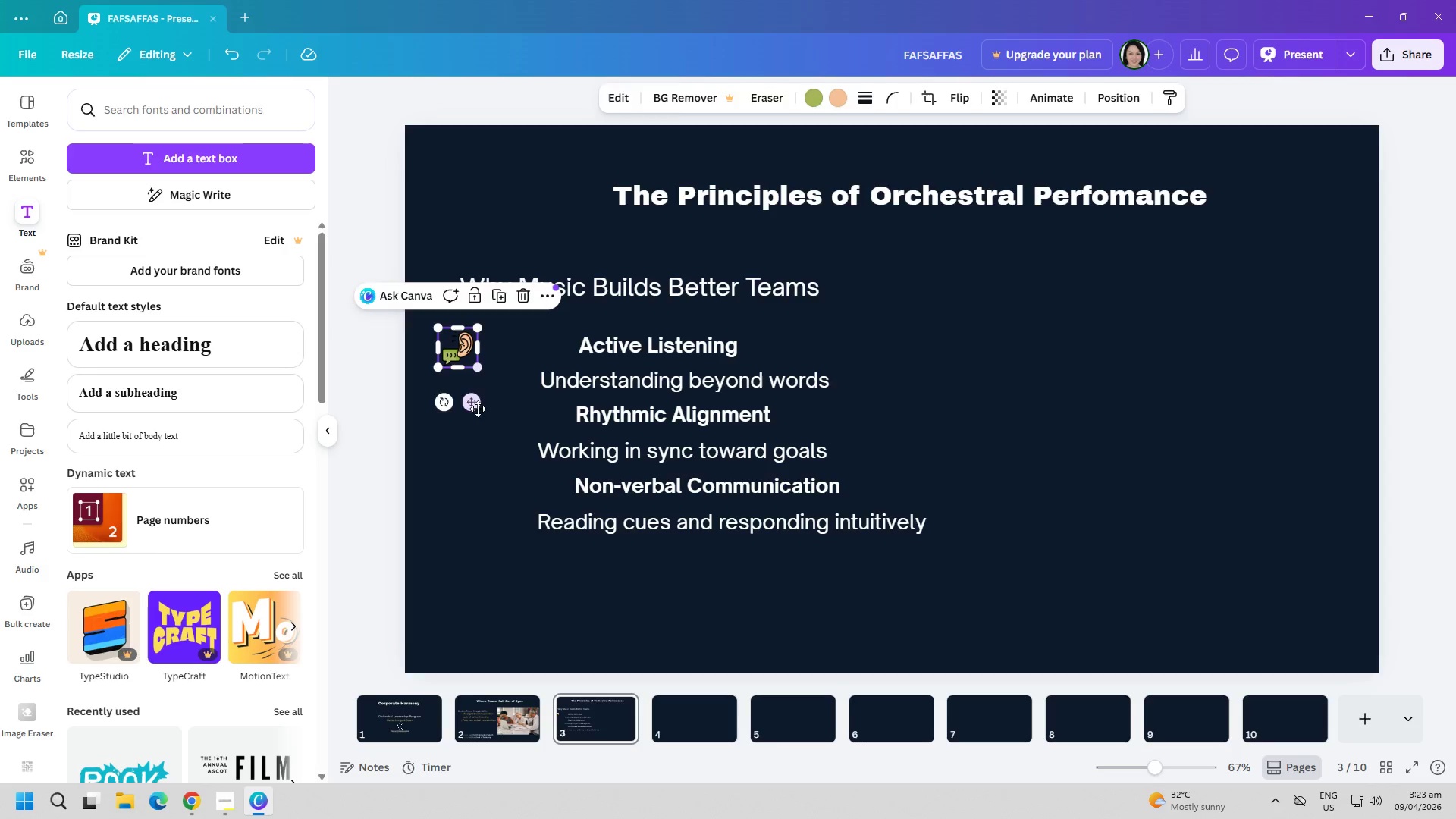 
left_click([478, 409])
 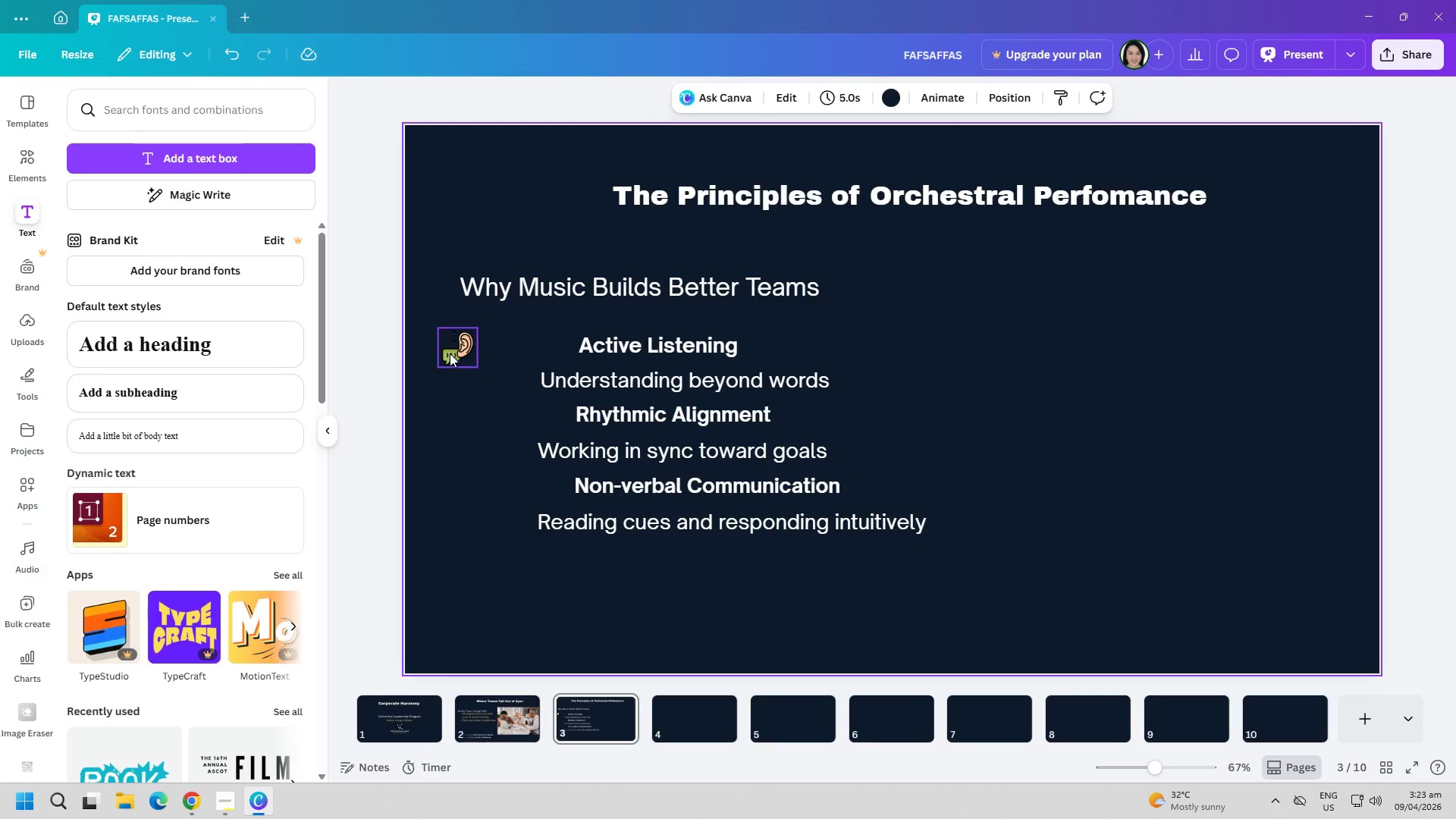 
left_click_drag(start_coordinate=[453, 347], to_coordinate=[549, 340])
 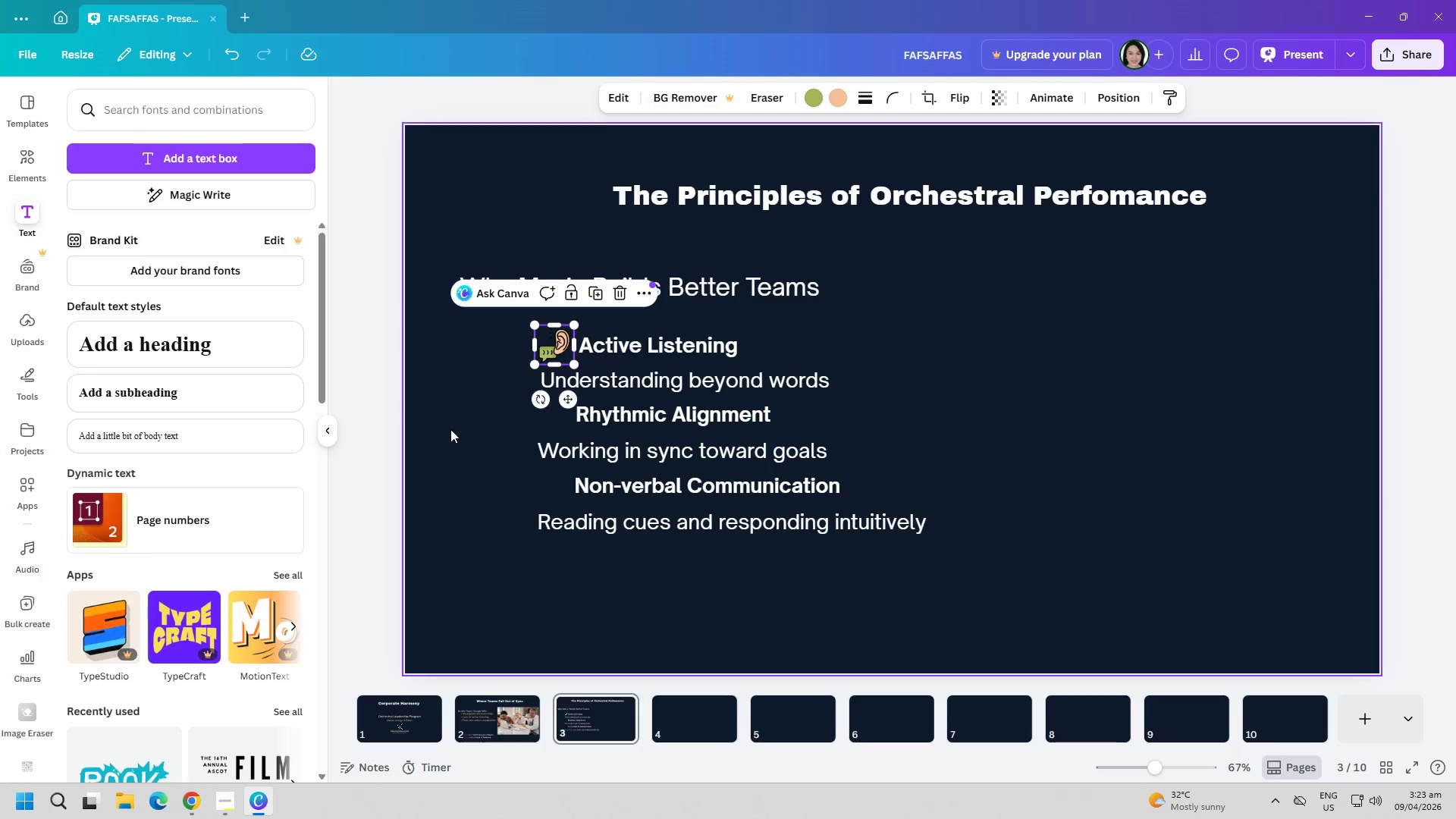 
left_click([450, 429])
 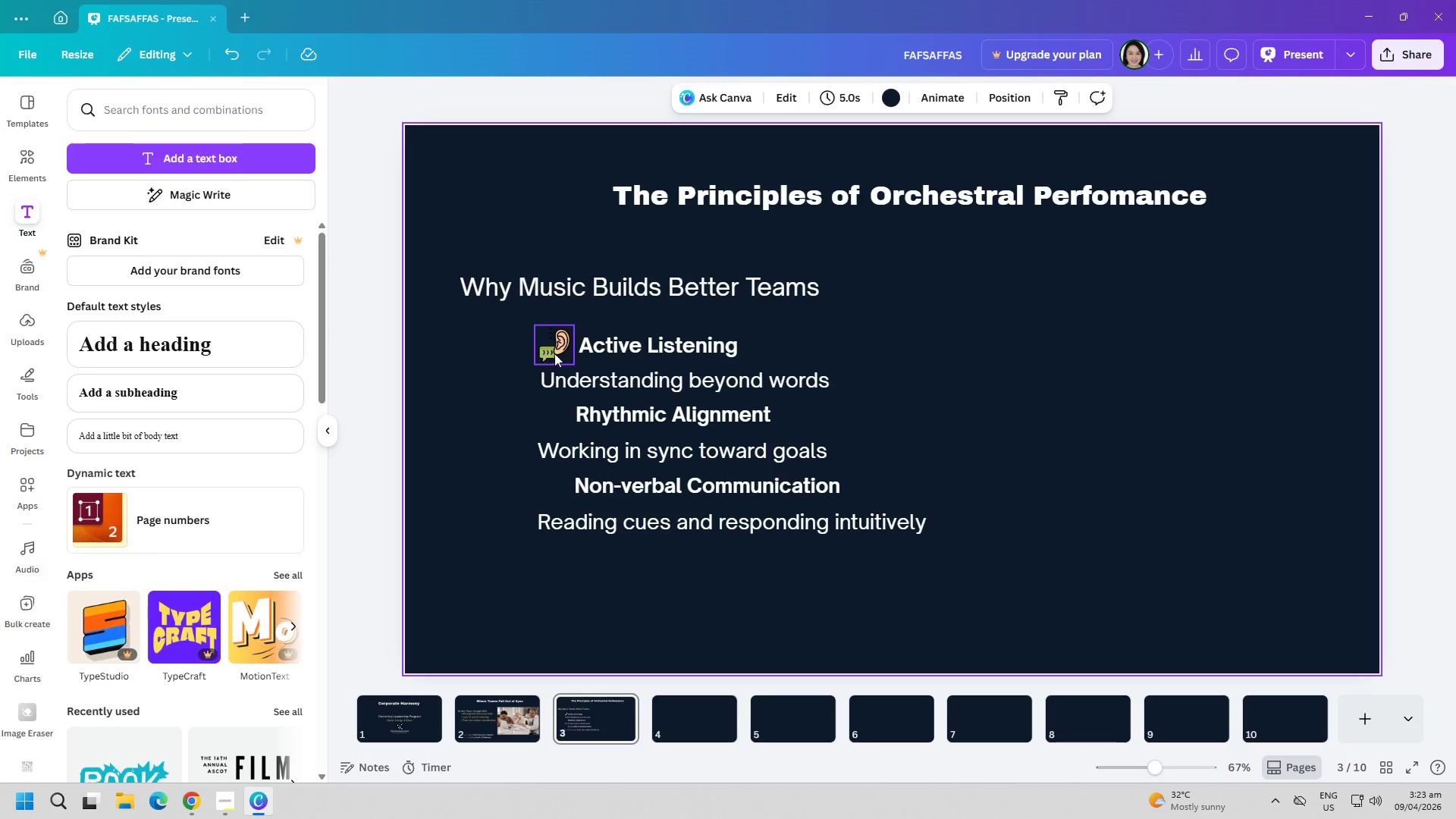 
left_click_drag(start_coordinate=[564, 347], to_coordinate=[564, 343])
 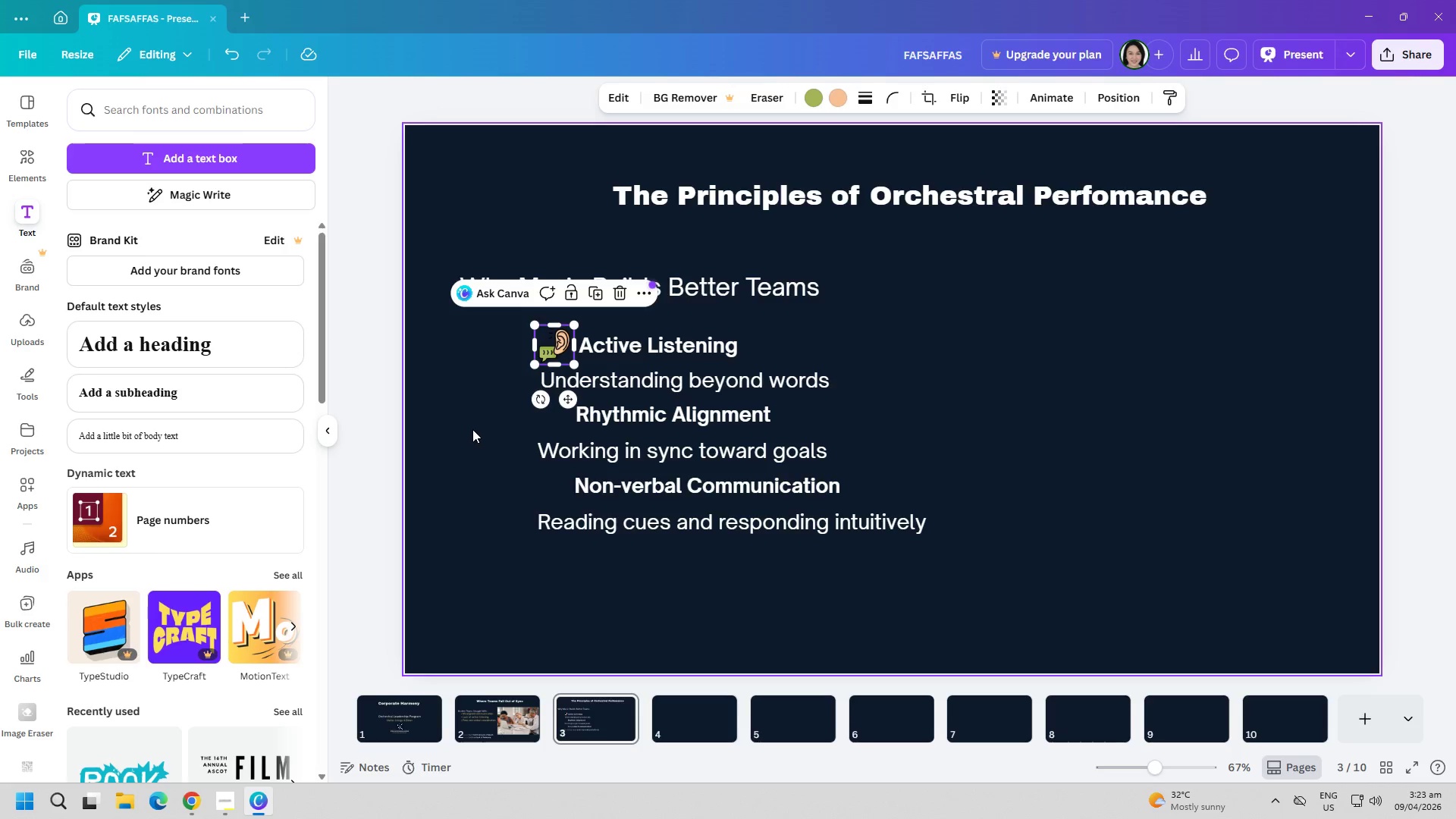 
left_click([472, 429])
 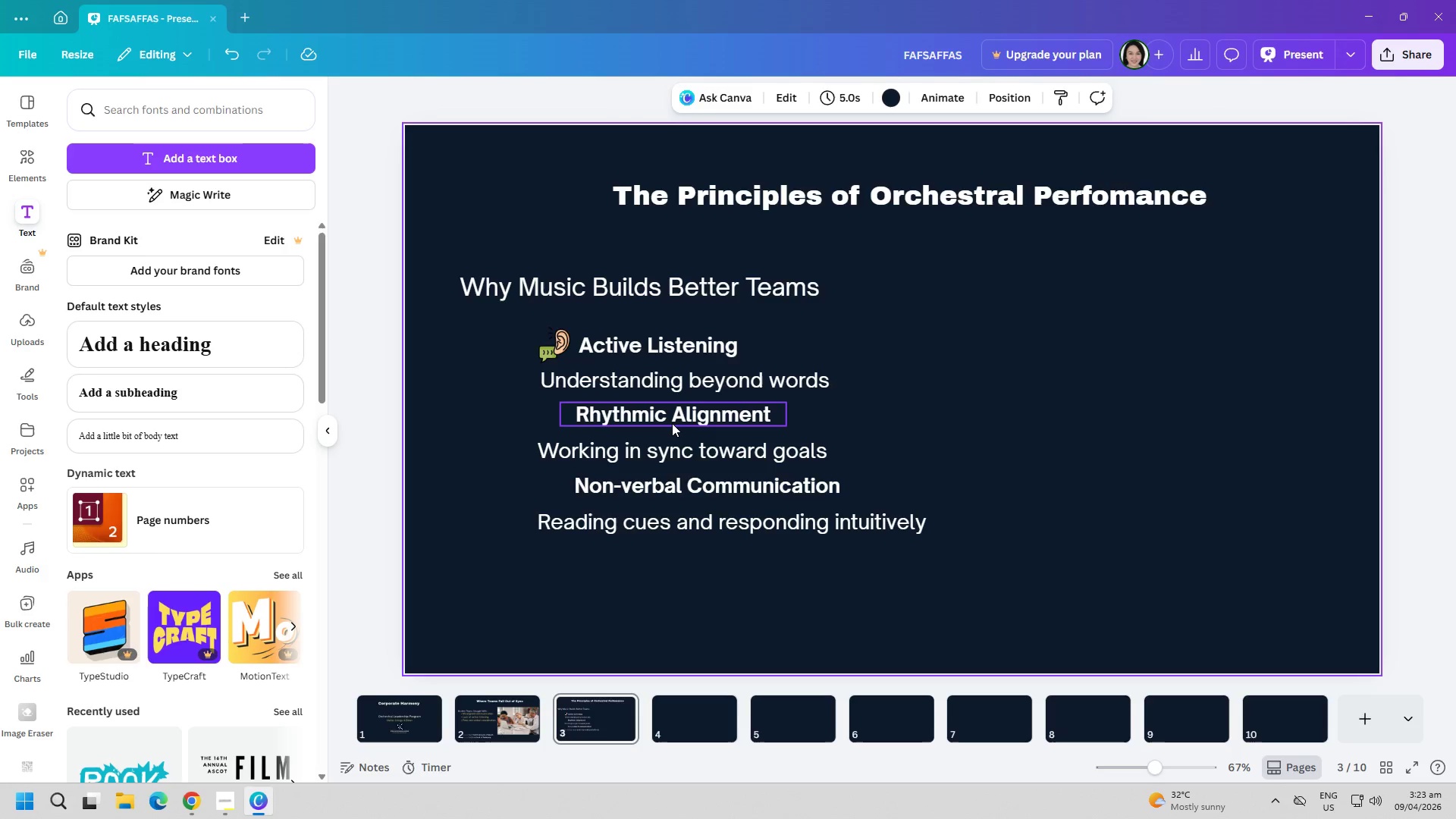 
double_click([672, 422])
 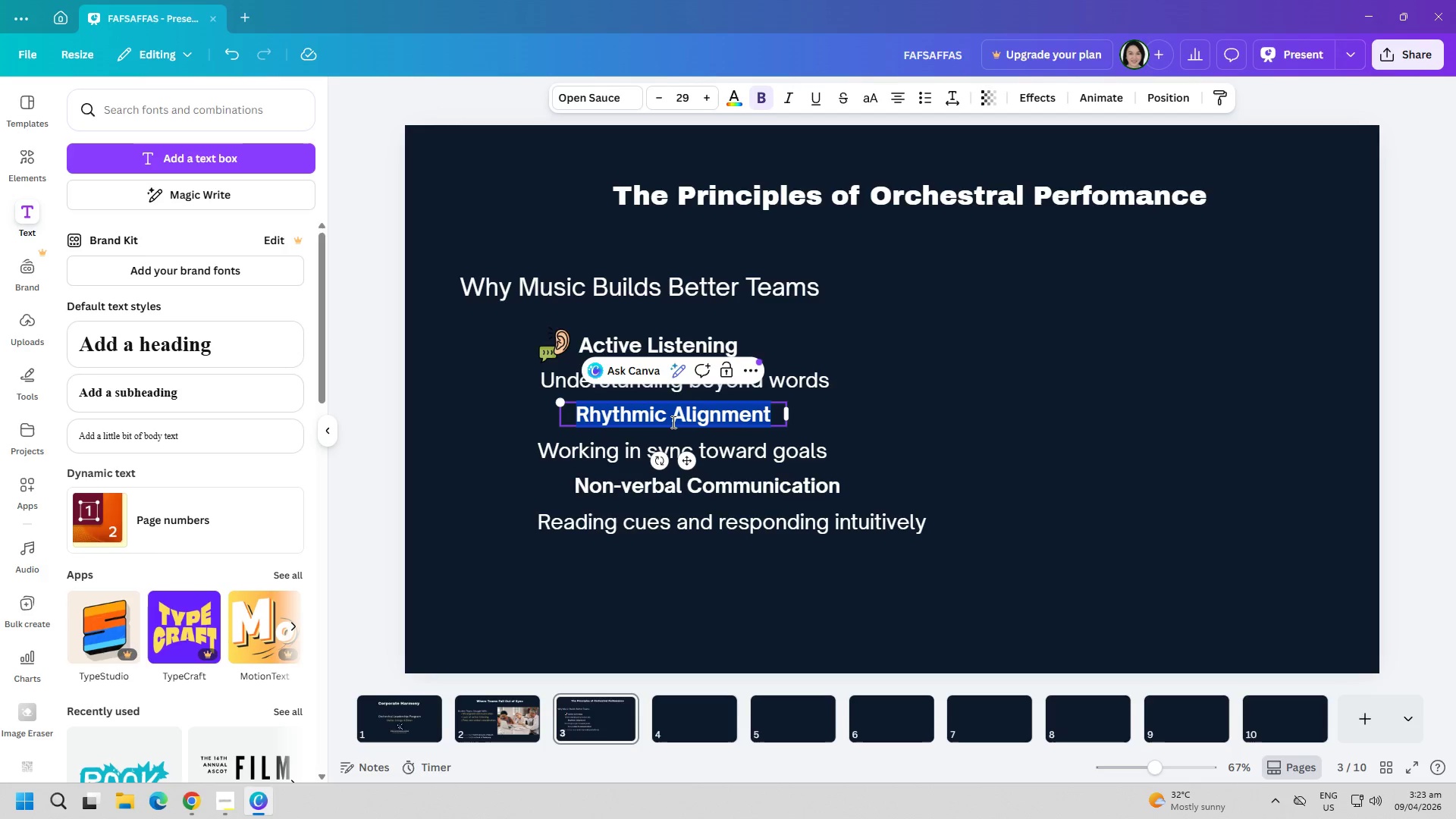 
triple_click([672, 422])
 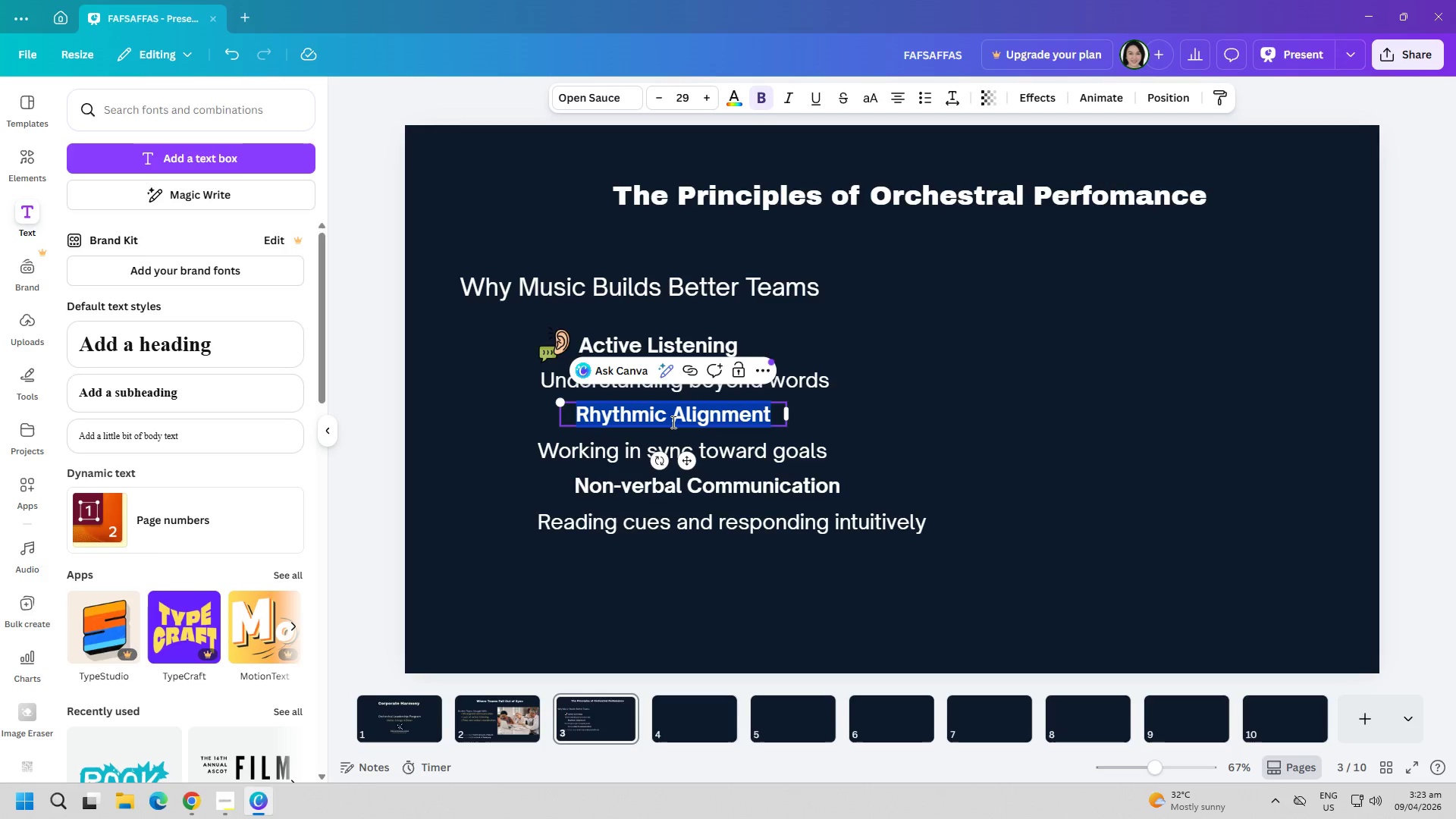 
key(Control+ControlLeft)
 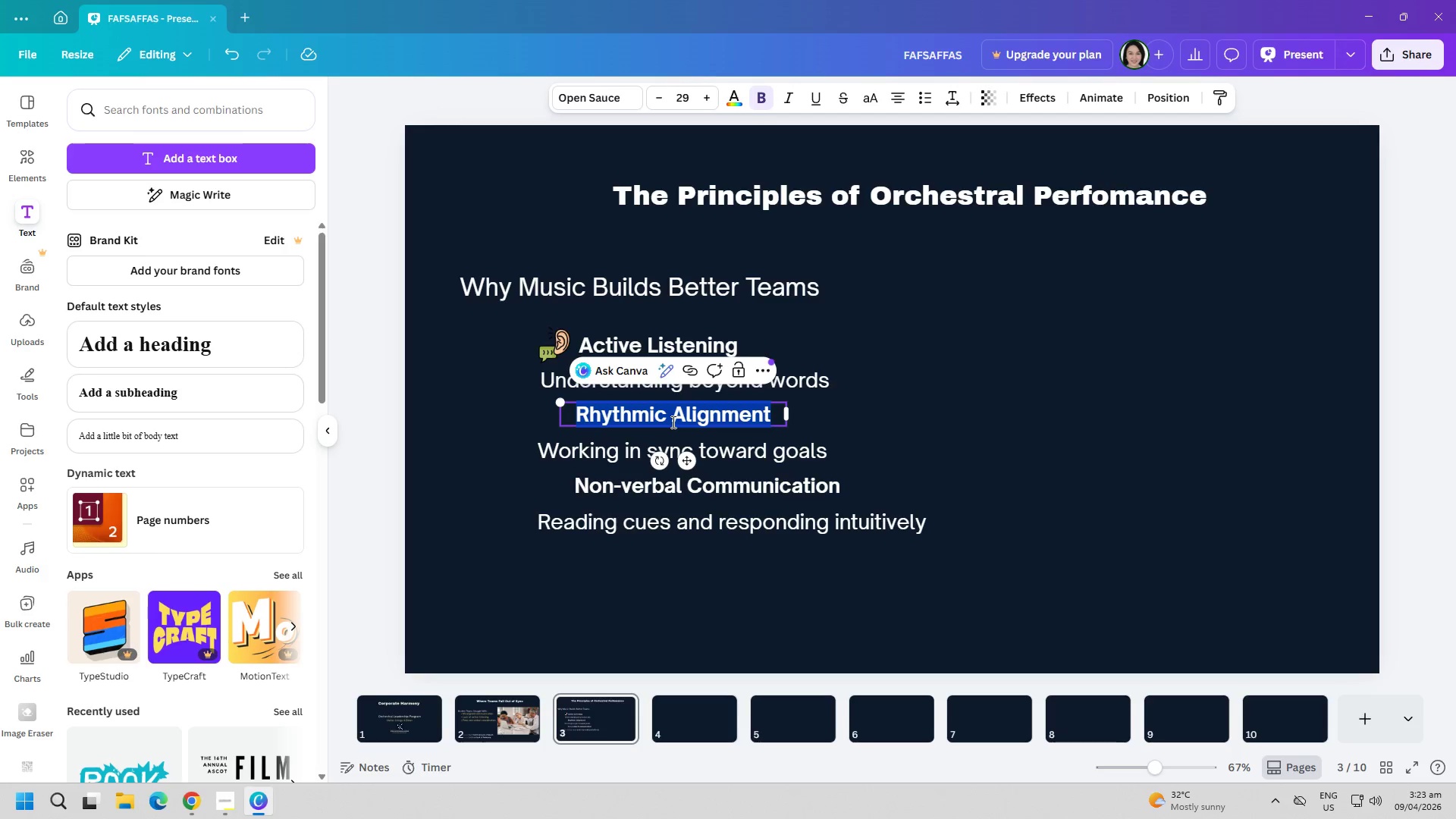 
key(Control+C)
 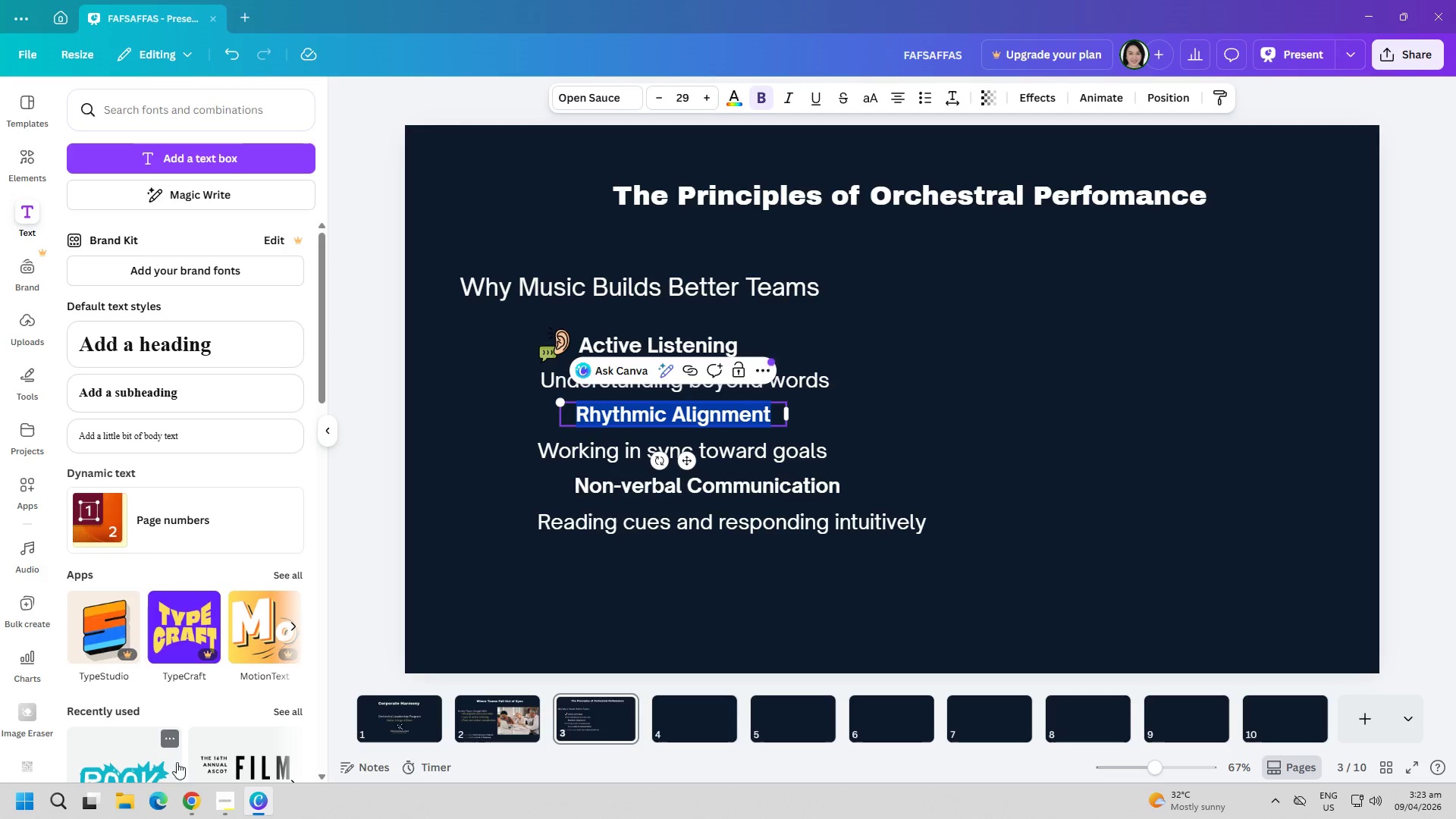 
left_click([197, 807])
 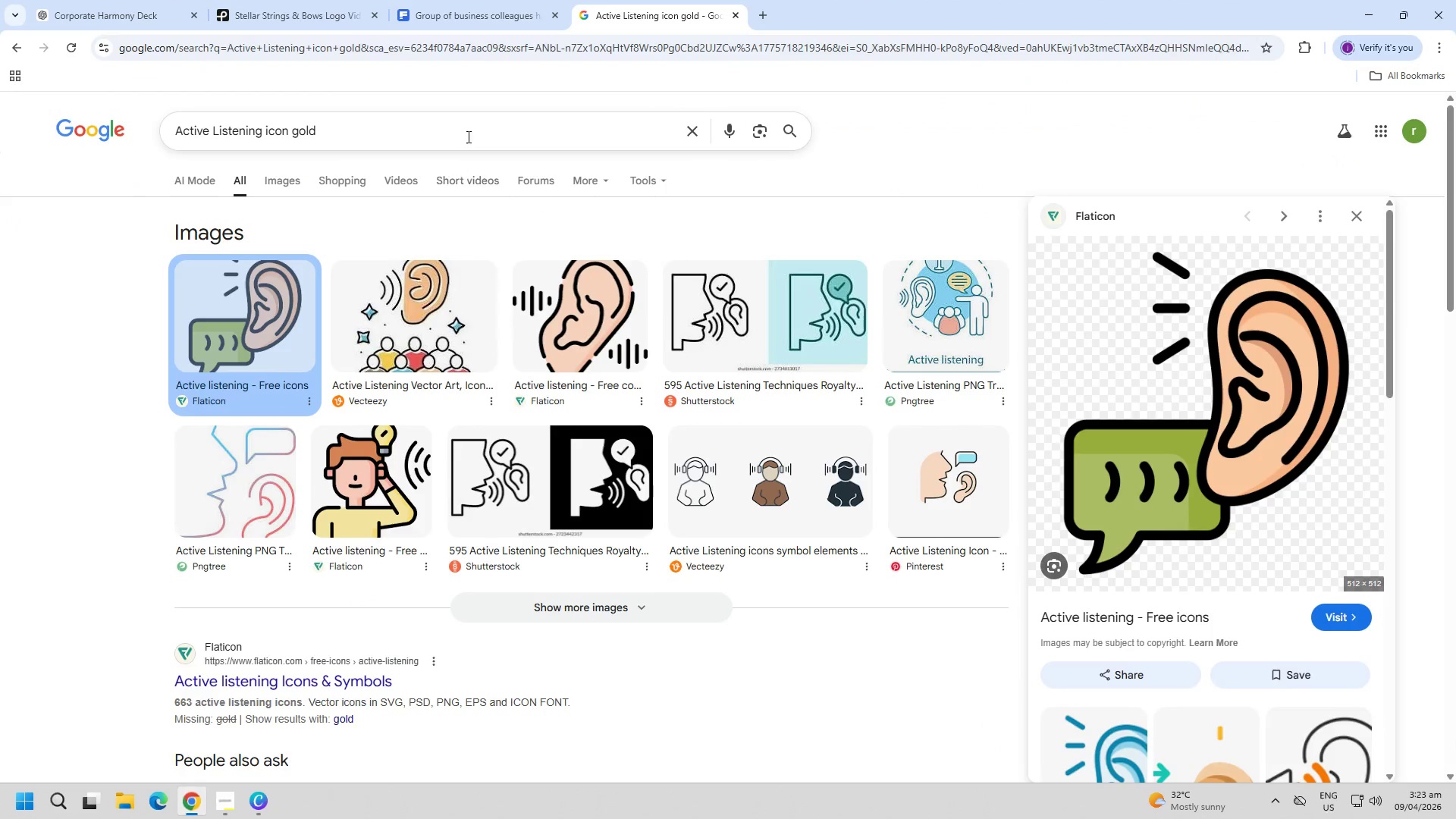 
double_click([467, 136])
 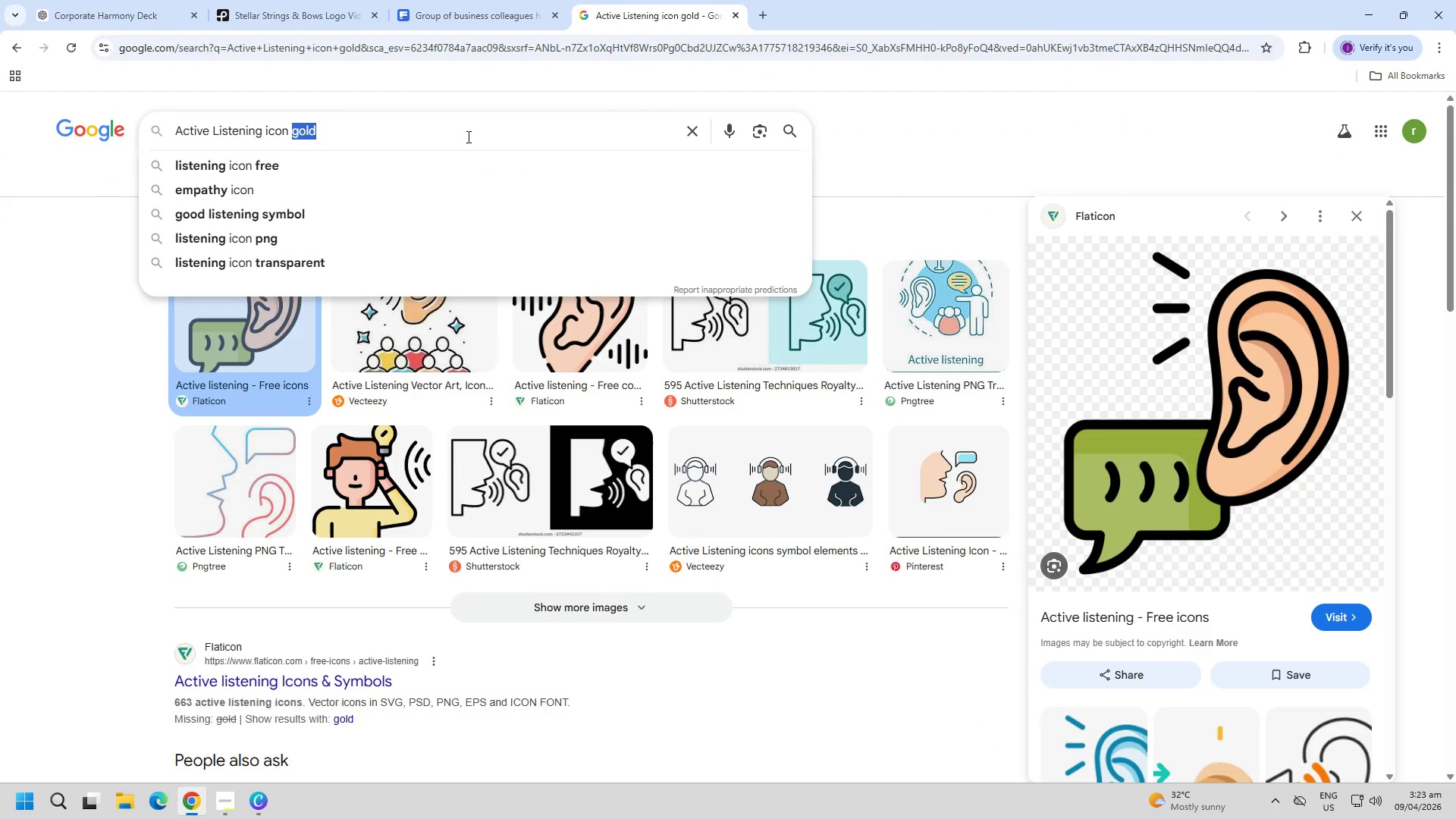 
triple_click([467, 136])
 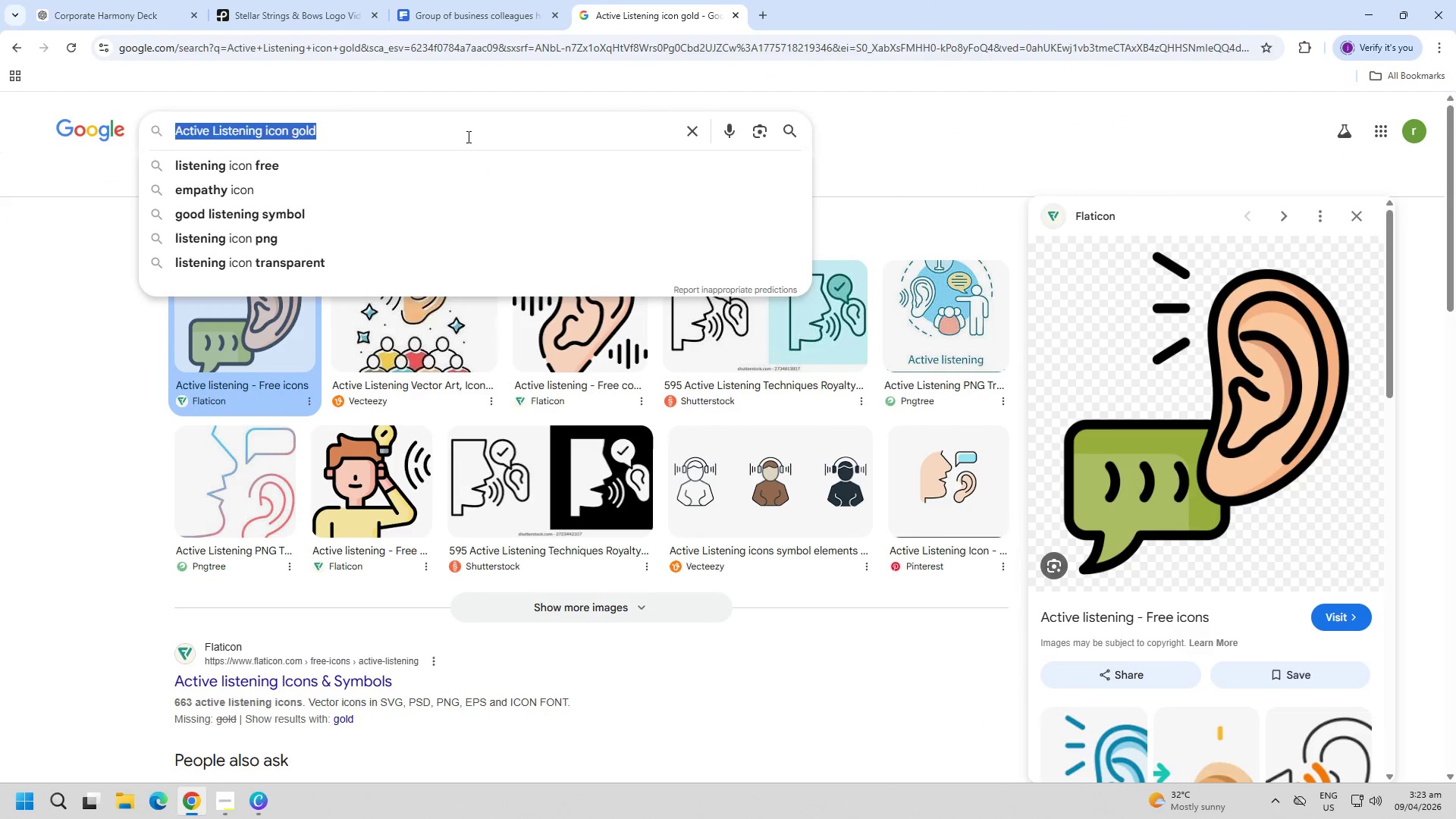 
key(Control+ControlLeft)
 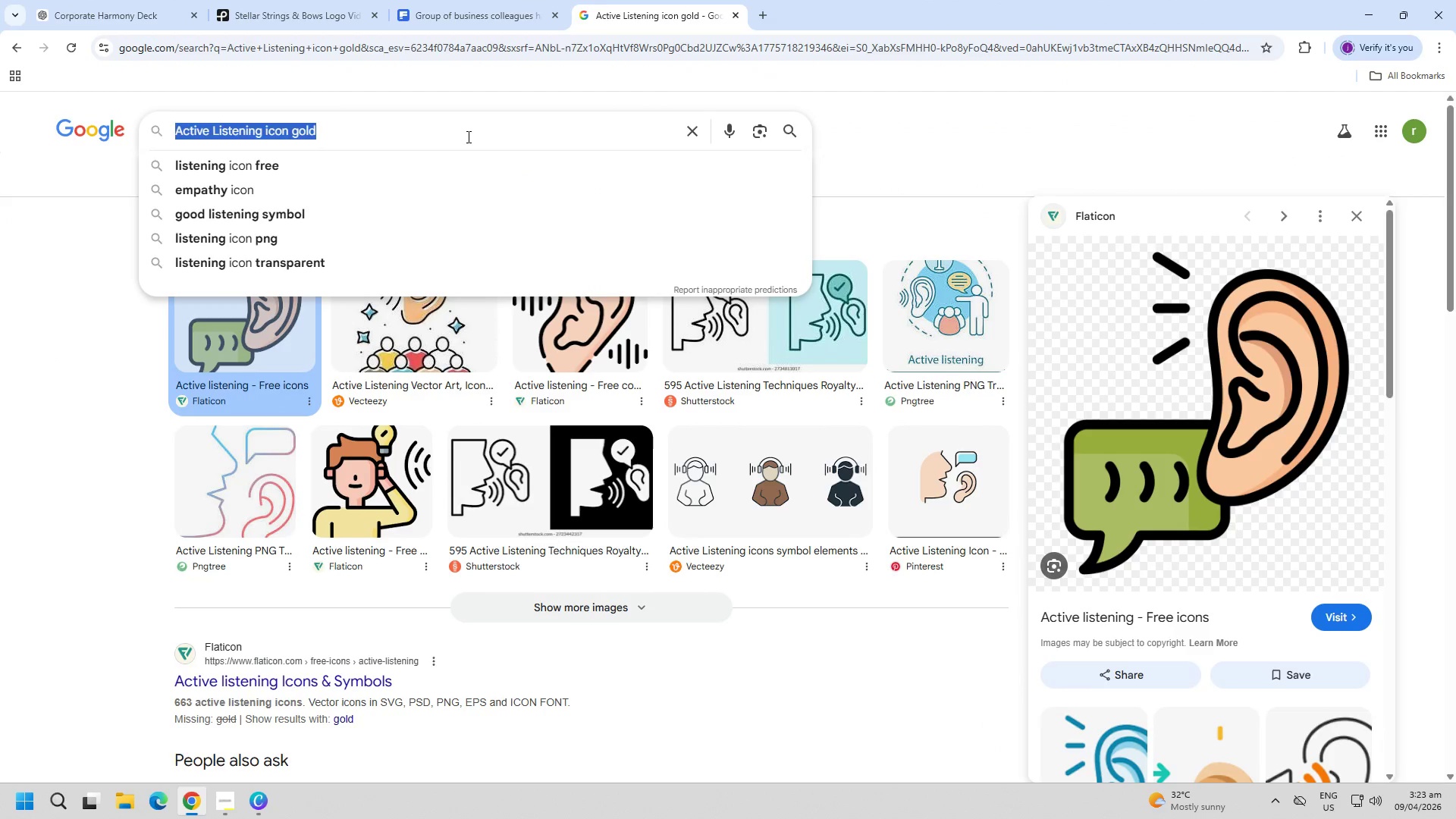 
key(Control+V)
 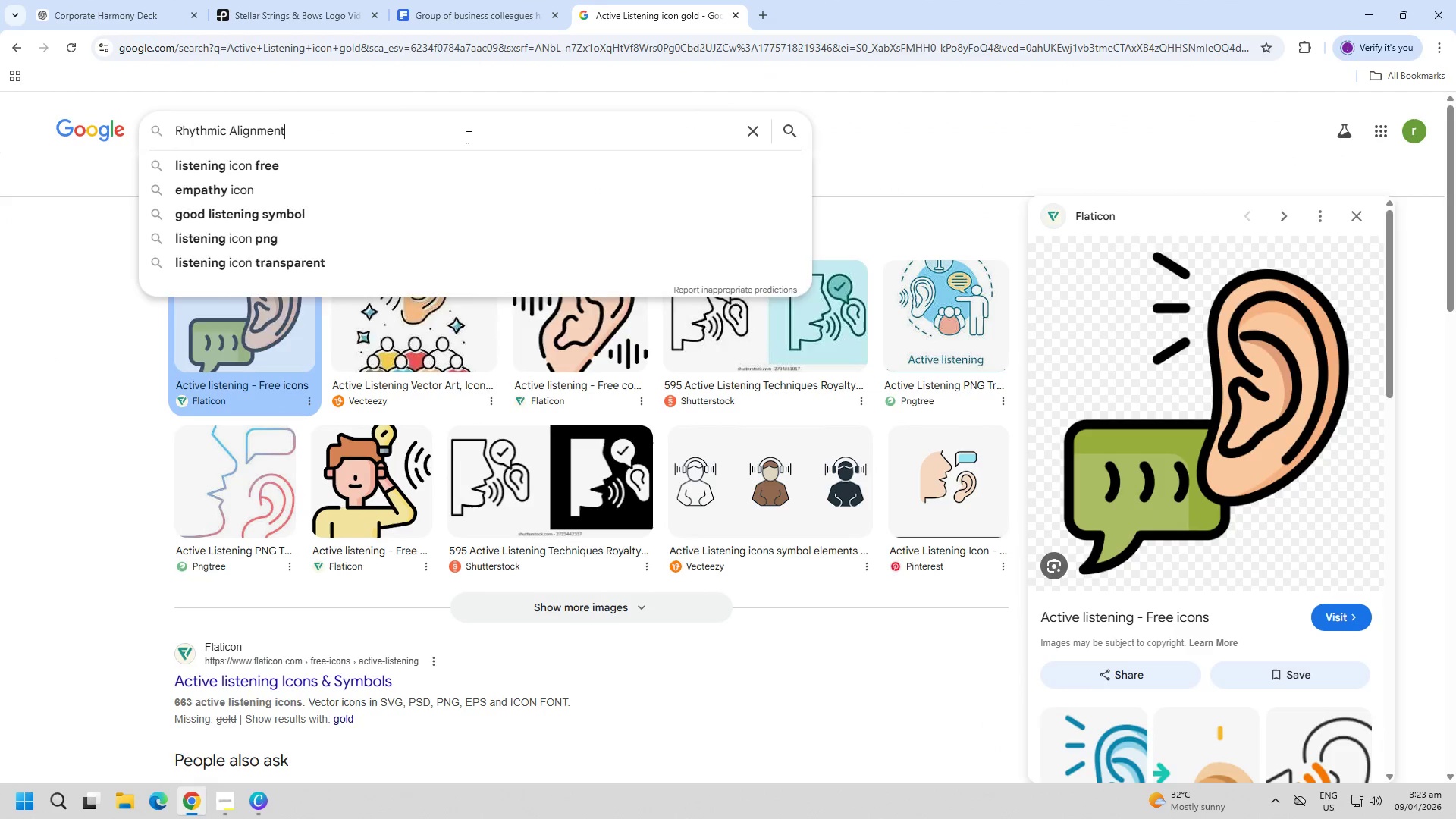 
key(Control+Space)
 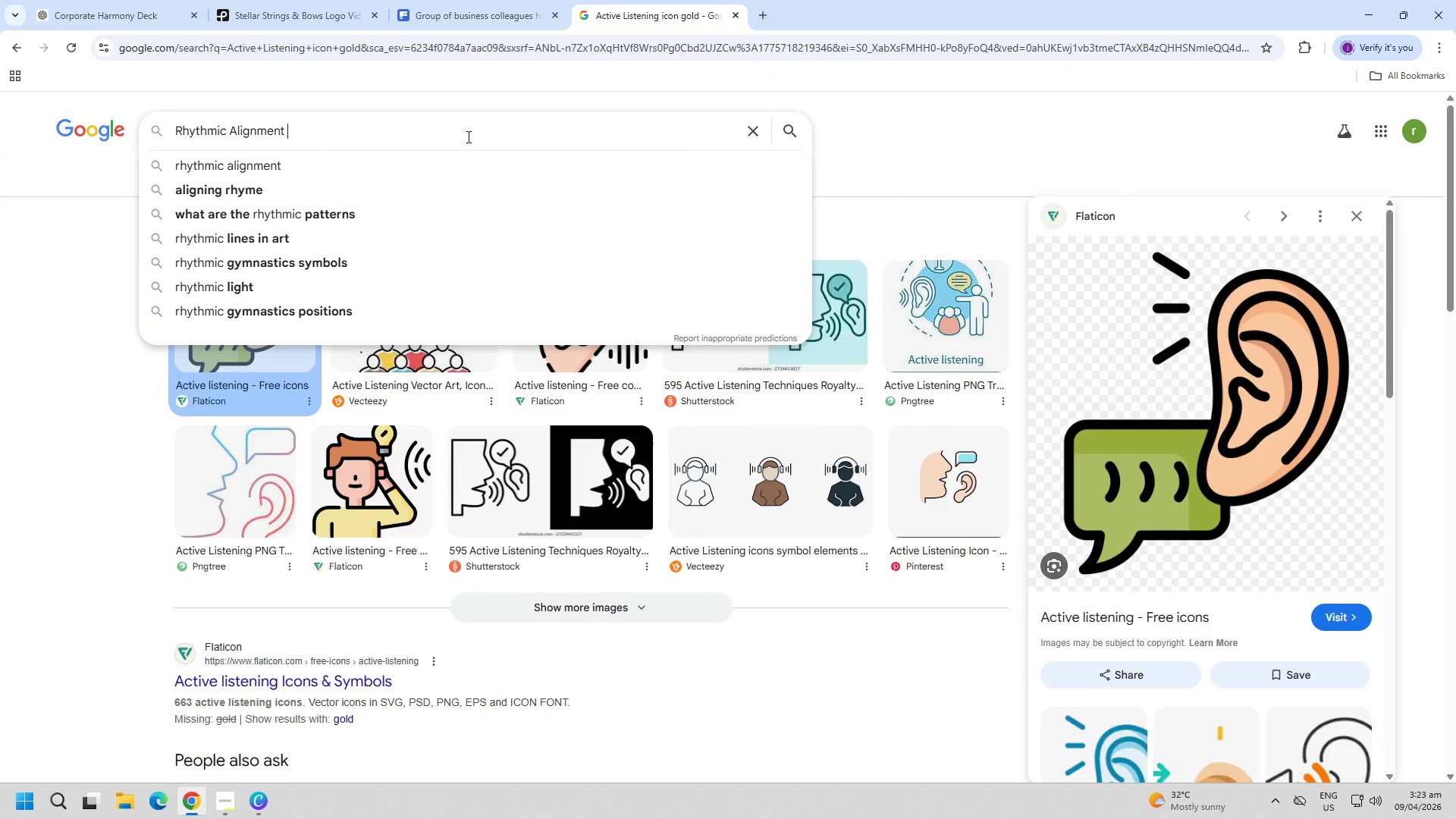 
key(Control+I)
 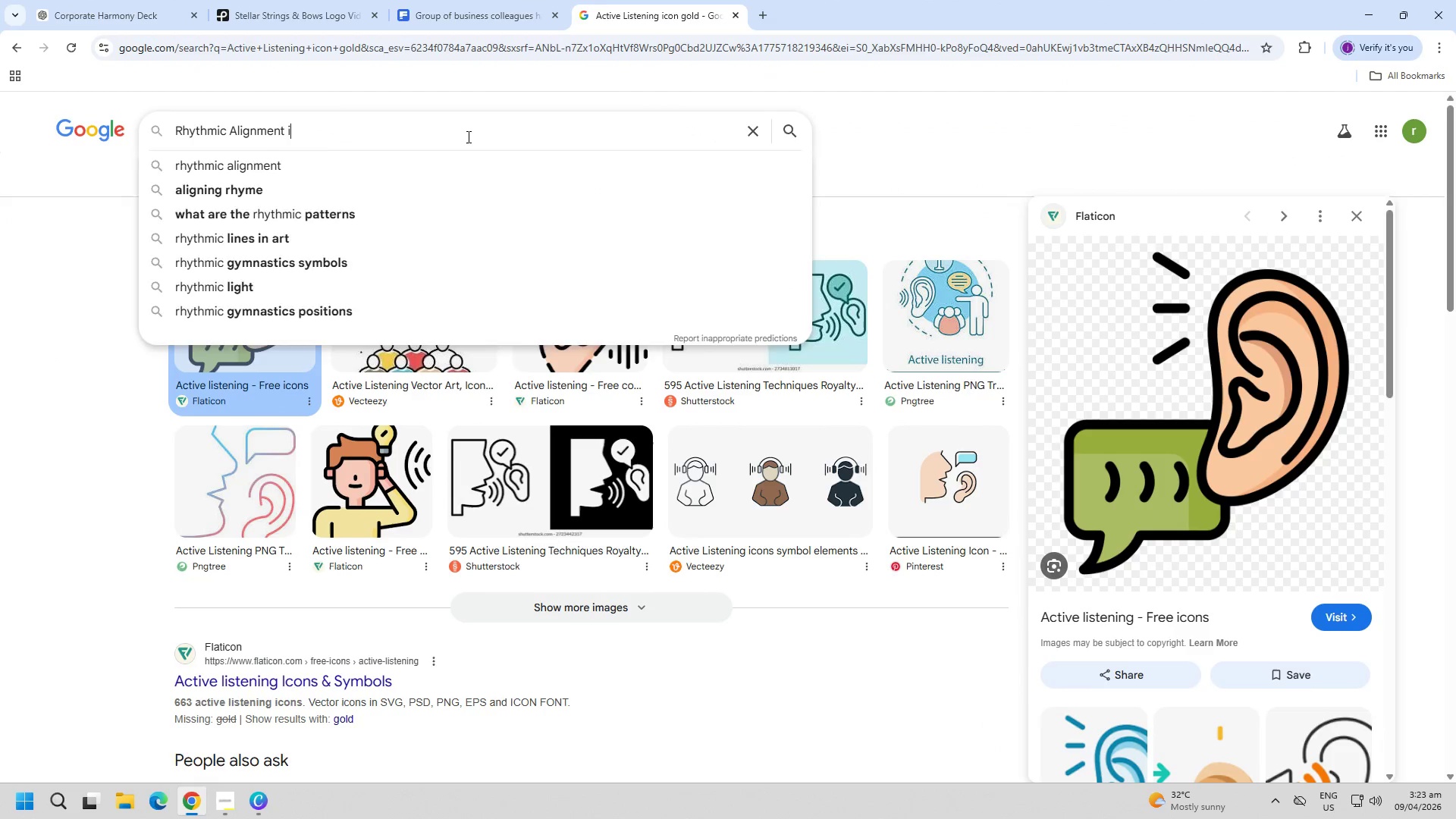 
key(Control+C)
 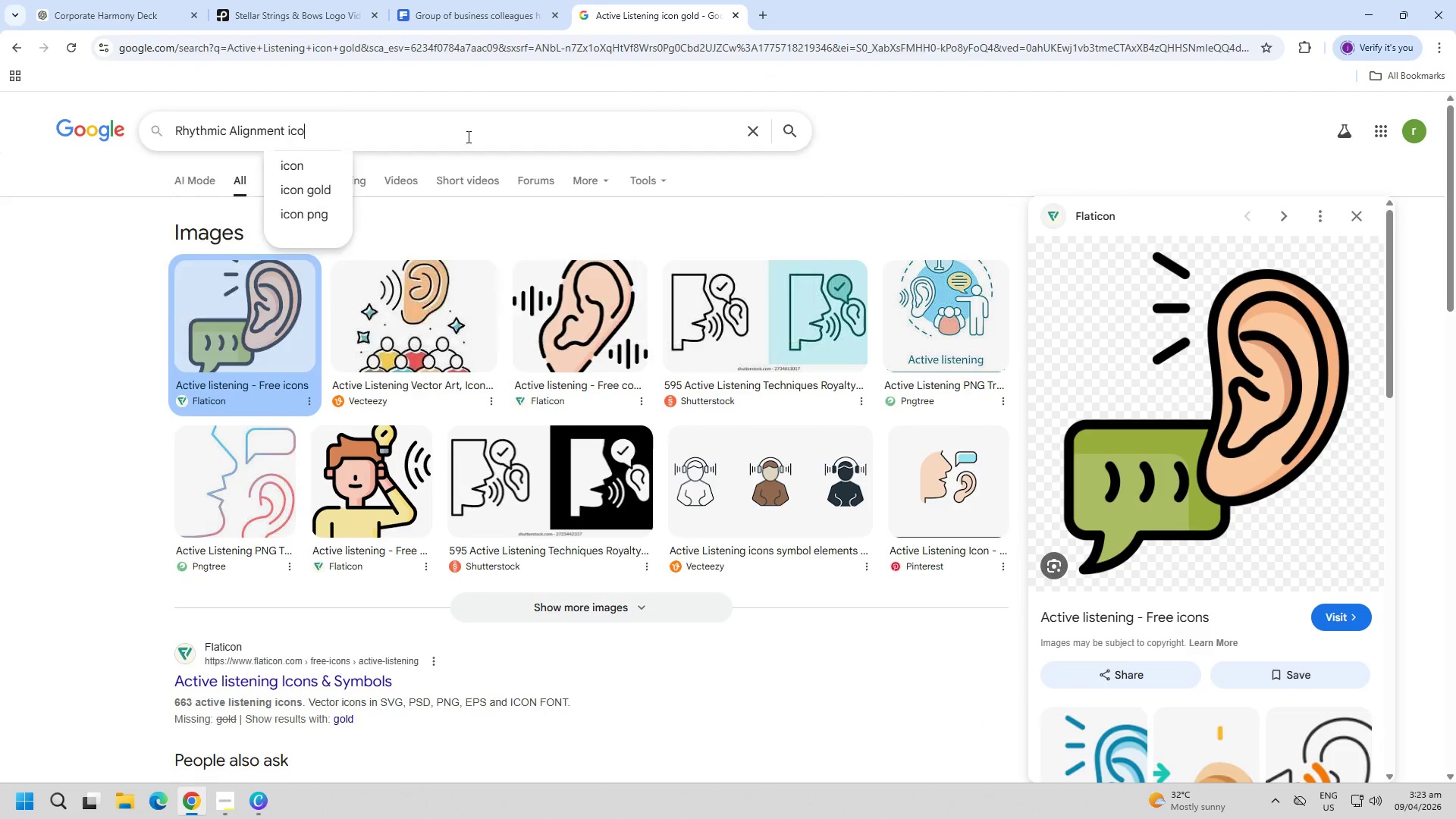 
key(Control+O)
 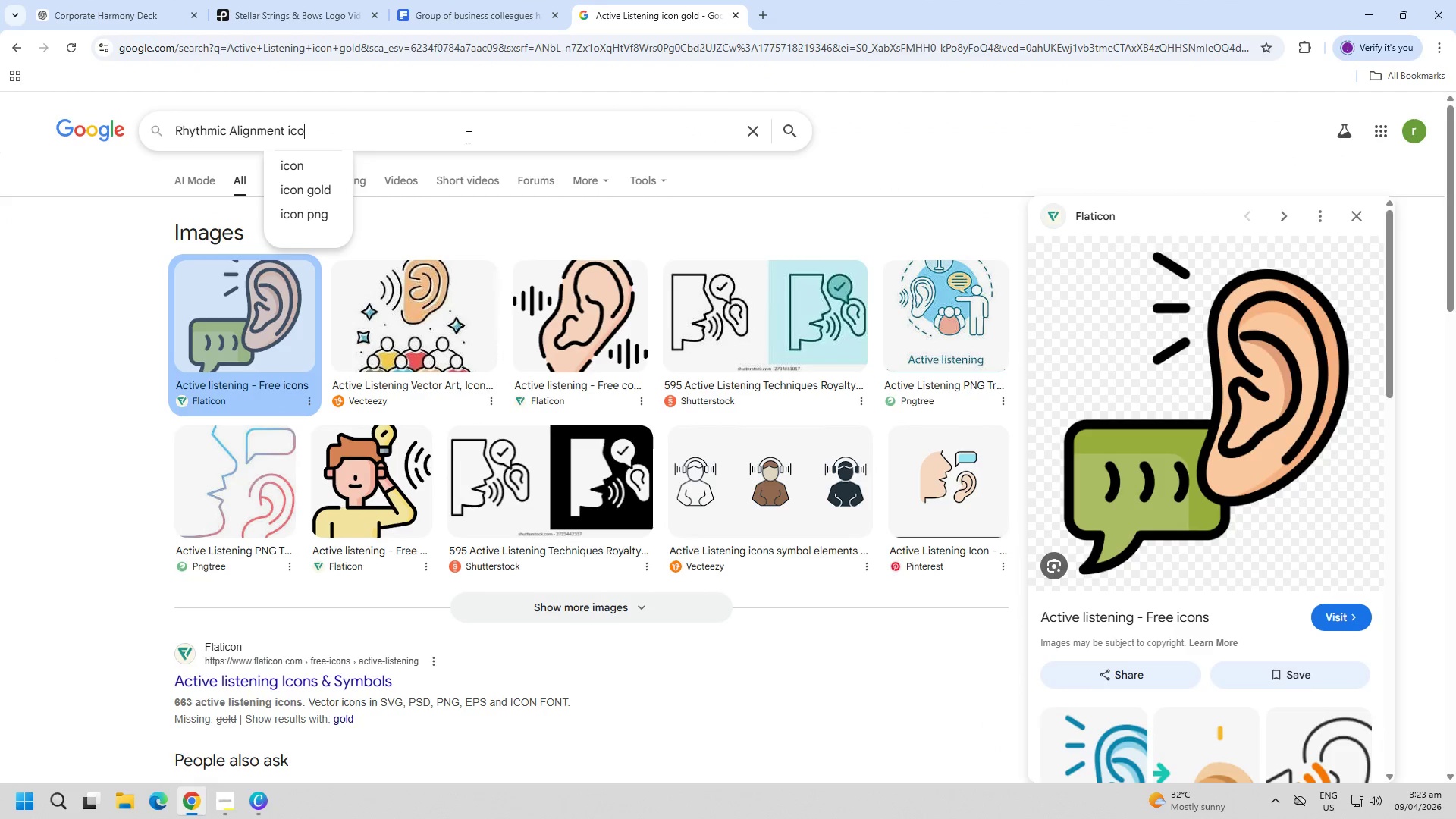 
key(N)
 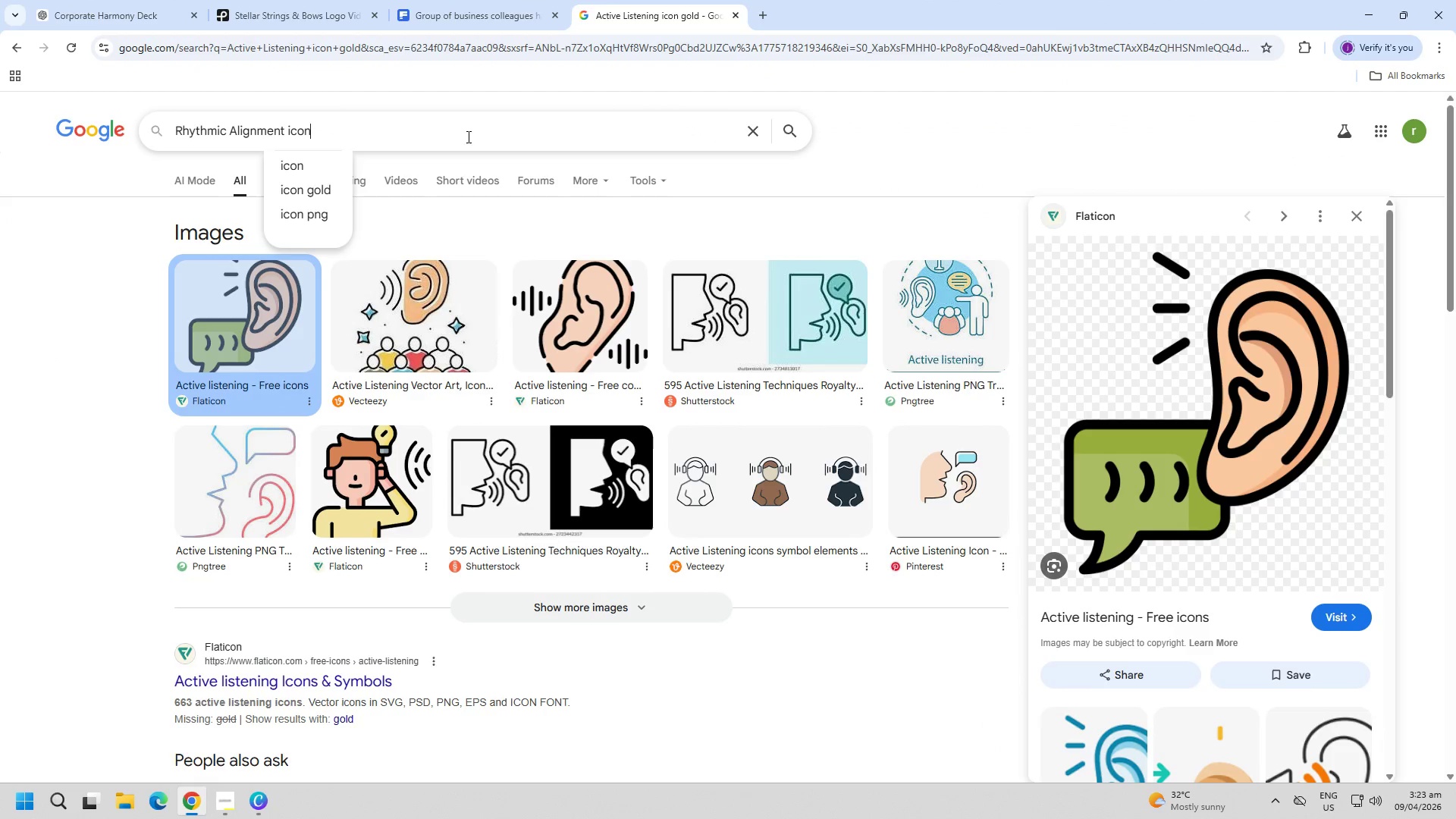 
key(Enter)
 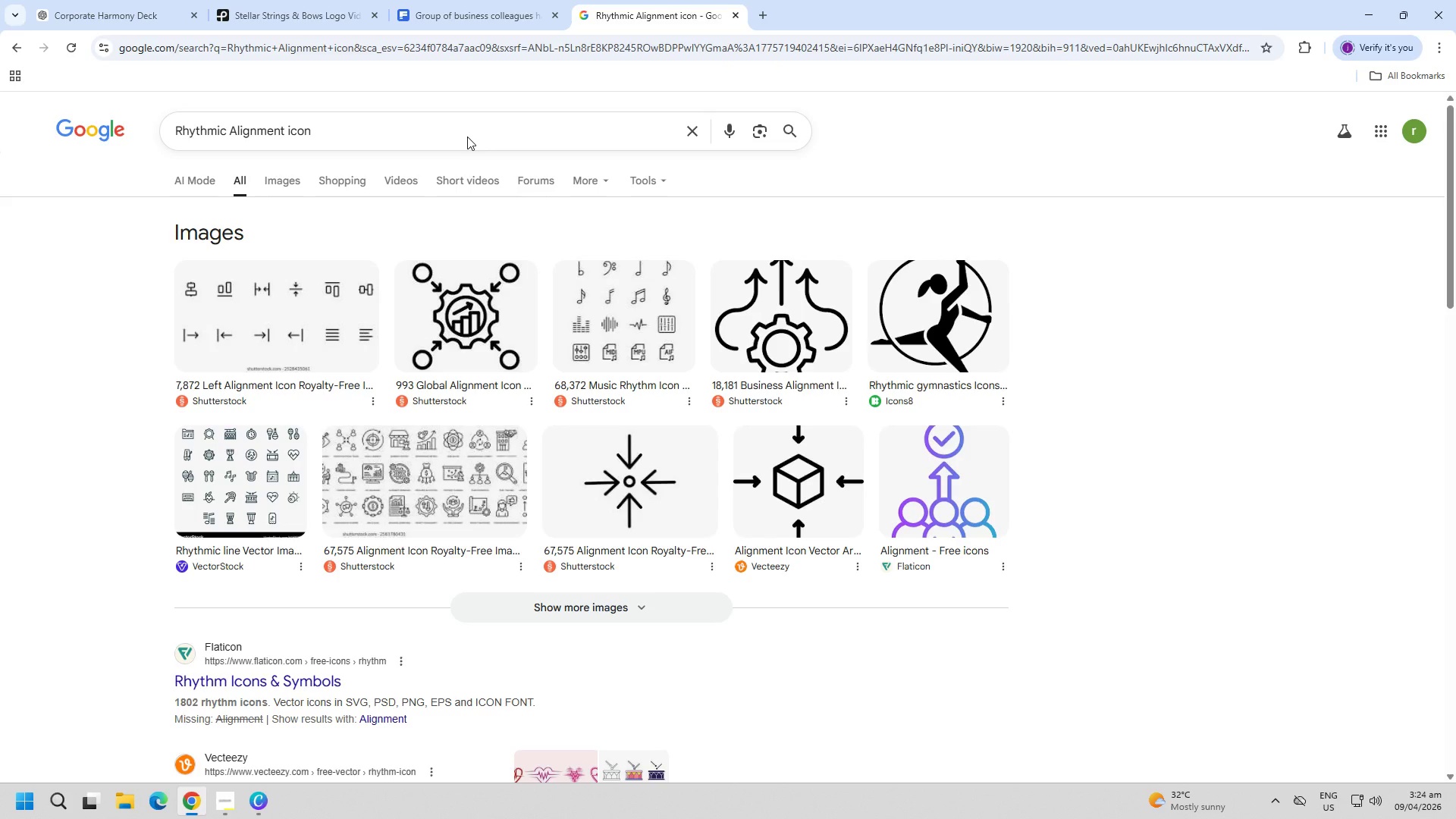 
wait(19.41)
 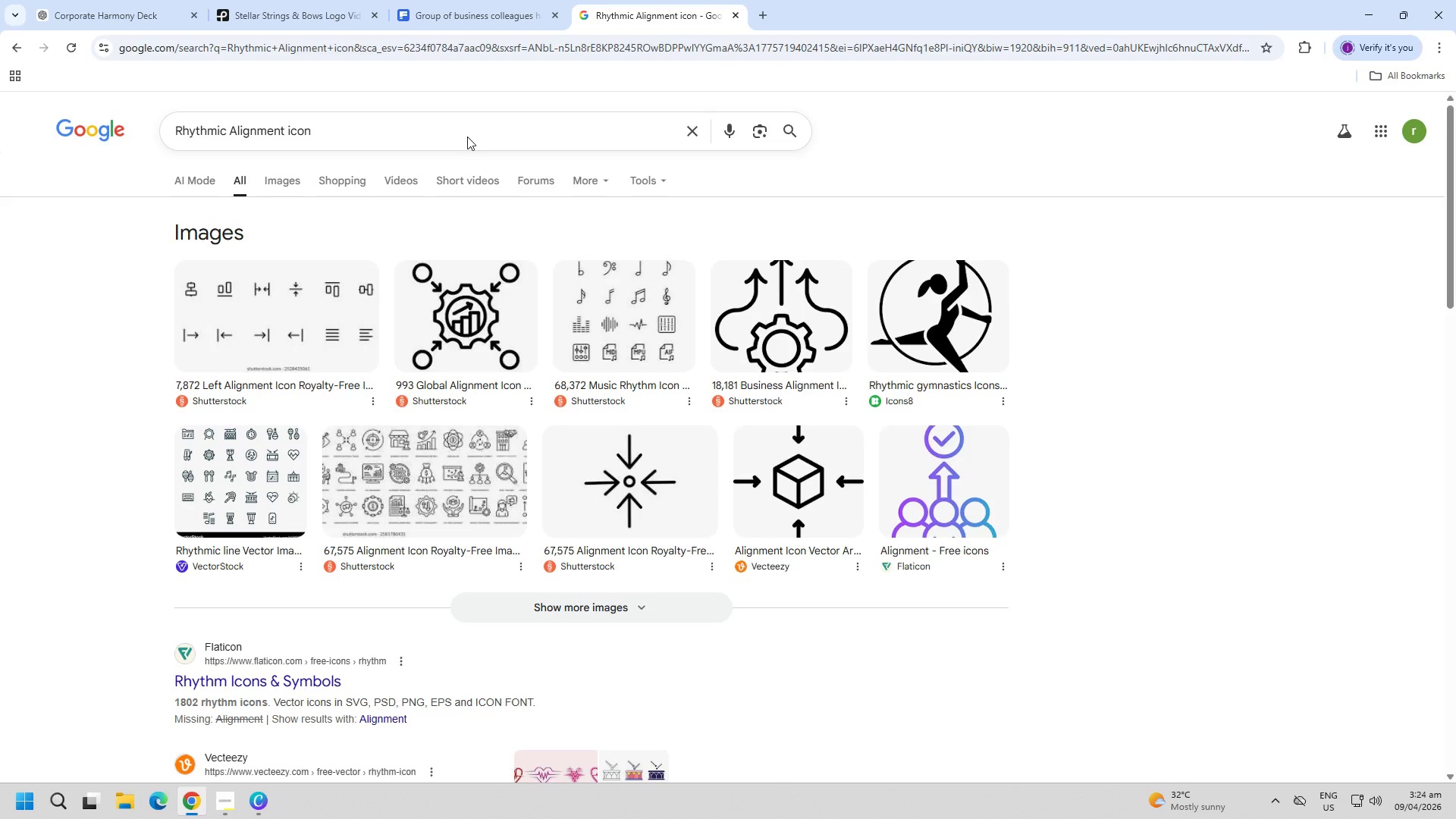 
scroll: coordinate [1029, 544], scroll_direction: up, amount: 2.0
 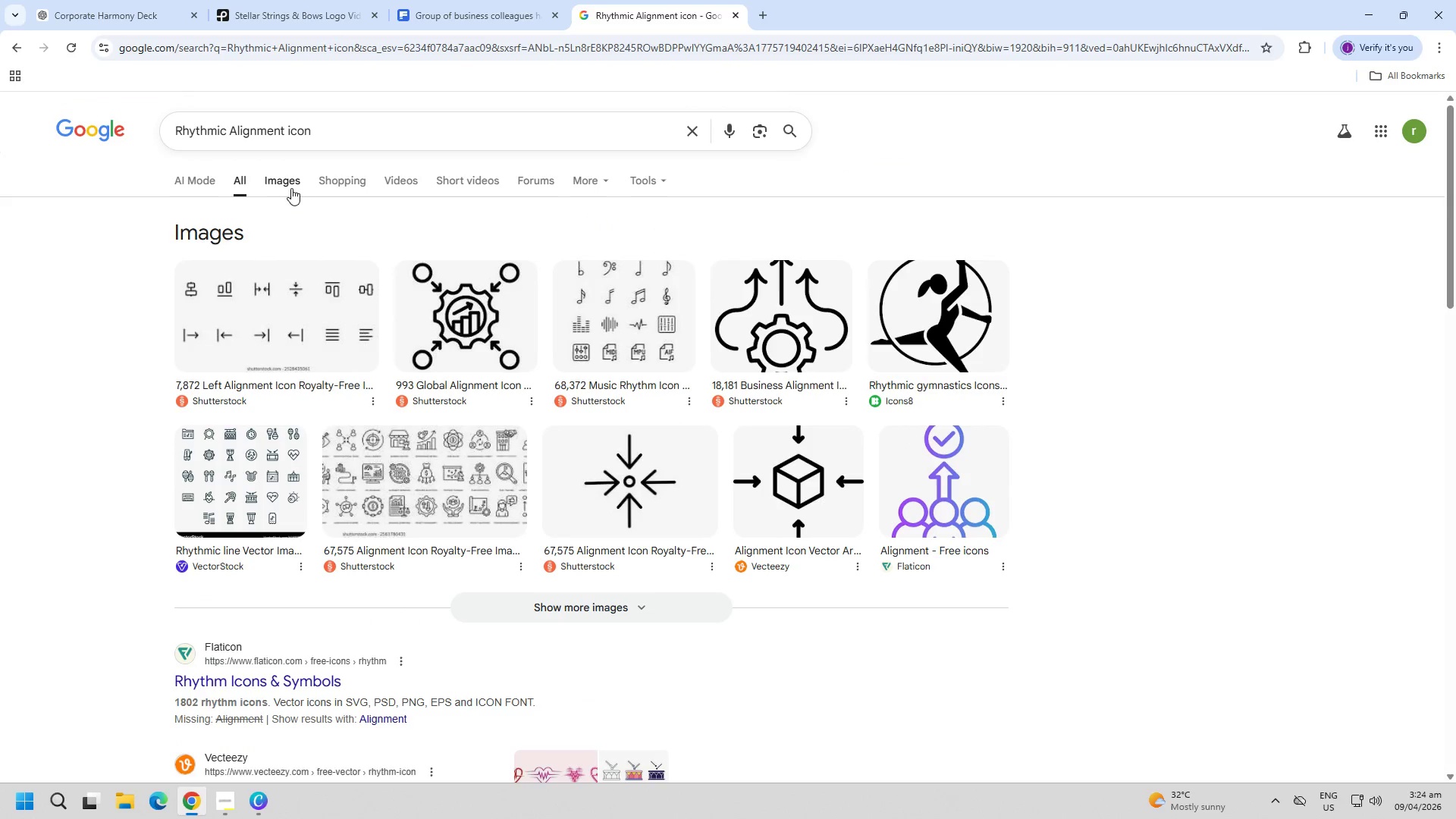 
left_click([290, 183])
 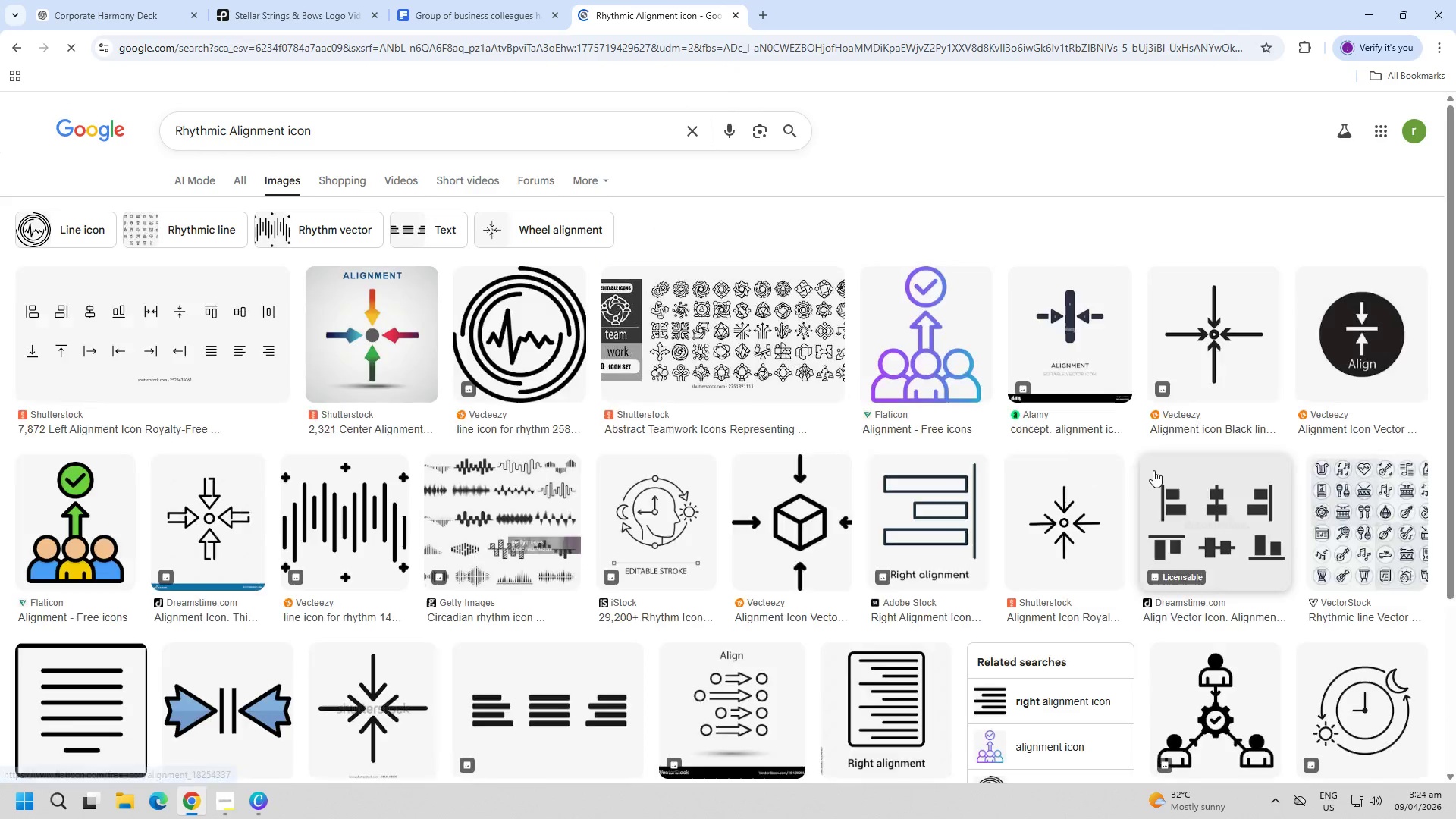 
mouse_move([977, 482])
 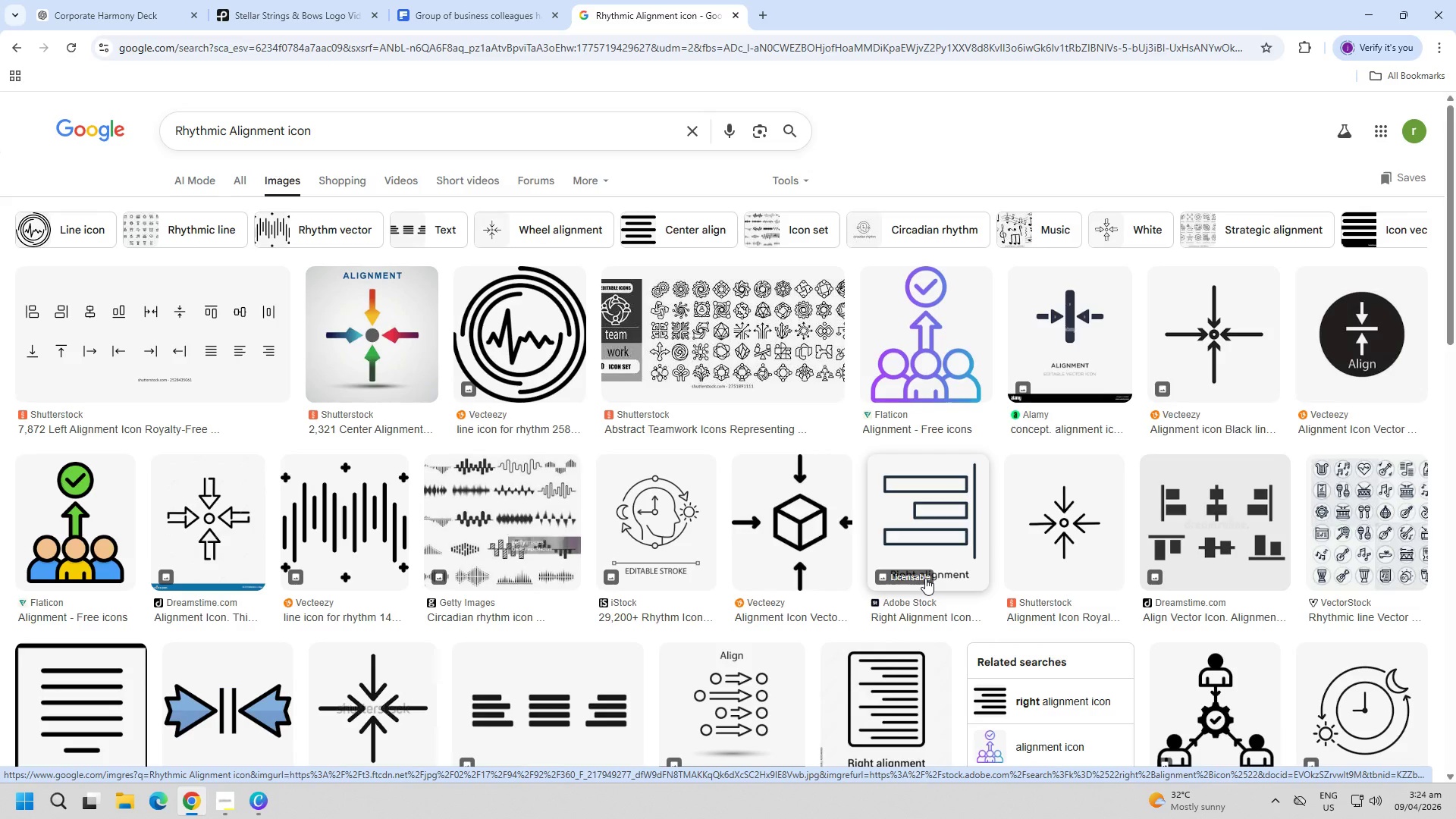 
scroll: coordinate [804, 573], scroll_direction: down, amount: 4.0
 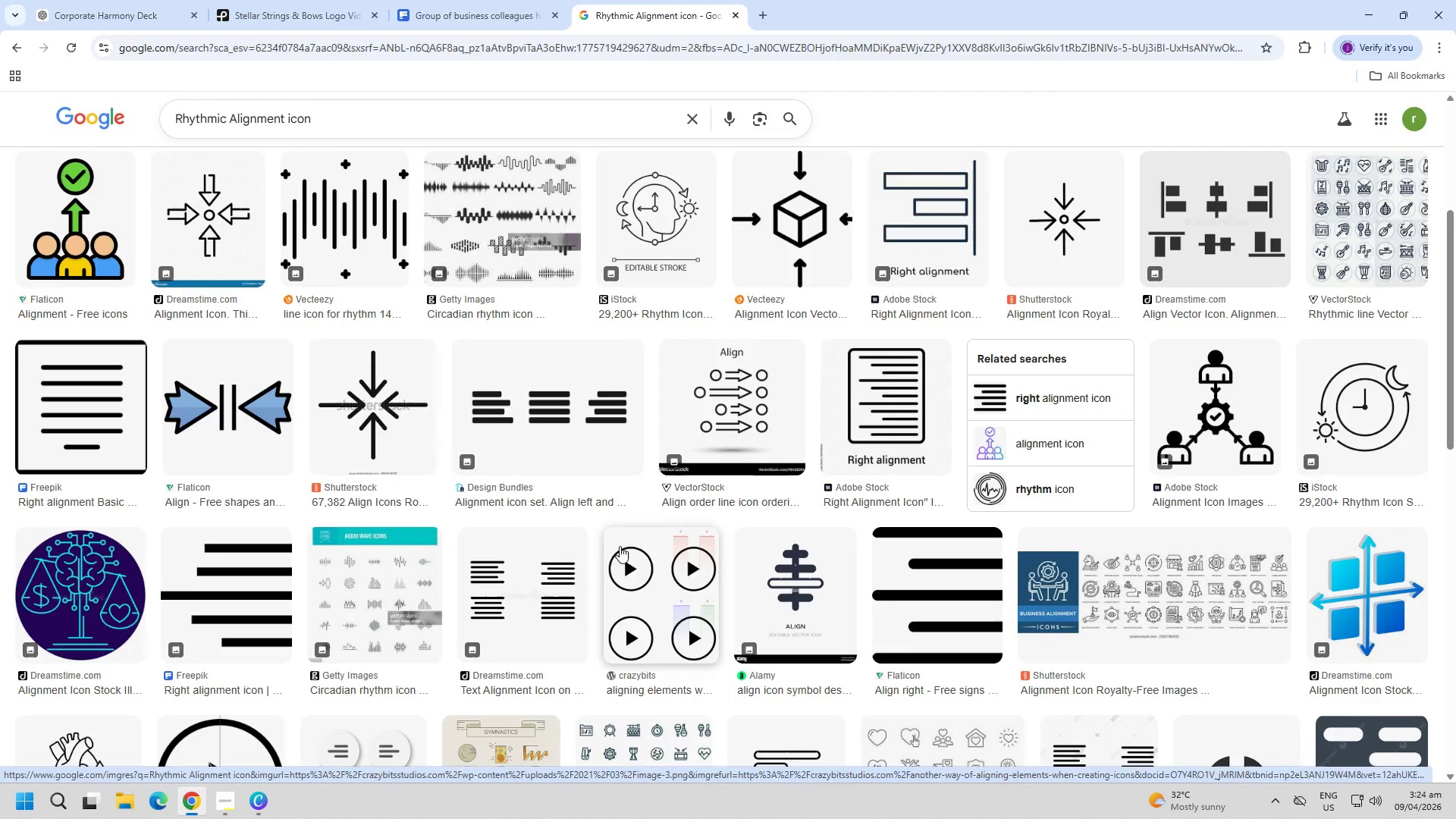 
left_click_drag(start_coordinate=[313, 133], to_coordinate=[317, 131])
 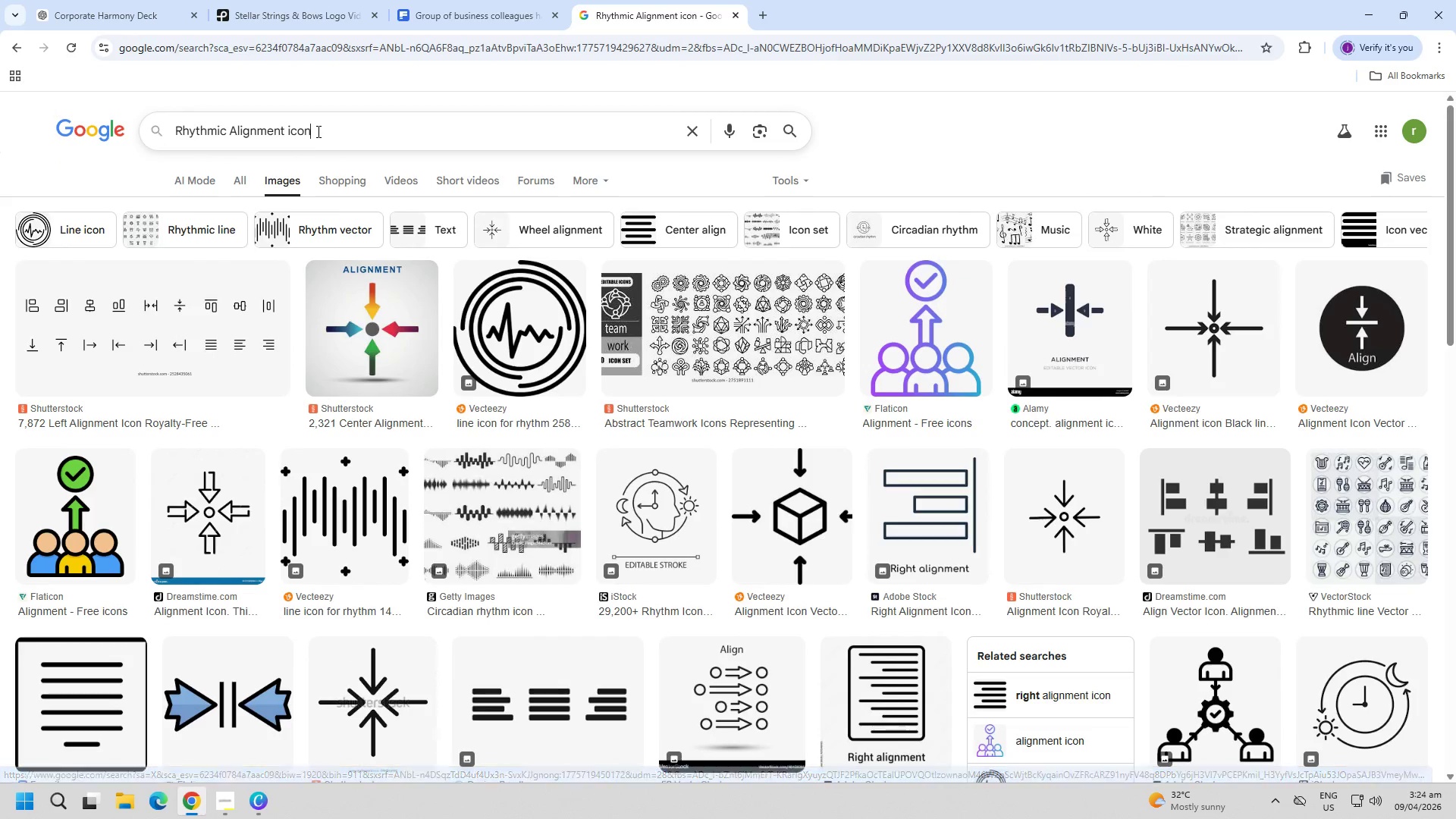 
scroll: coordinate [411, 404], scroll_direction: up, amount: 8.0
 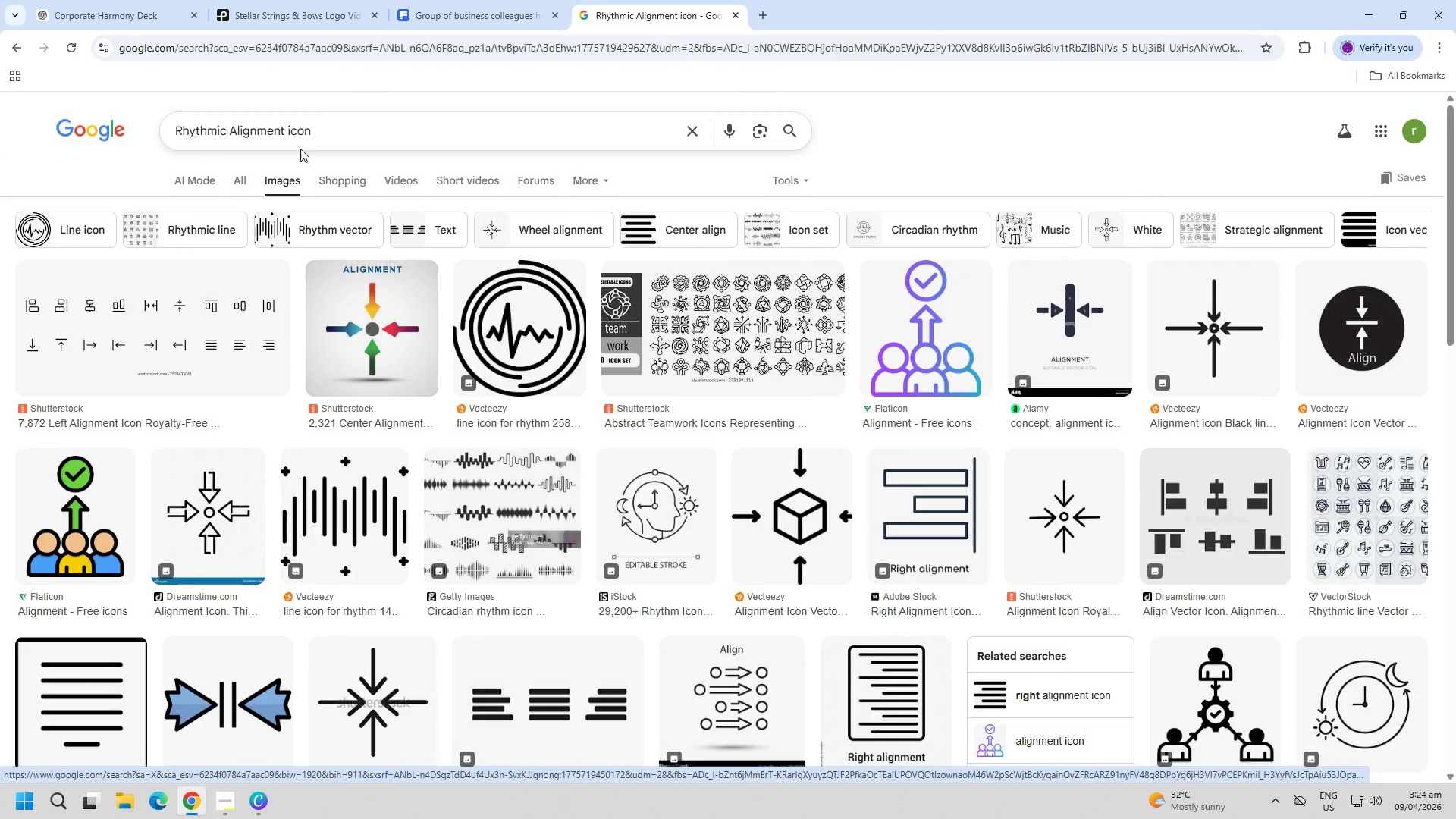 
triple_click([317, 131])
 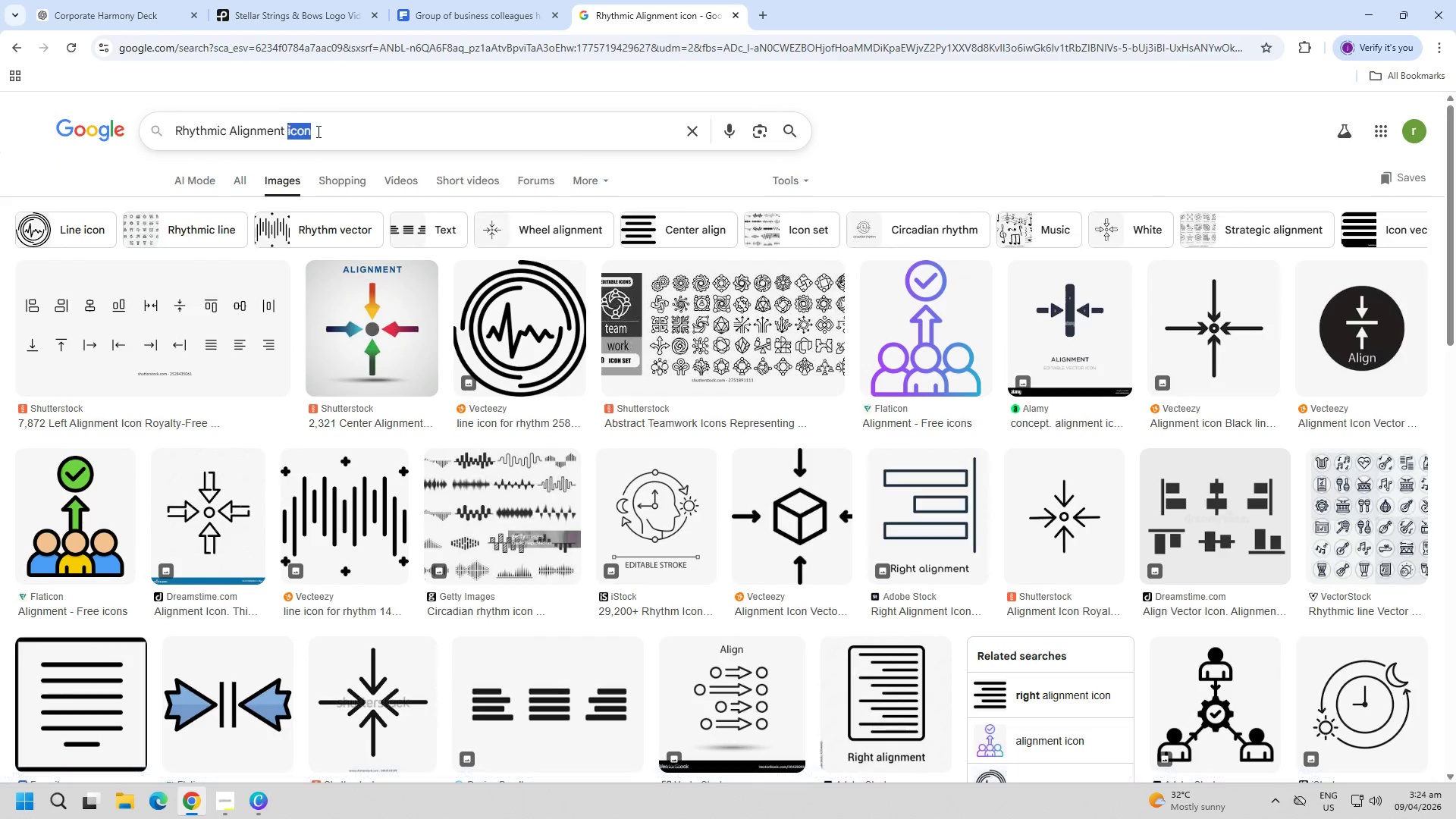 
triple_click([317, 131])
 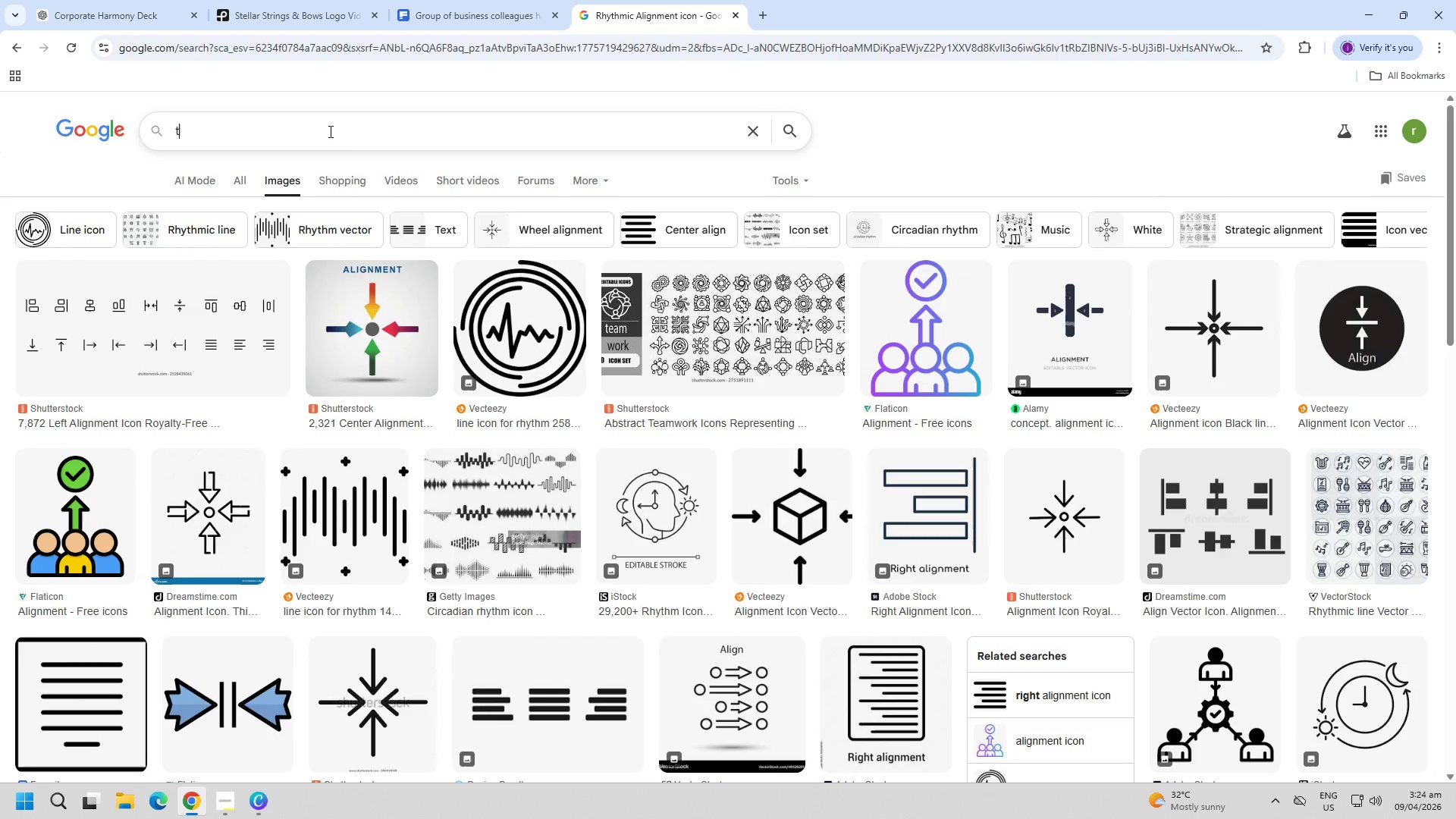 
type(tinme)
key(Backspace)
type(e)
key(Backspace)
key(Backspace)
type(eblo)
key(Backspace)
key(Backspace)
key(Backspace)
type(clock icon)
 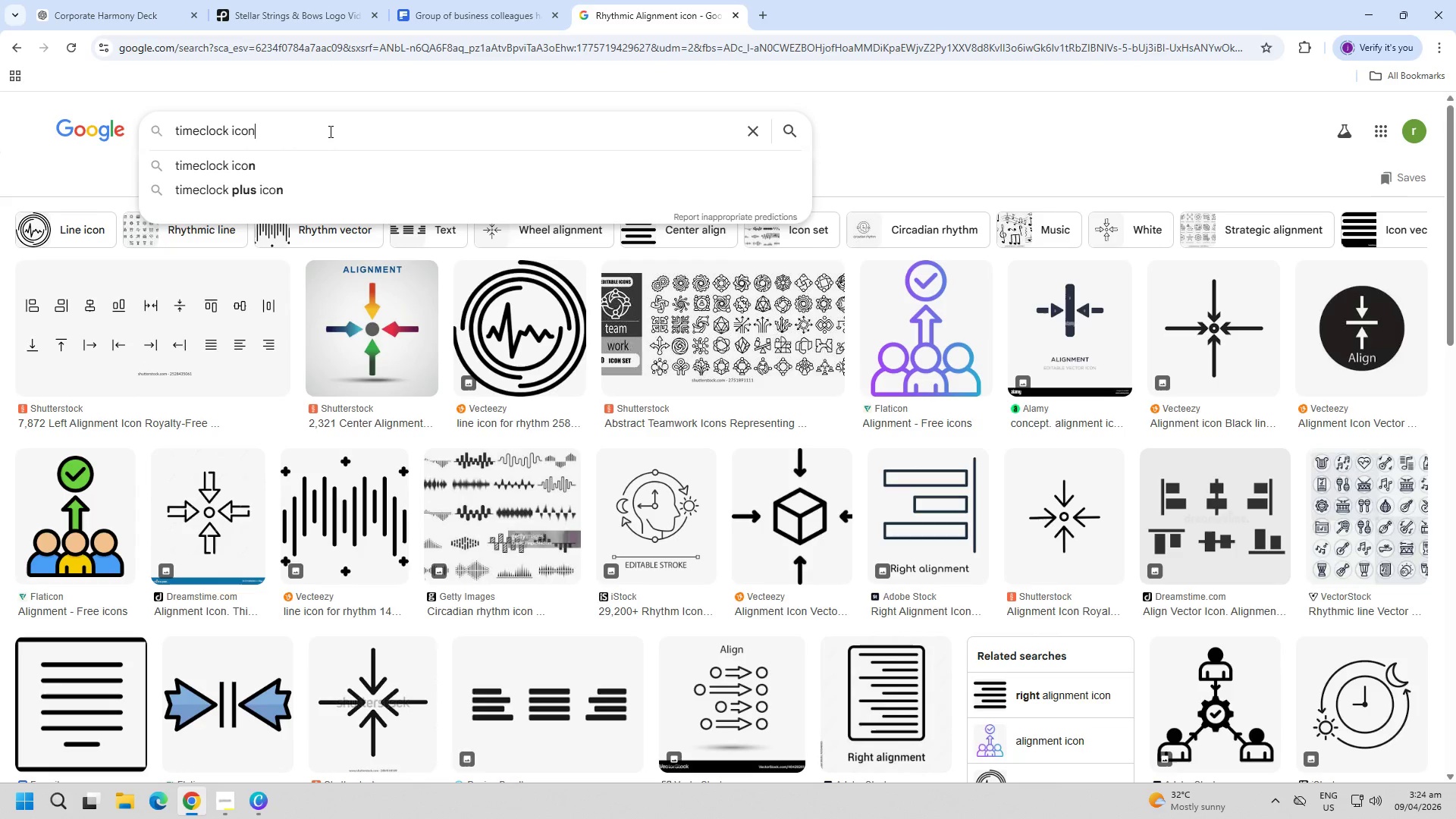 
key(Enter)
 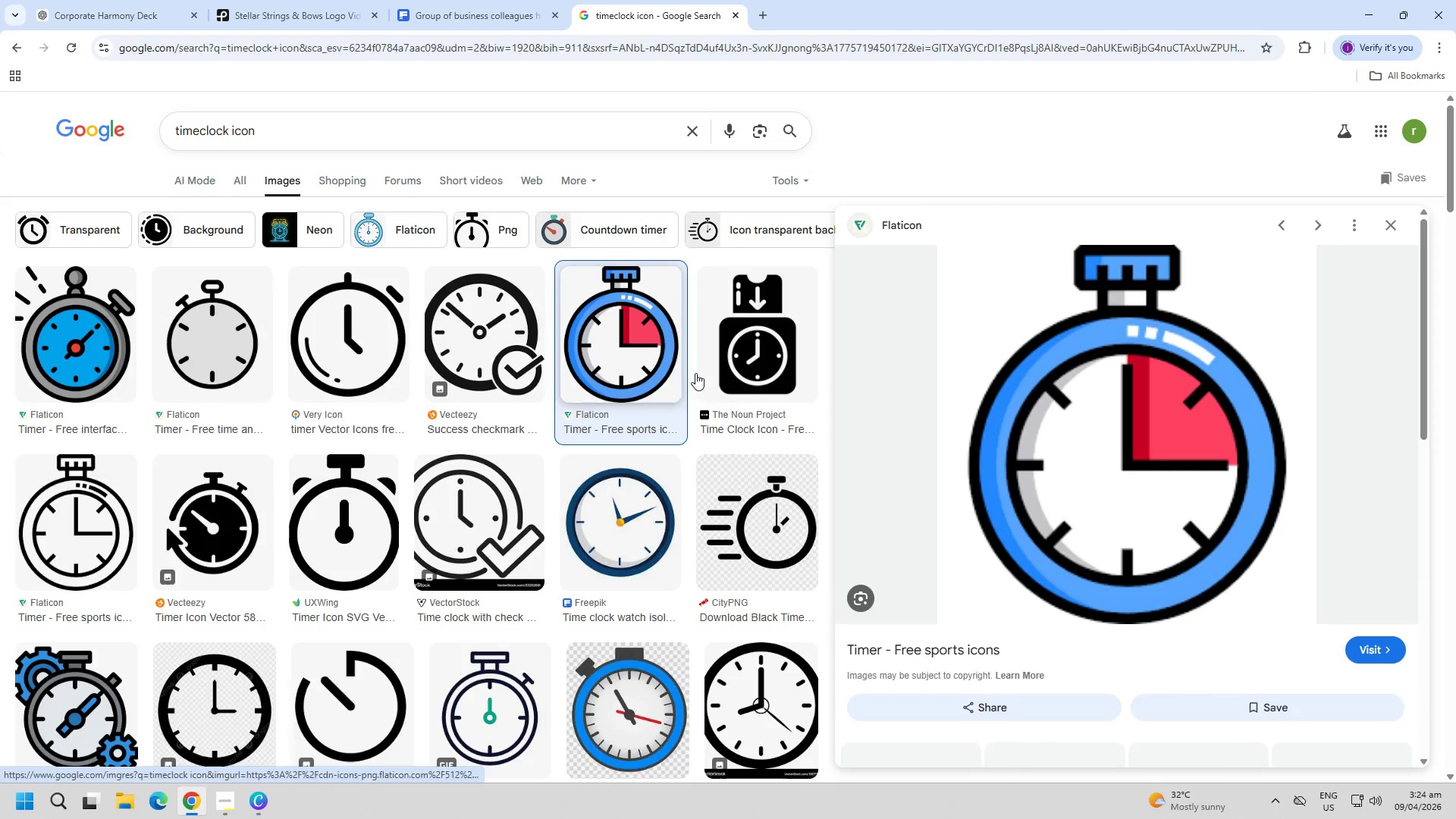 
wait(5.31)
 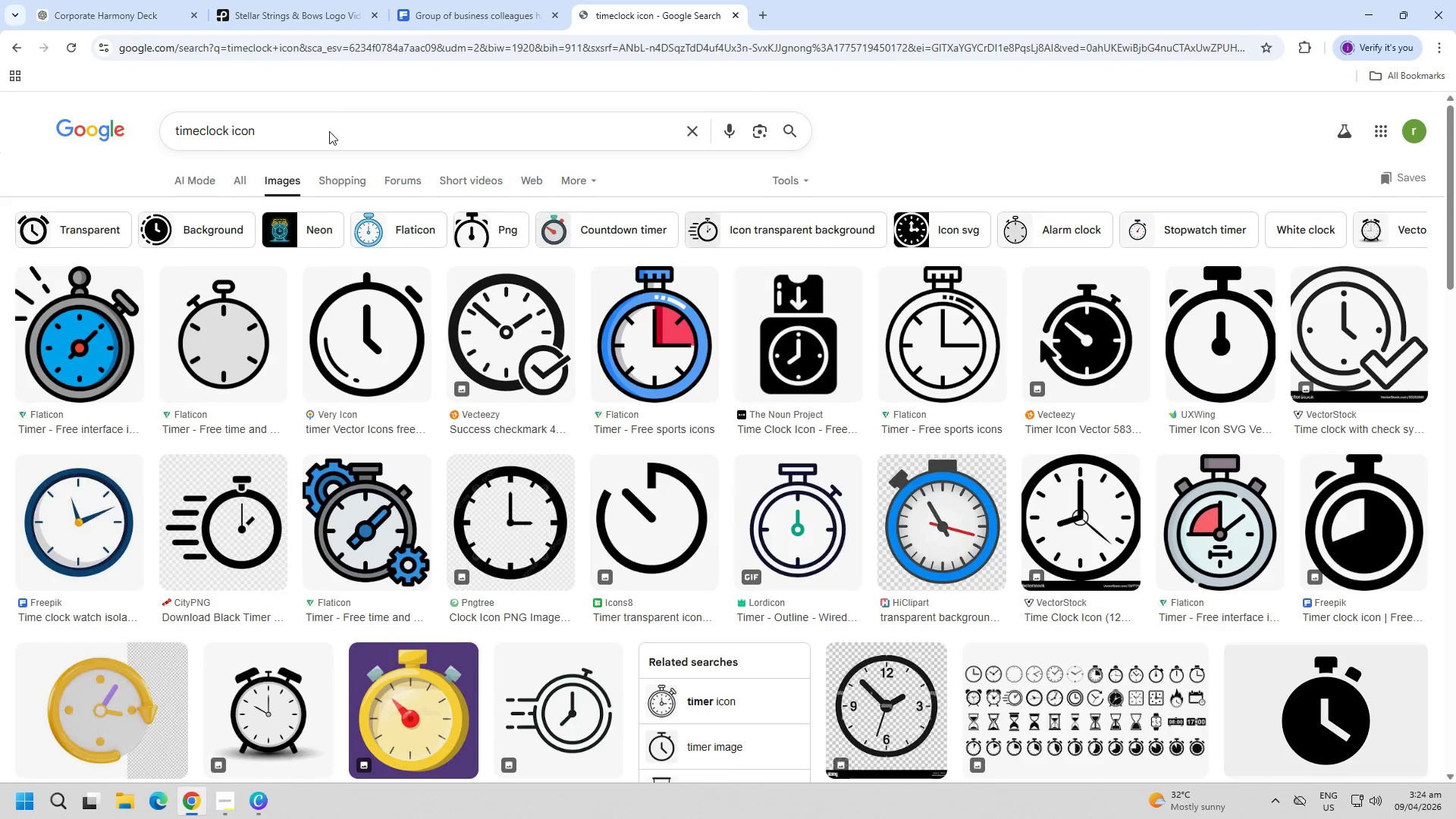 
right_click([1145, 434])
 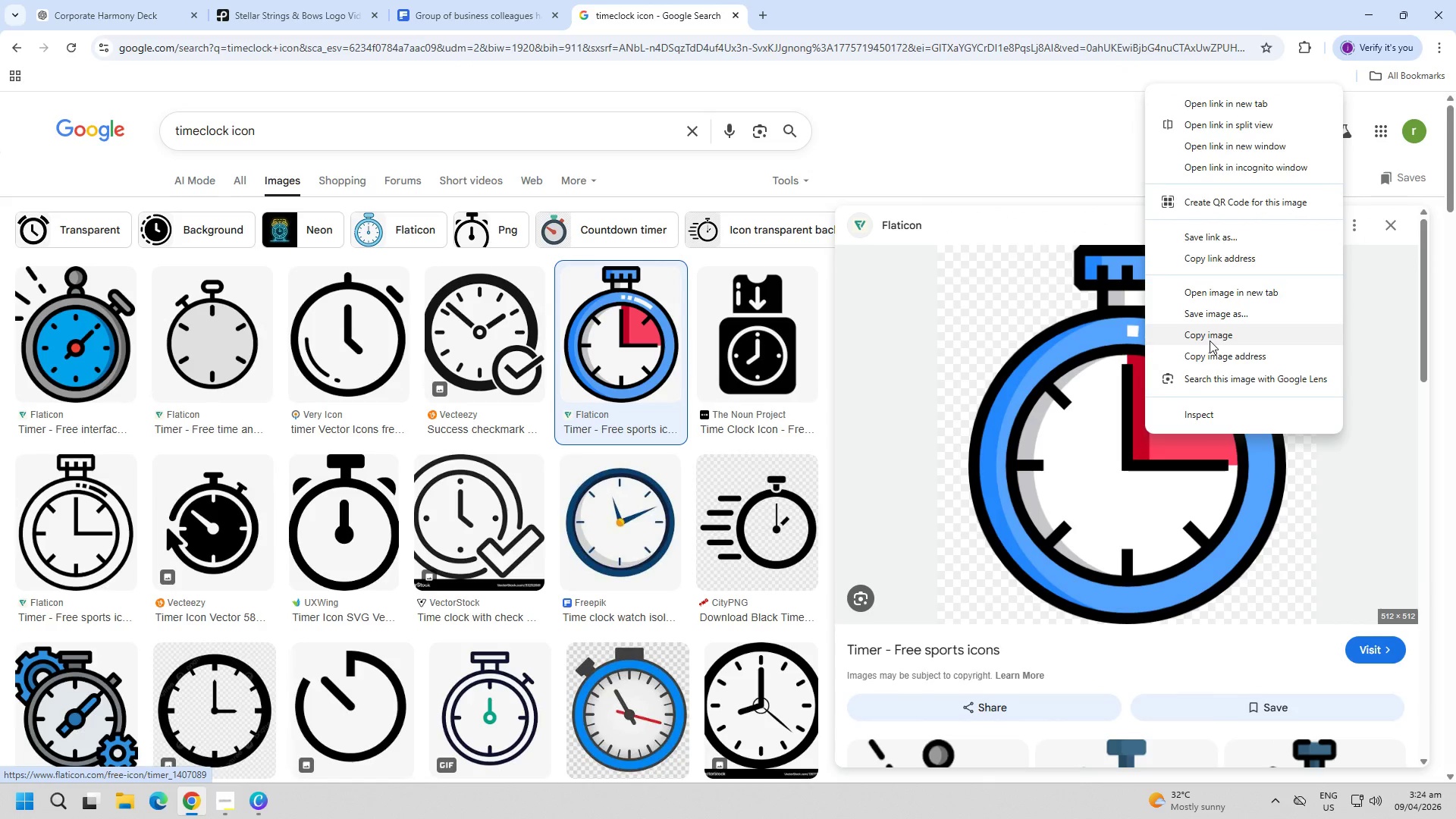 
left_click([1210, 340])
 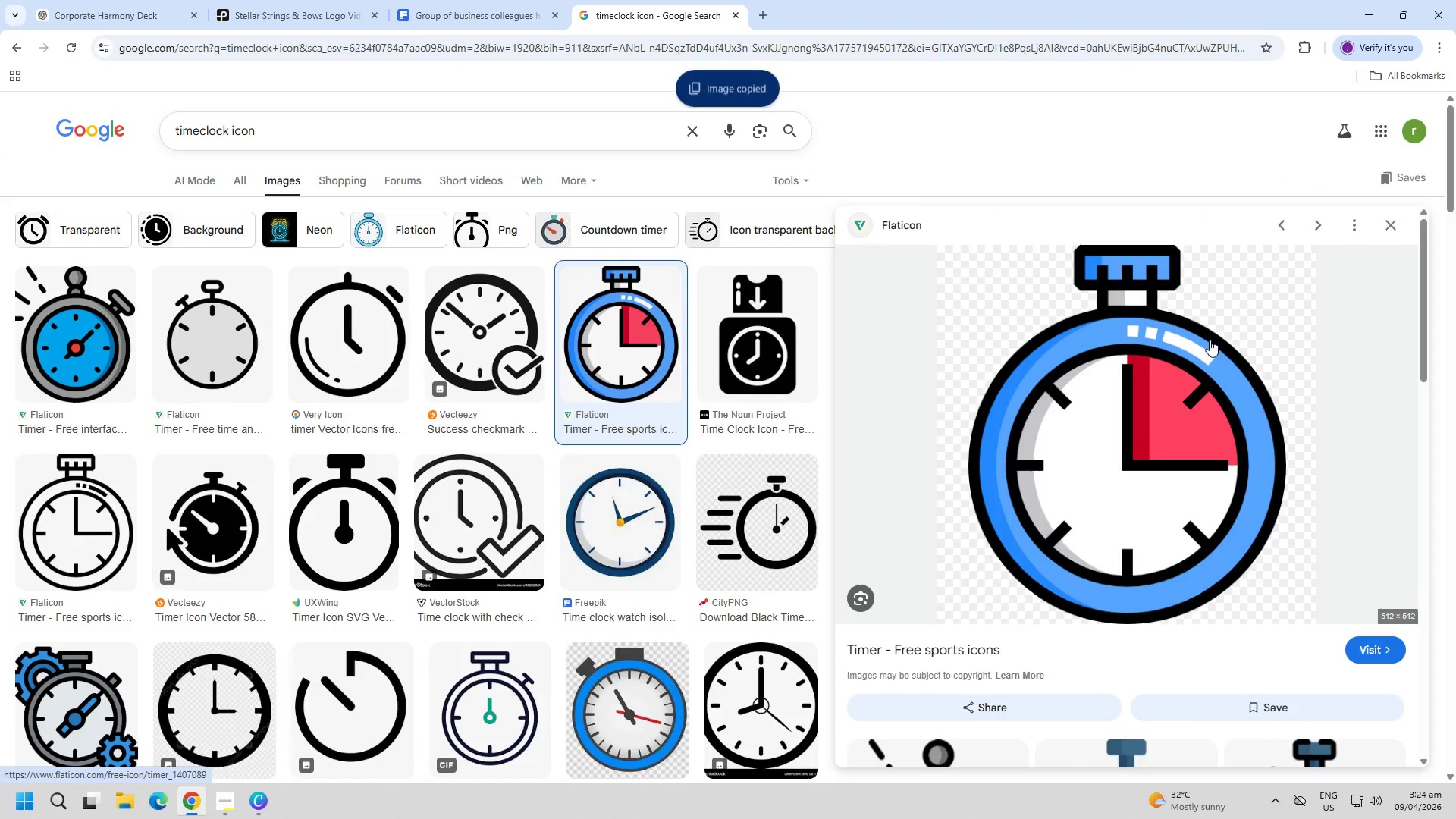 
key(Escape)
 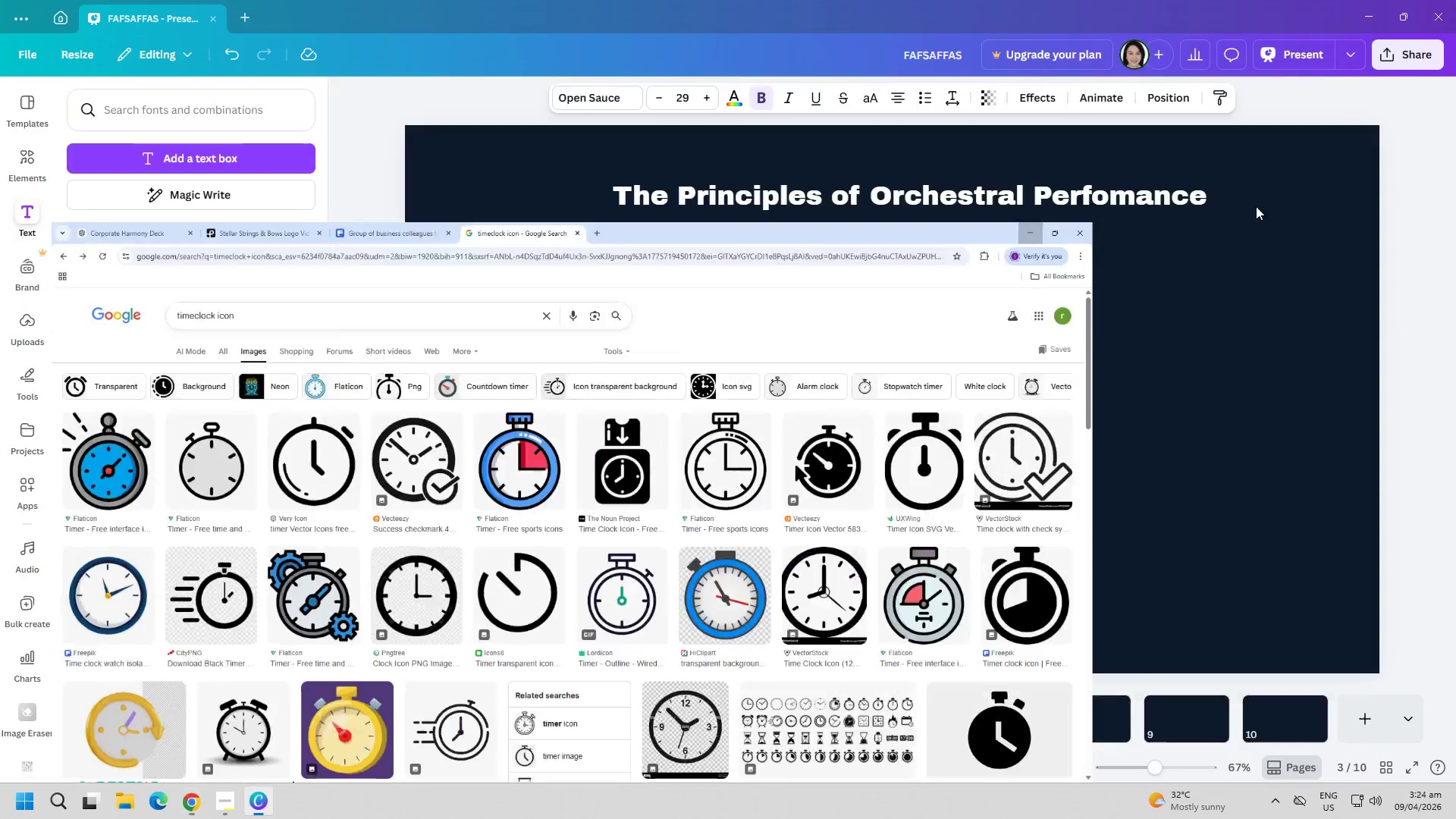 
double_click([1137, 466])
 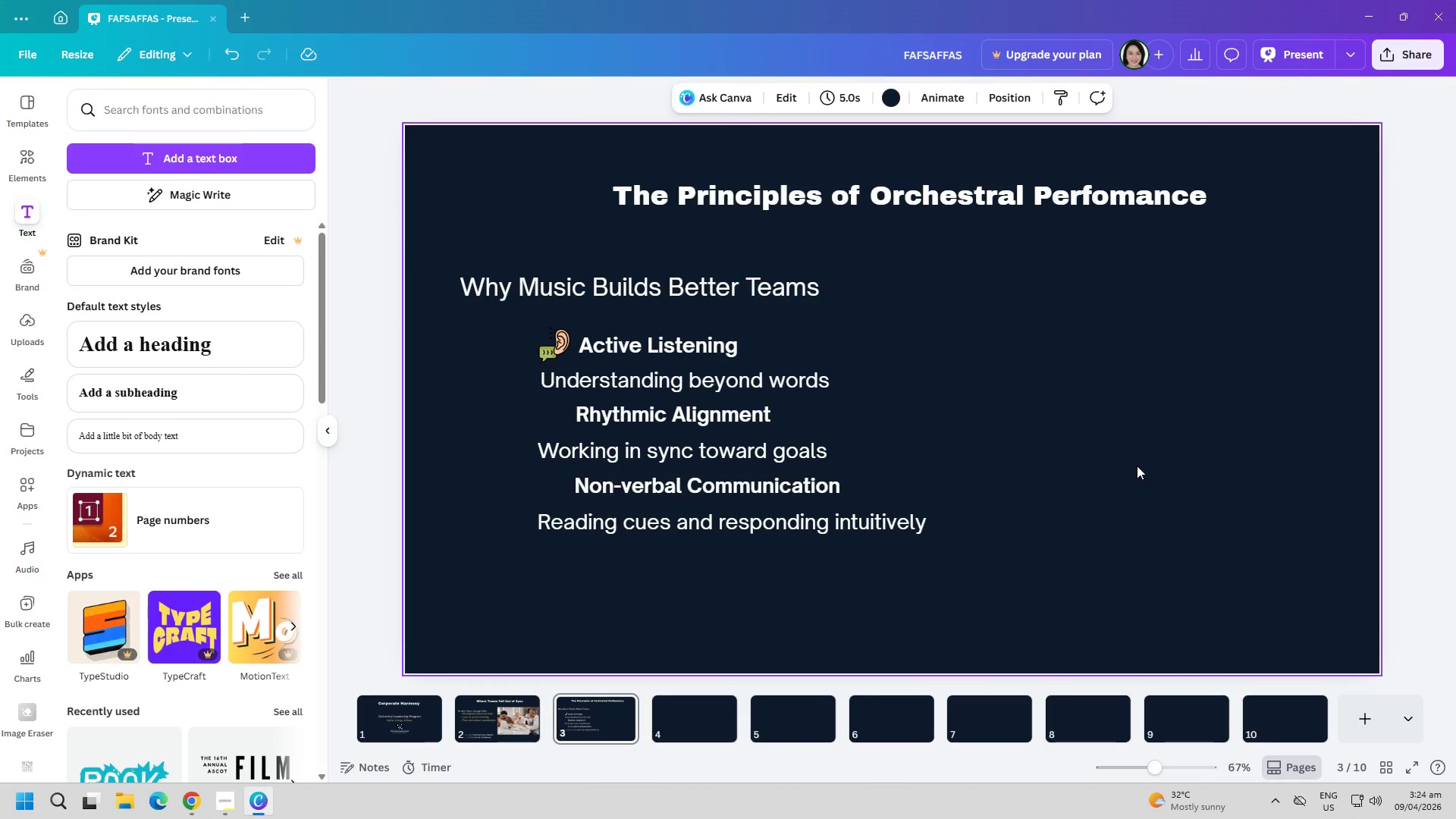 
key(Control+ControlLeft)
 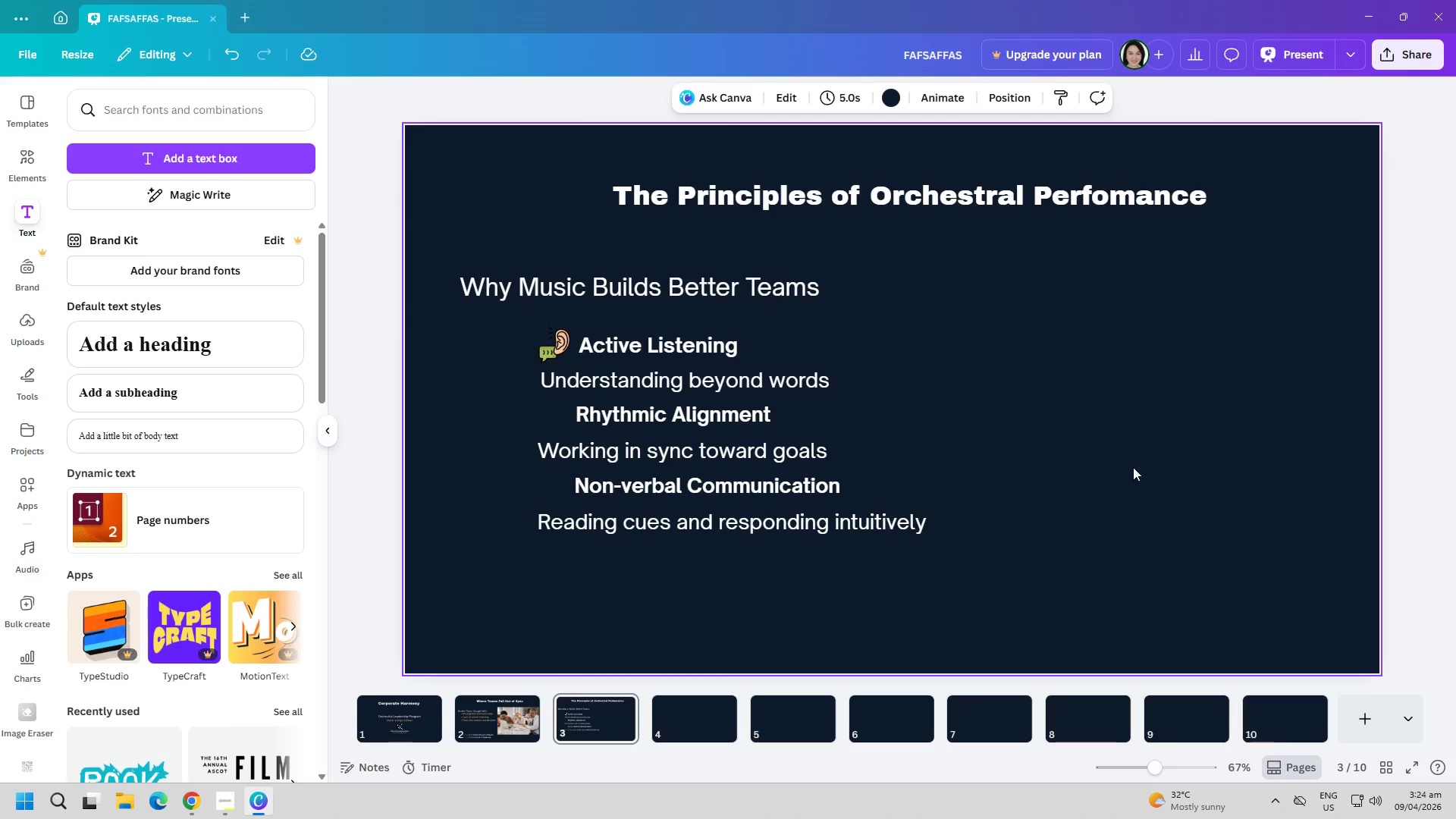 
key(Control+V)
 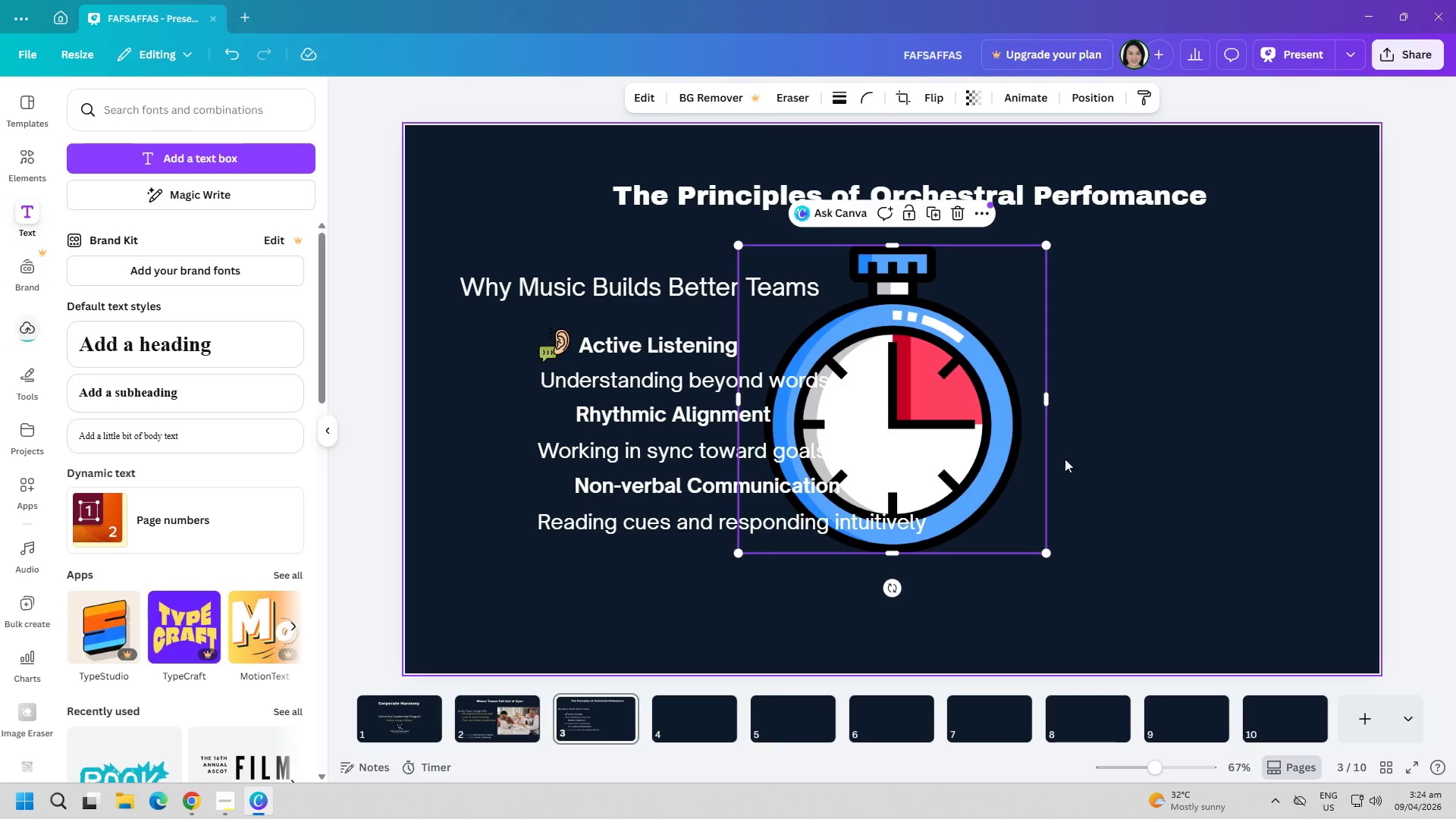 
left_click_drag(start_coordinate=[909, 438], to_coordinate=[1061, 448])
 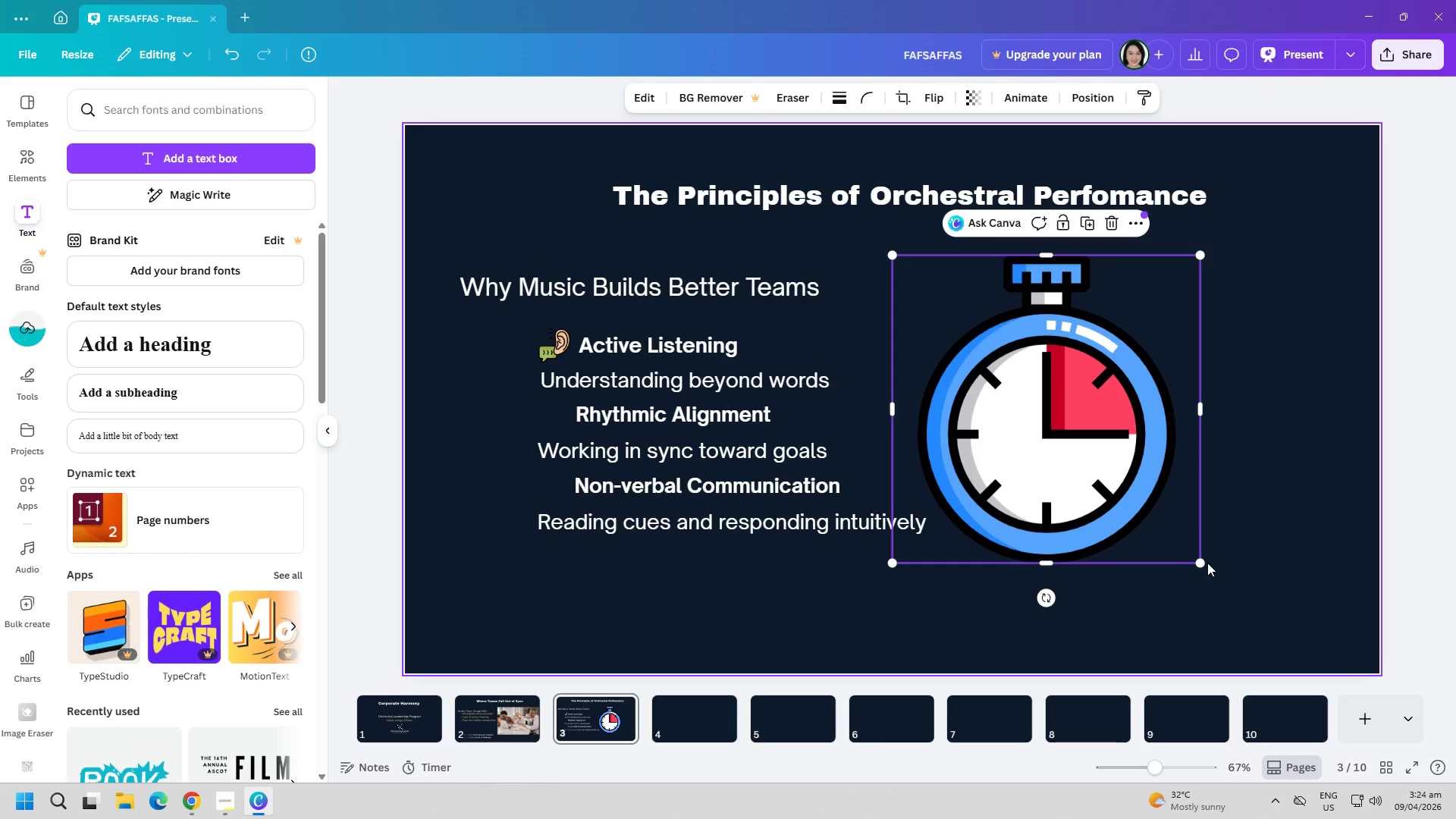 
left_click_drag(start_coordinate=[1207, 563], to_coordinate=[1140, 401])
 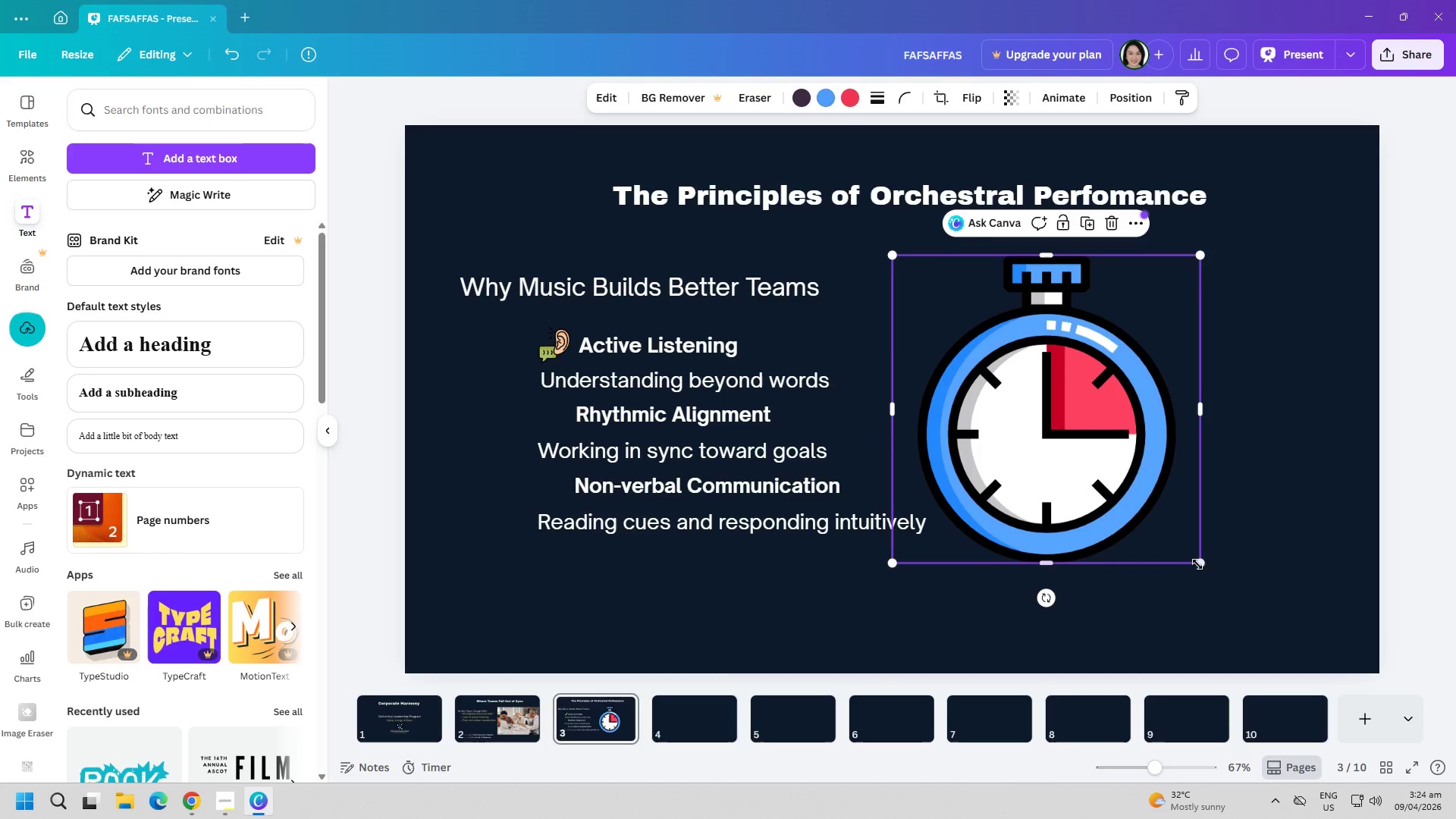 
left_click_drag(start_coordinate=[1206, 568], to_coordinate=[1099, 454])
 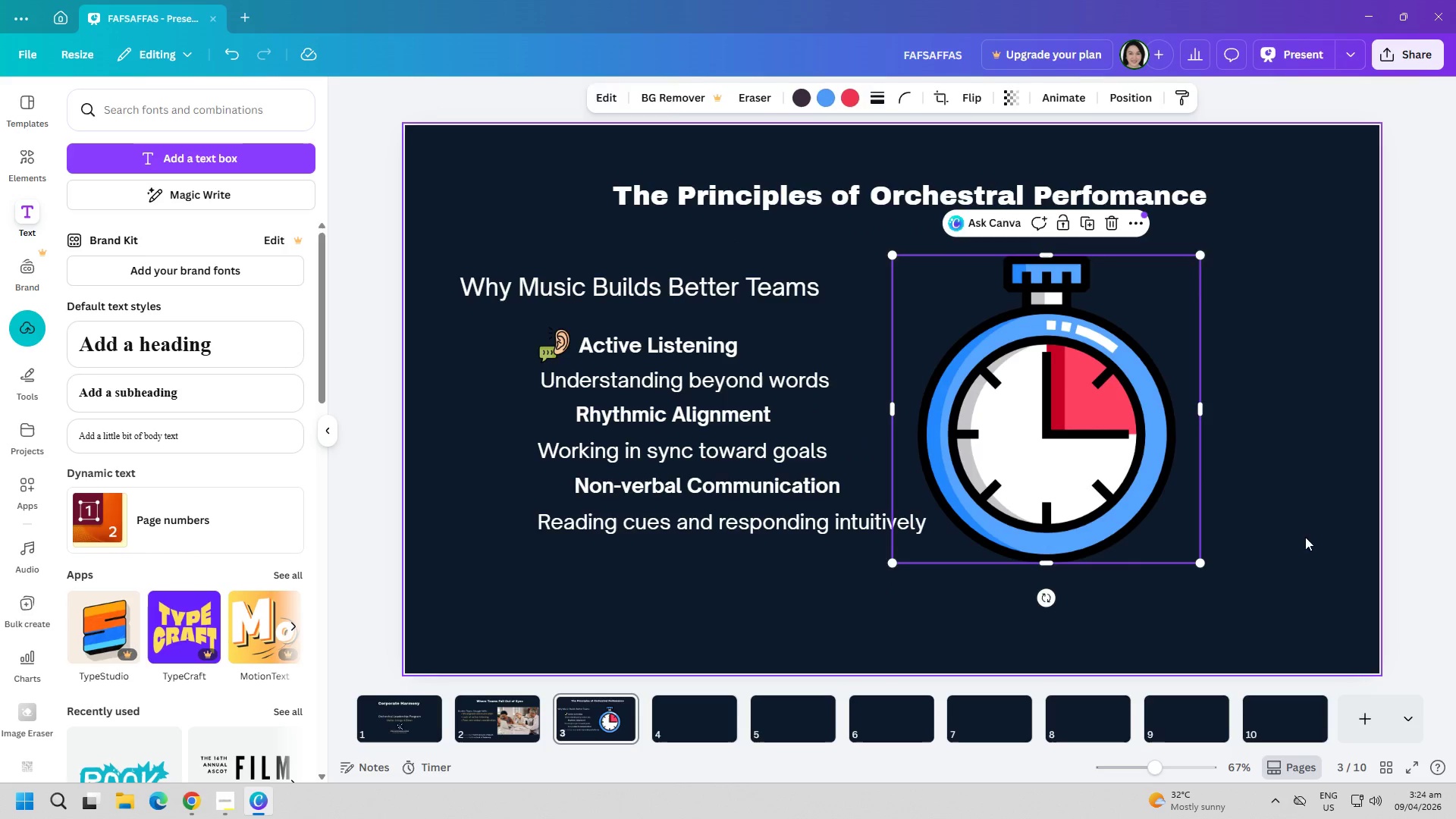 
double_click([1147, 516])
 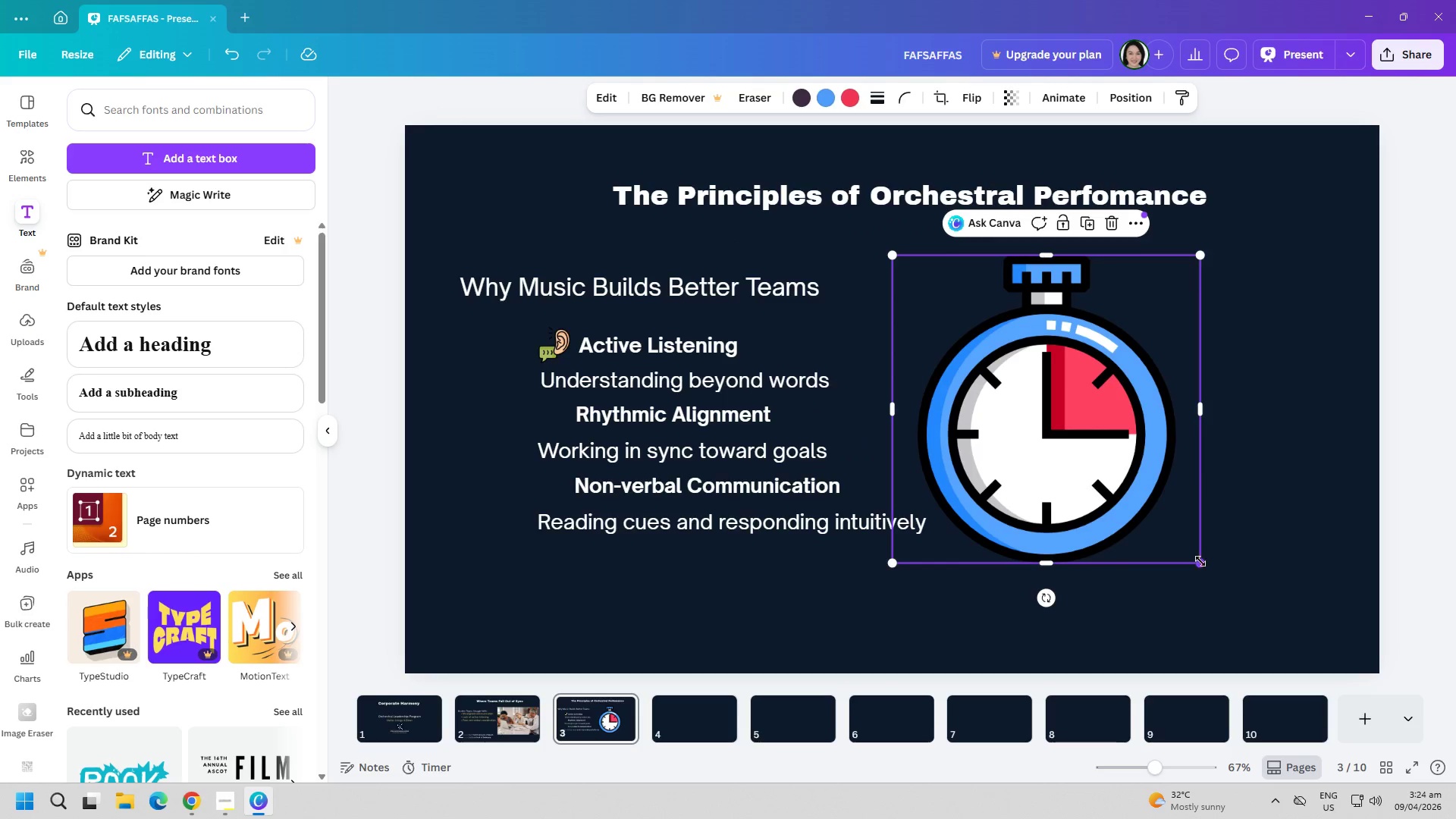 
left_click_drag(start_coordinate=[1210, 564], to_coordinate=[1103, 430])
 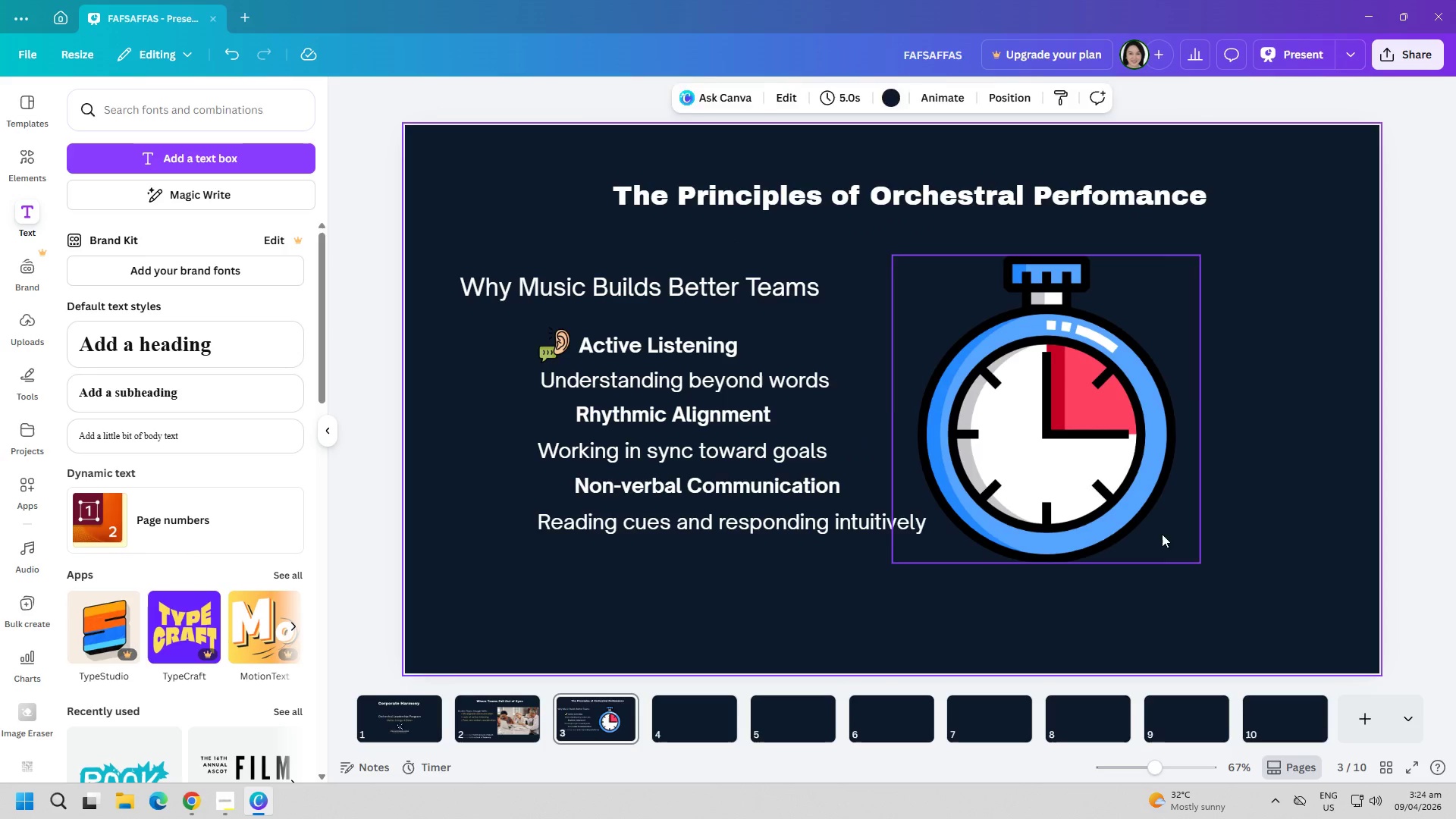 
left_click_drag(start_coordinate=[1200, 566], to_coordinate=[954, 302])
 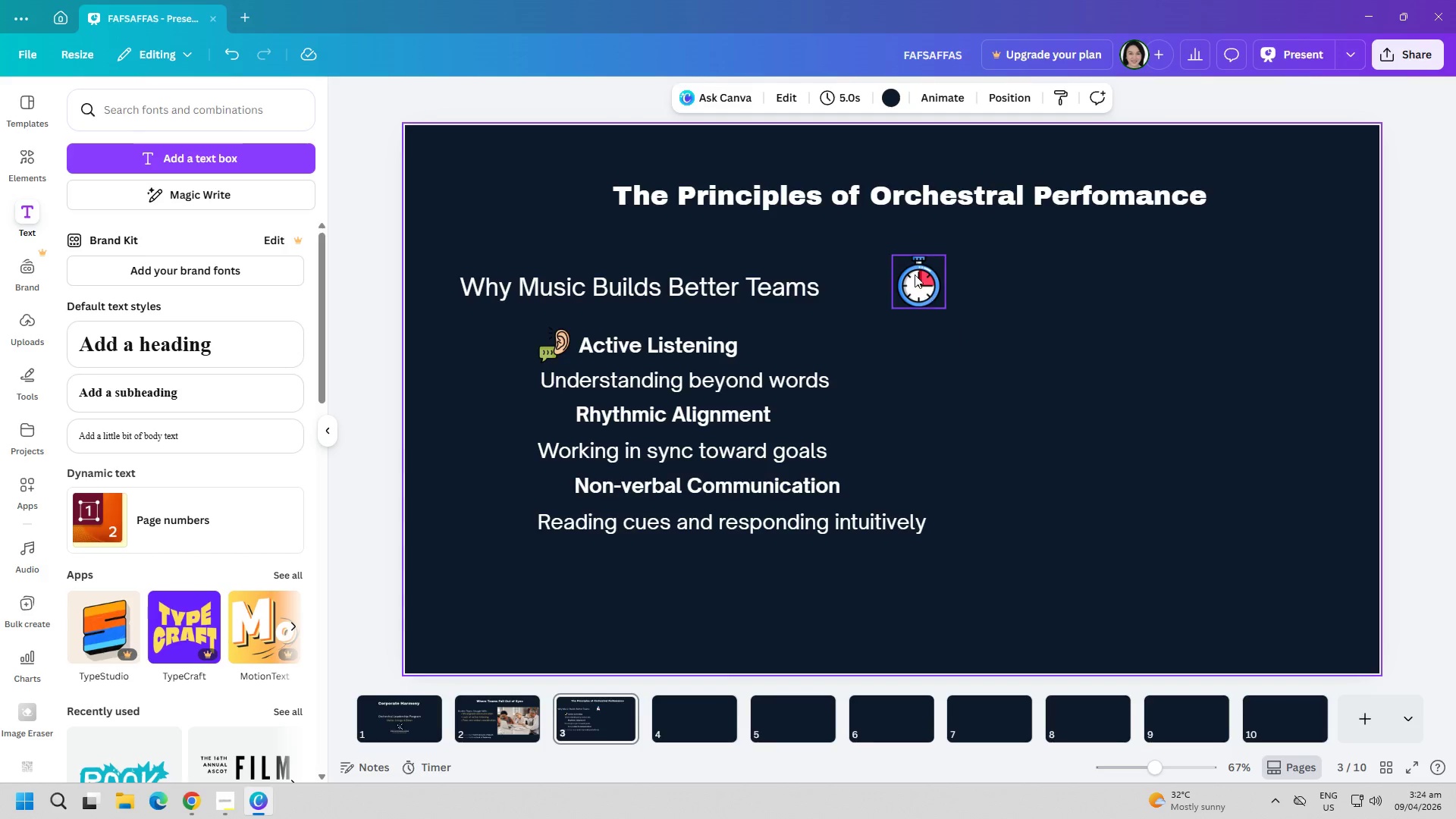 
left_click_drag(start_coordinate=[915, 273], to_coordinate=[551, 404])
 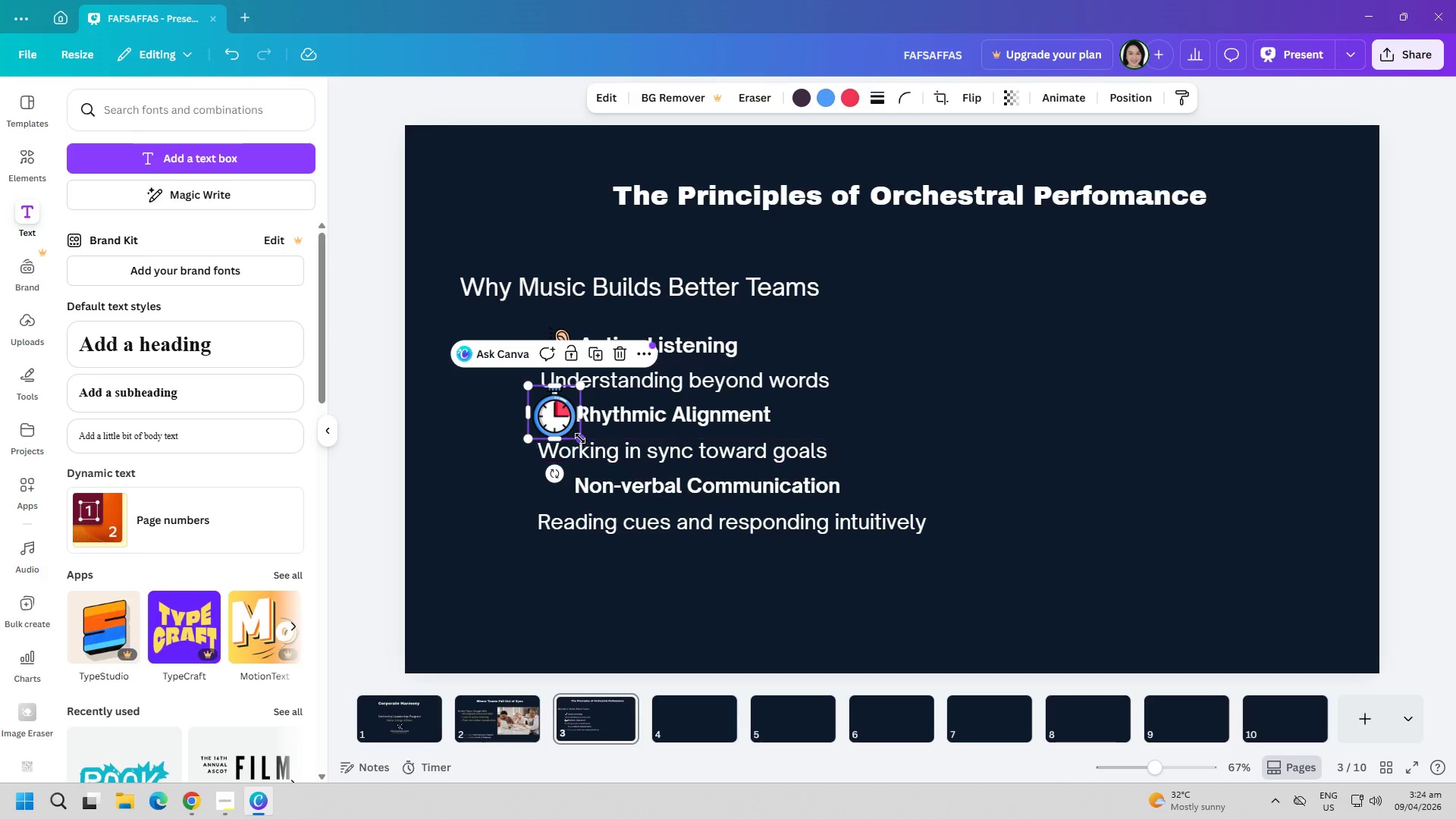 
left_click_drag(start_coordinate=[580, 438], to_coordinate=[558, 422])
 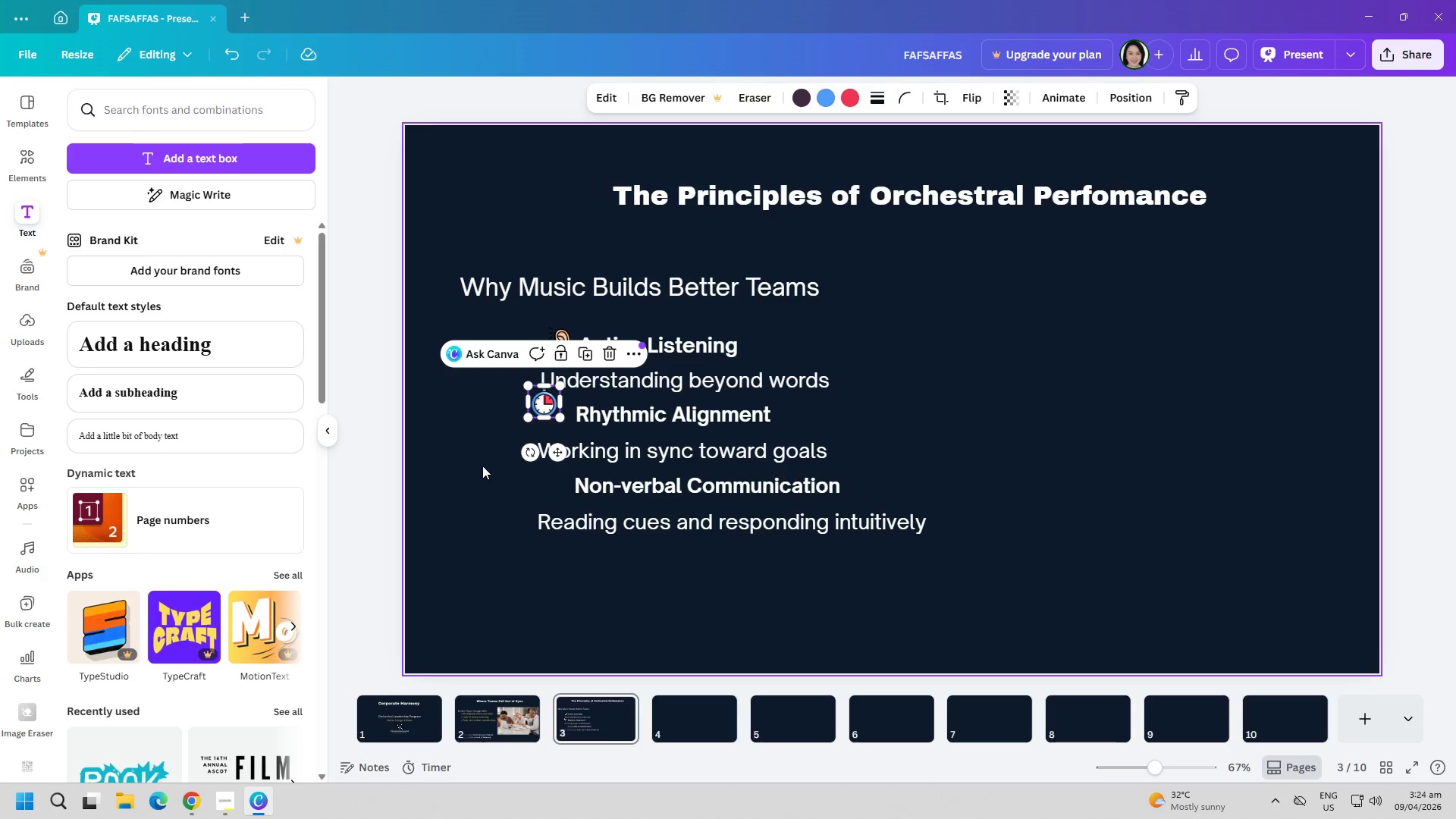 
left_click([482, 466])
 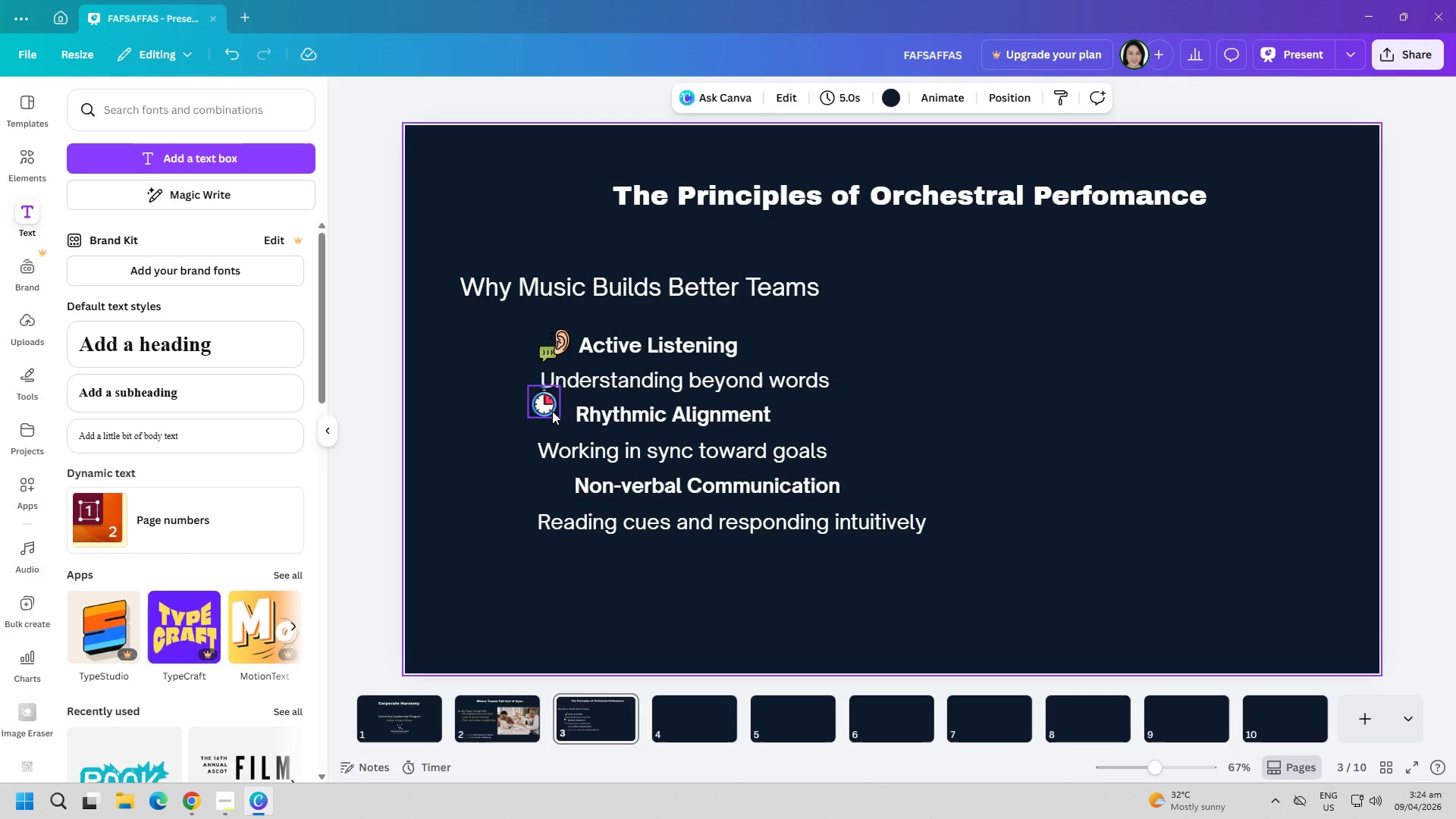 
left_click_drag(start_coordinate=[552, 410], to_coordinate=[559, 419])
 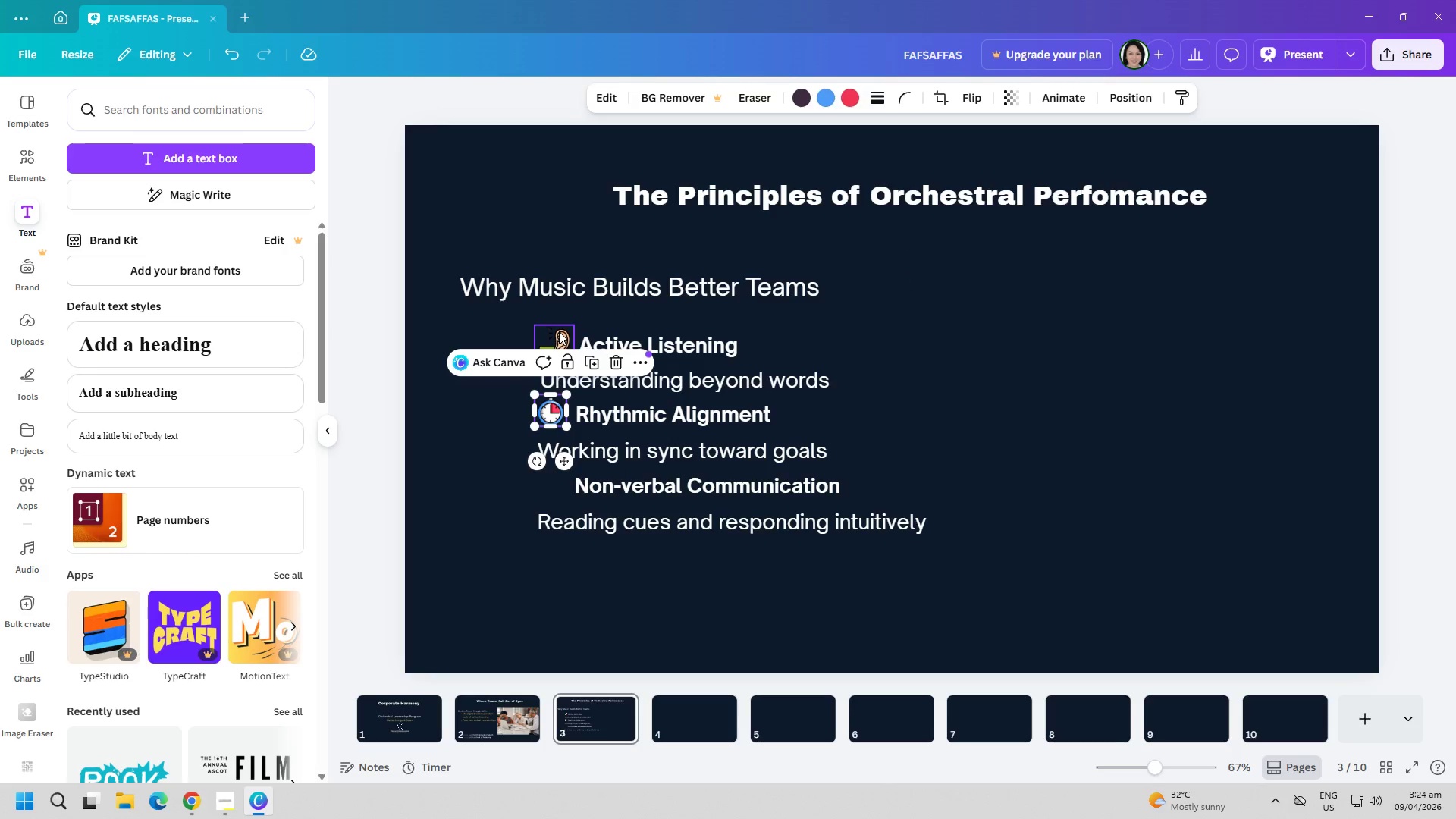 
left_click([559, 331])
 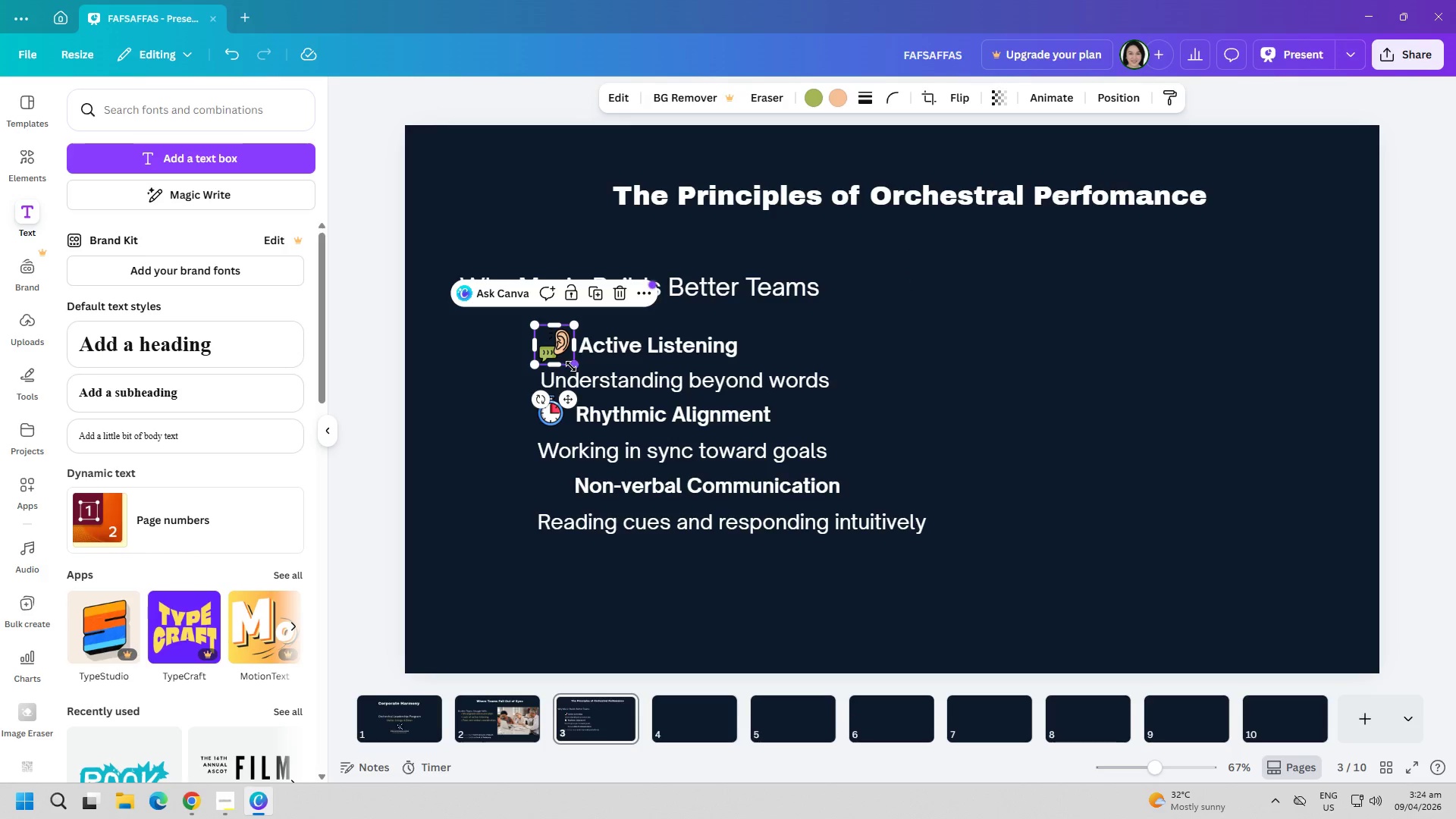 
left_click_drag(start_coordinate=[573, 366], to_coordinate=[563, 362])
 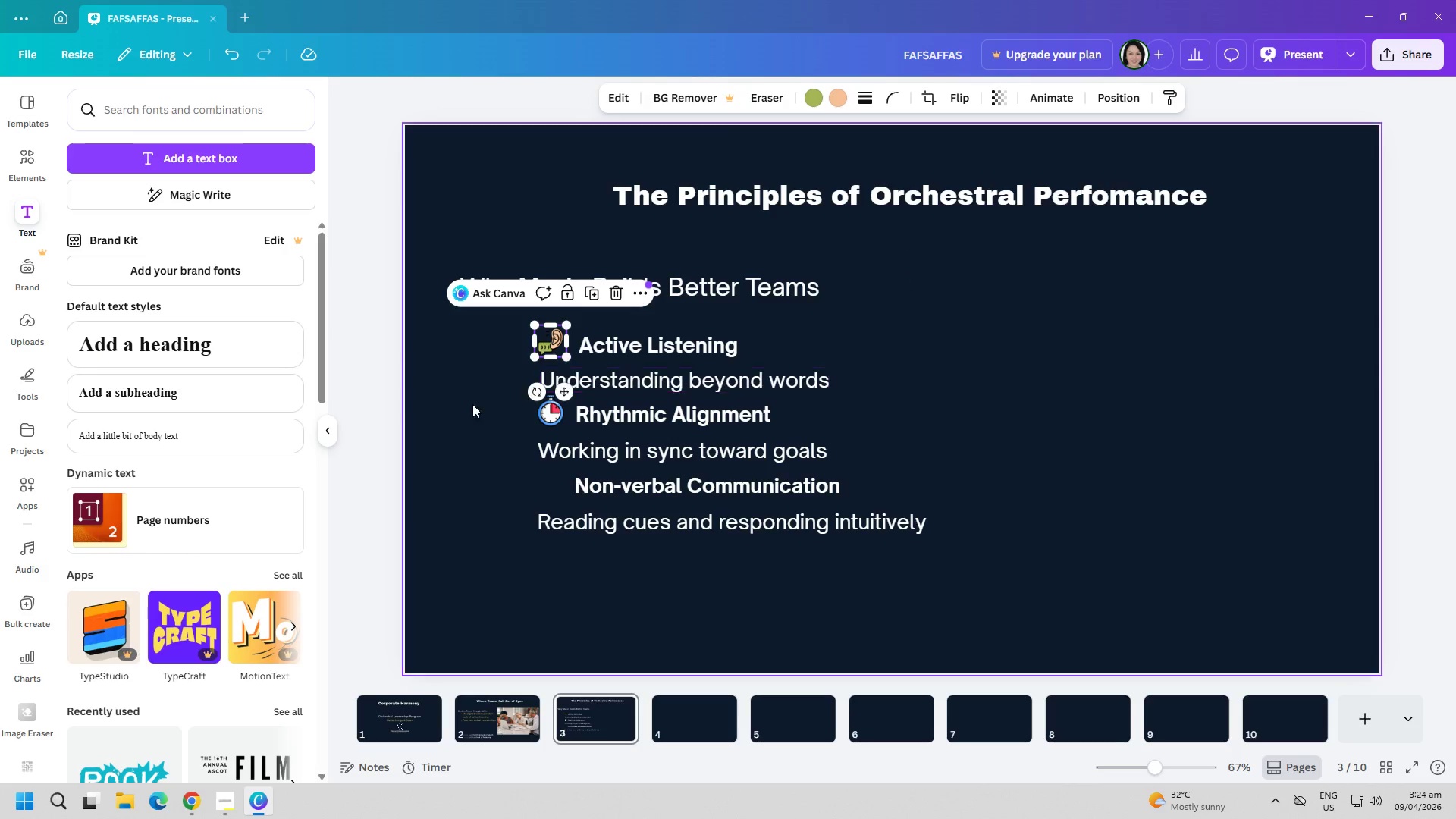 
left_click([472, 404])
 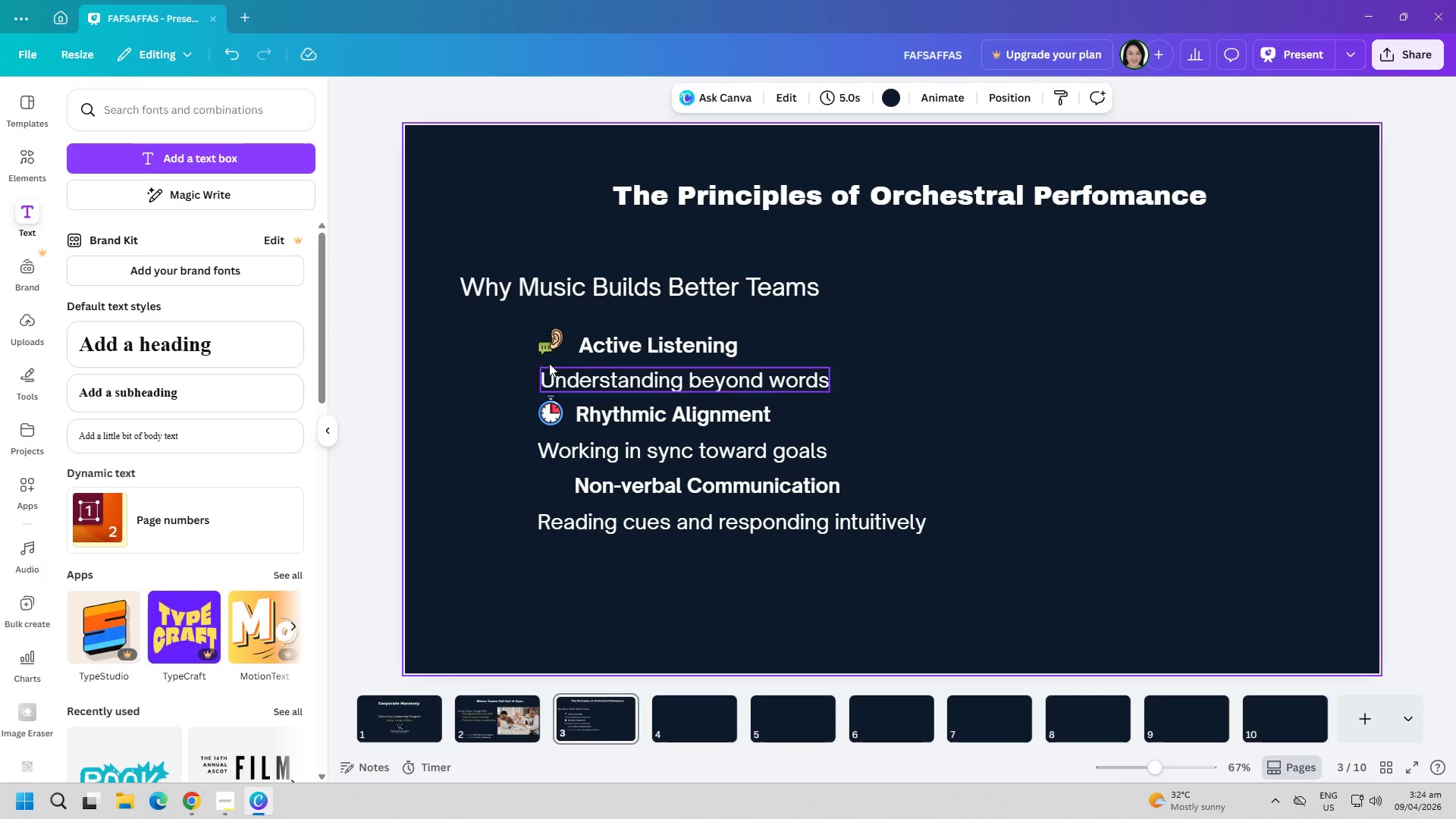 
left_click_drag(start_coordinate=[554, 347], to_coordinate=[563, 350])
 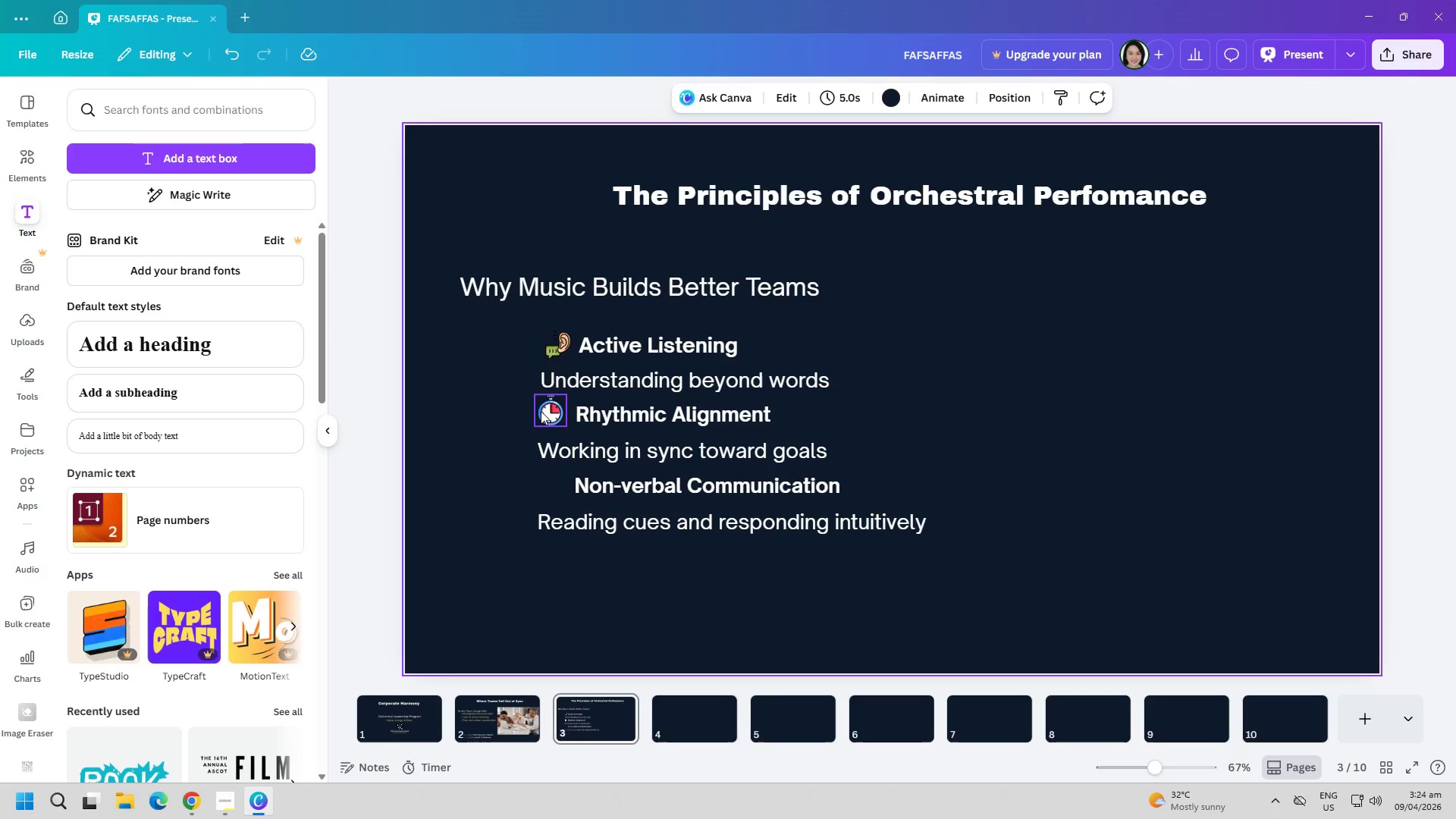 
left_click_drag(start_coordinate=[545, 411], to_coordinate=[552, 411])
 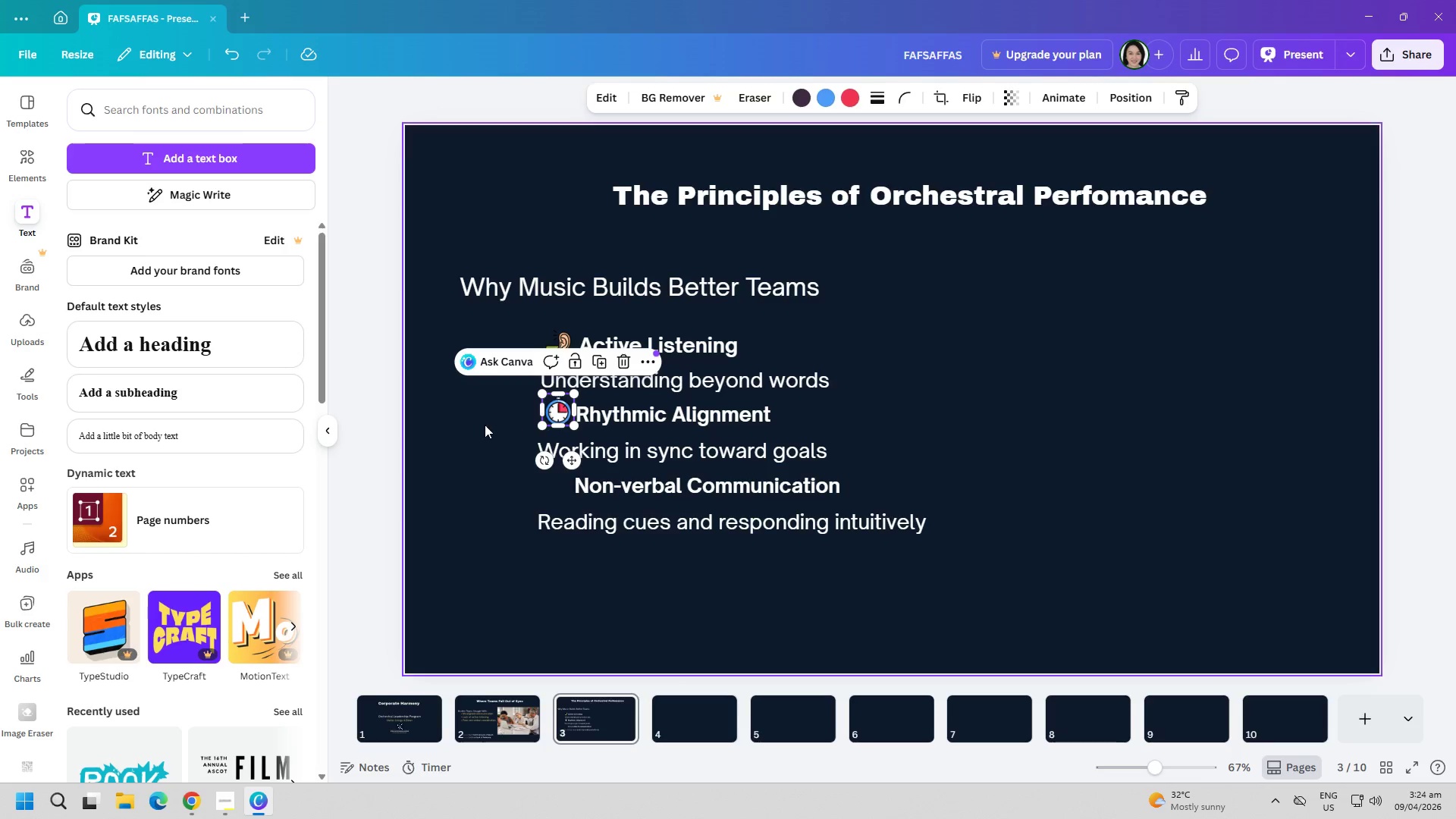 
left_click([485, 425])
 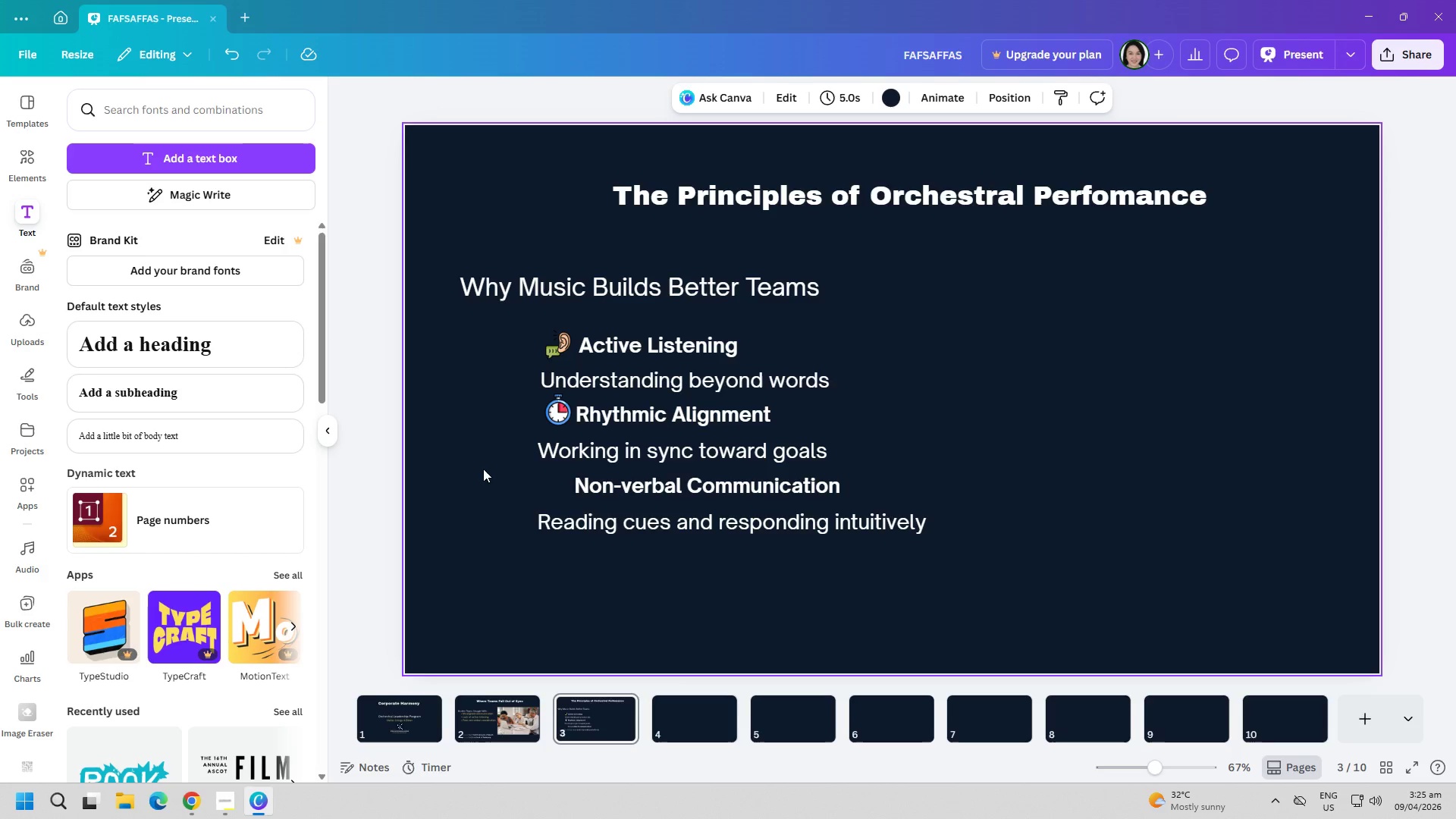 
left_click([184, 802])
 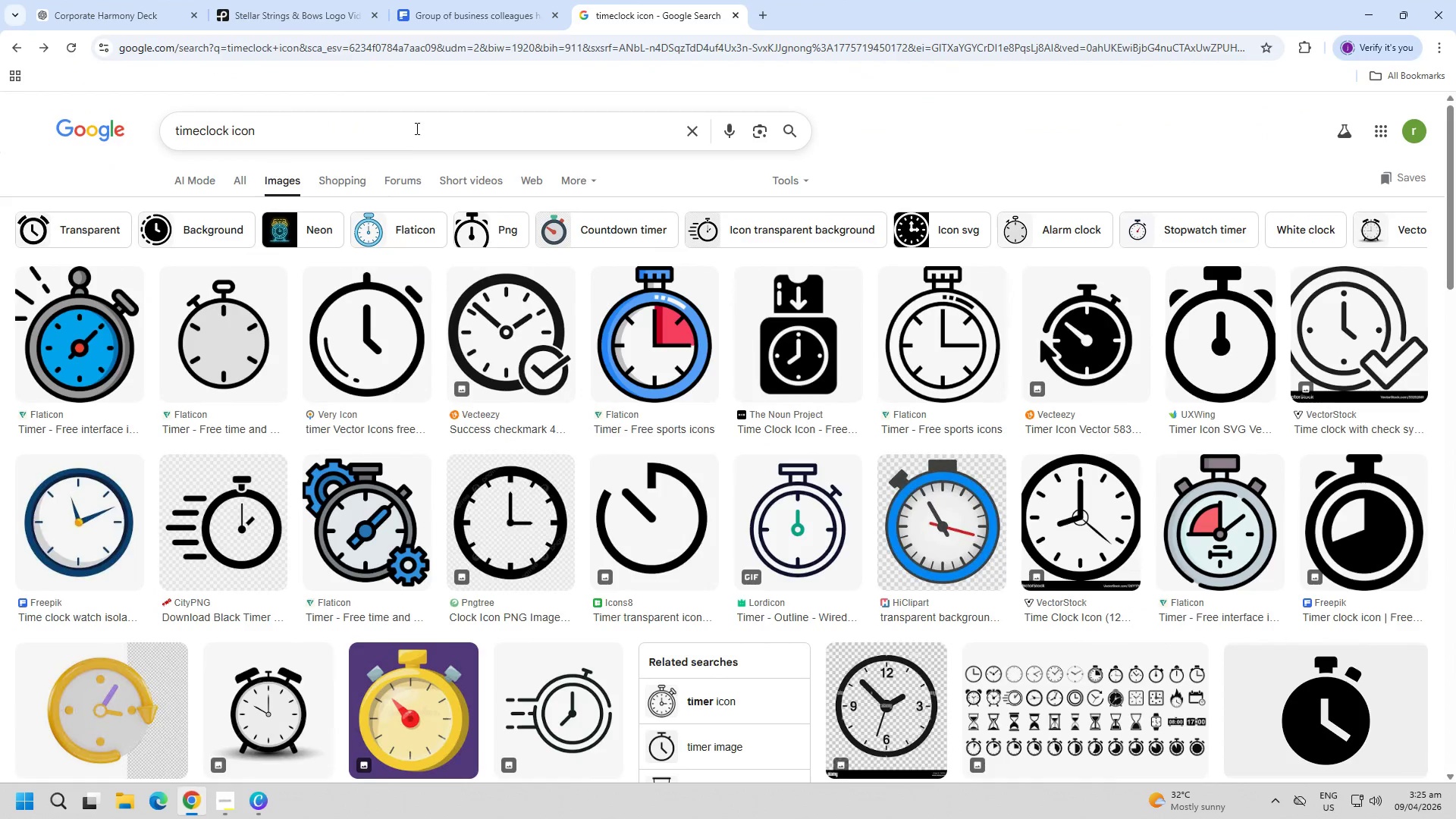 
double_click([418, 127])
 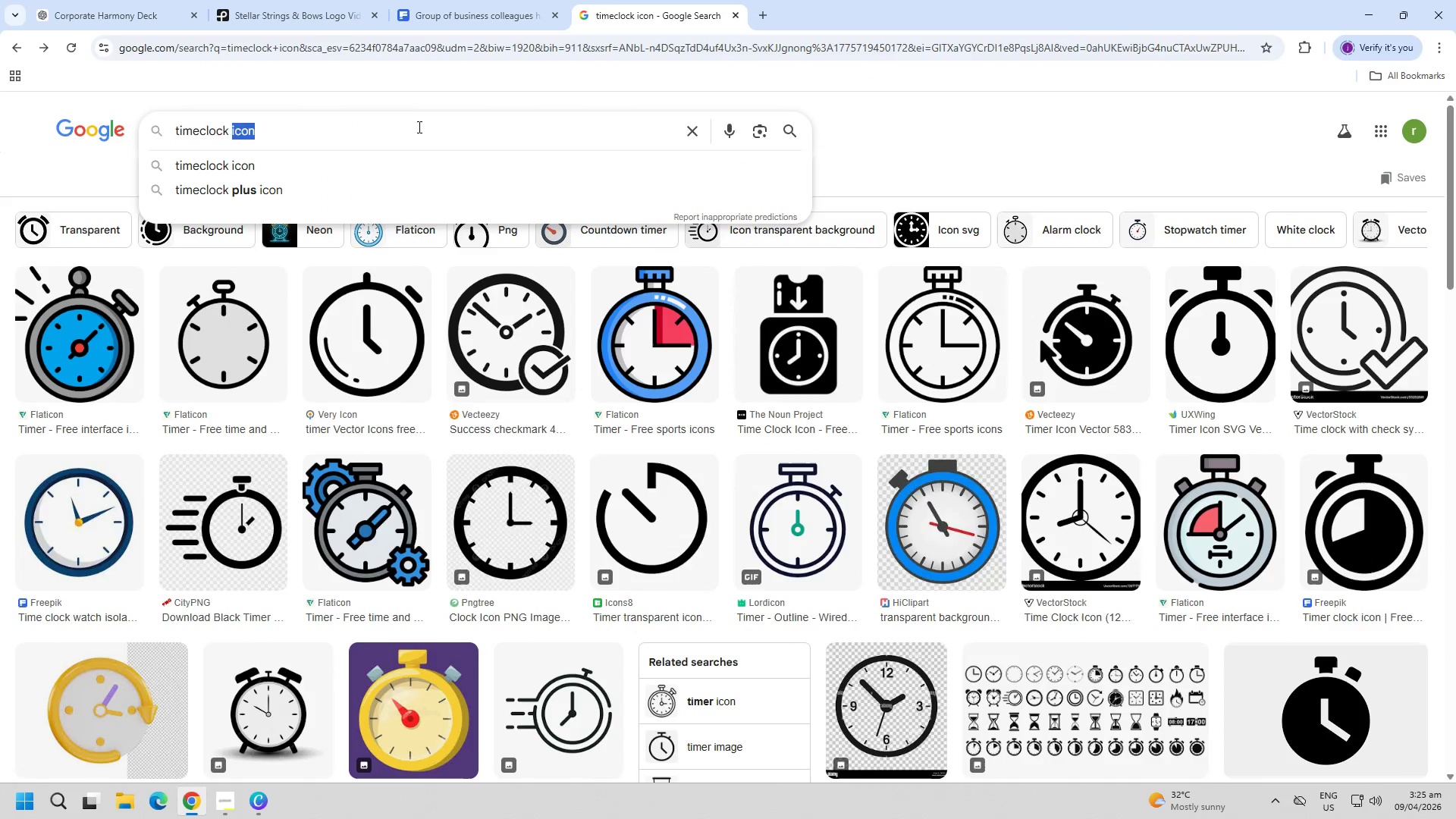 
triple_click([418, 127])
 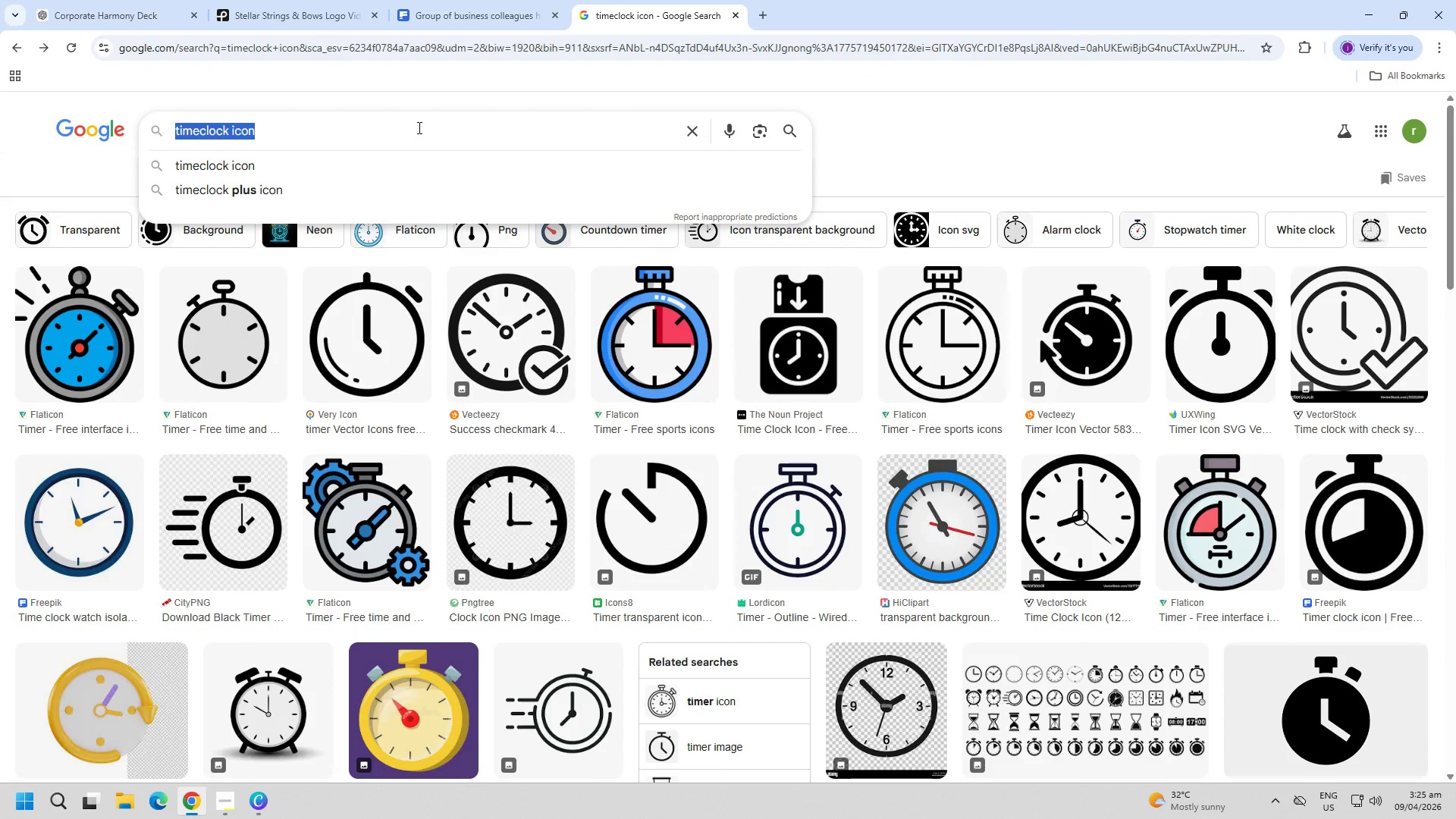 
type(non-verbal communication icon orange)
 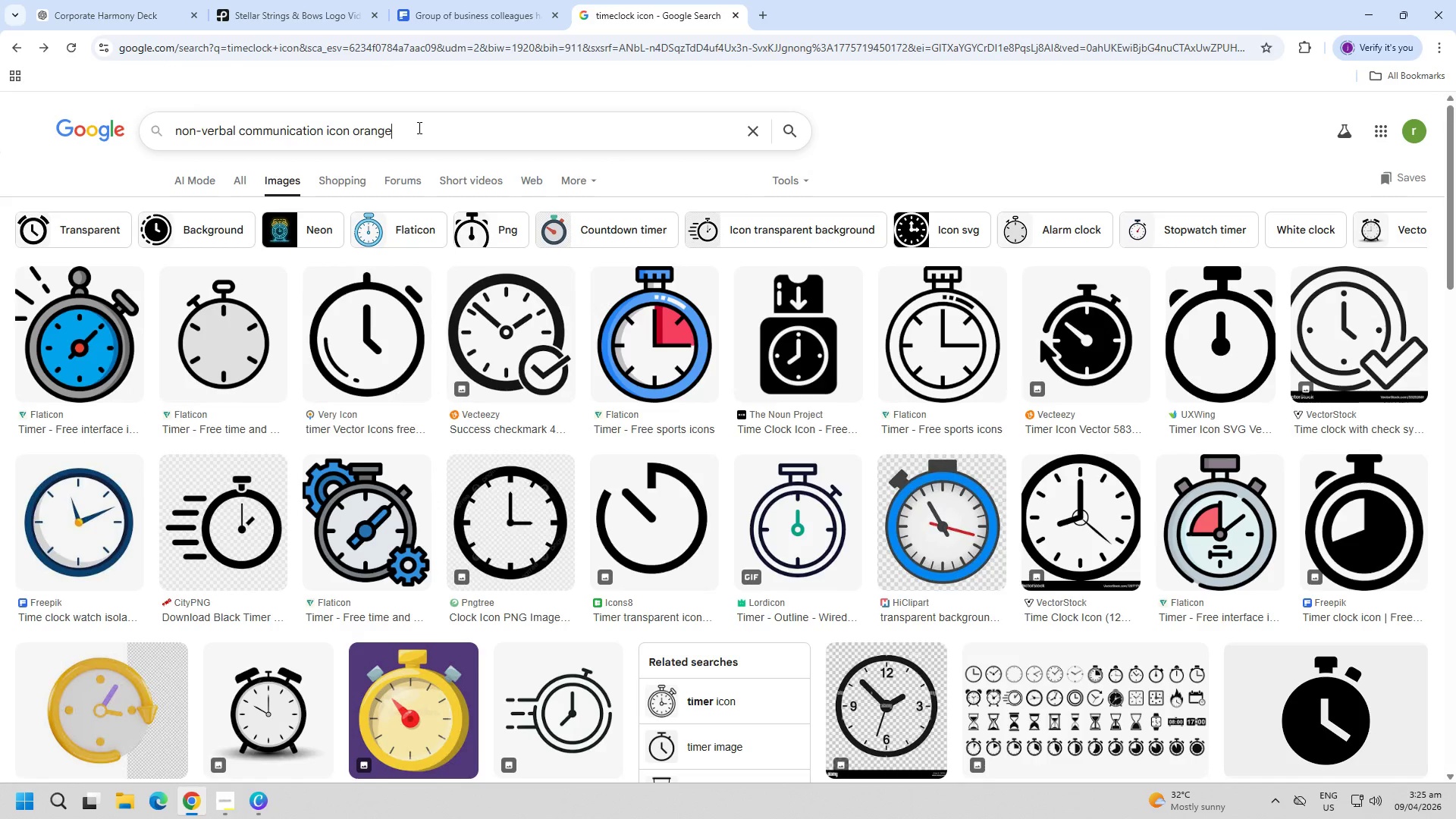 
key(Enter)
 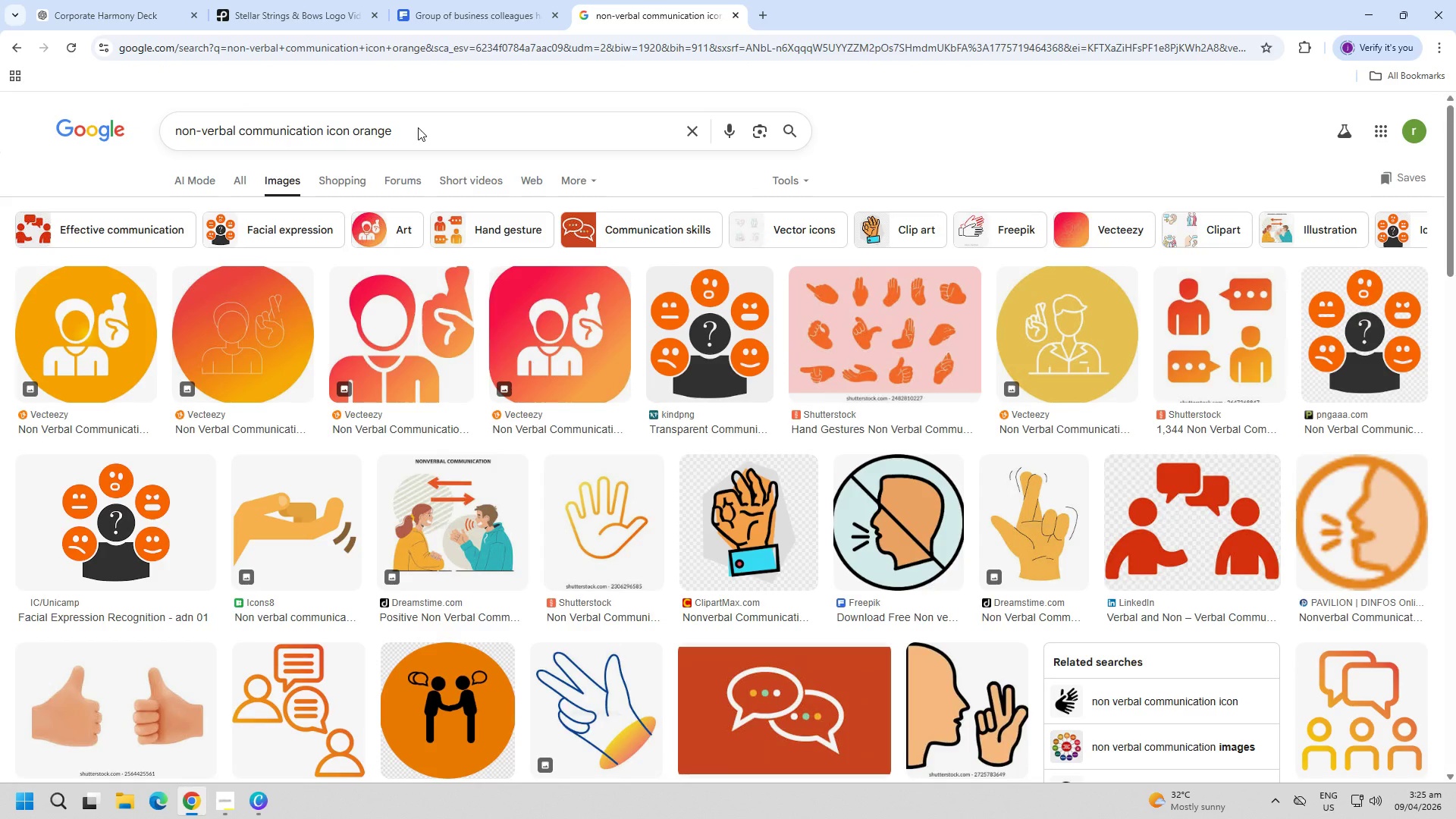 
scroll: coordinate [905, 494], scroll_direction: down, amount: 13.0
 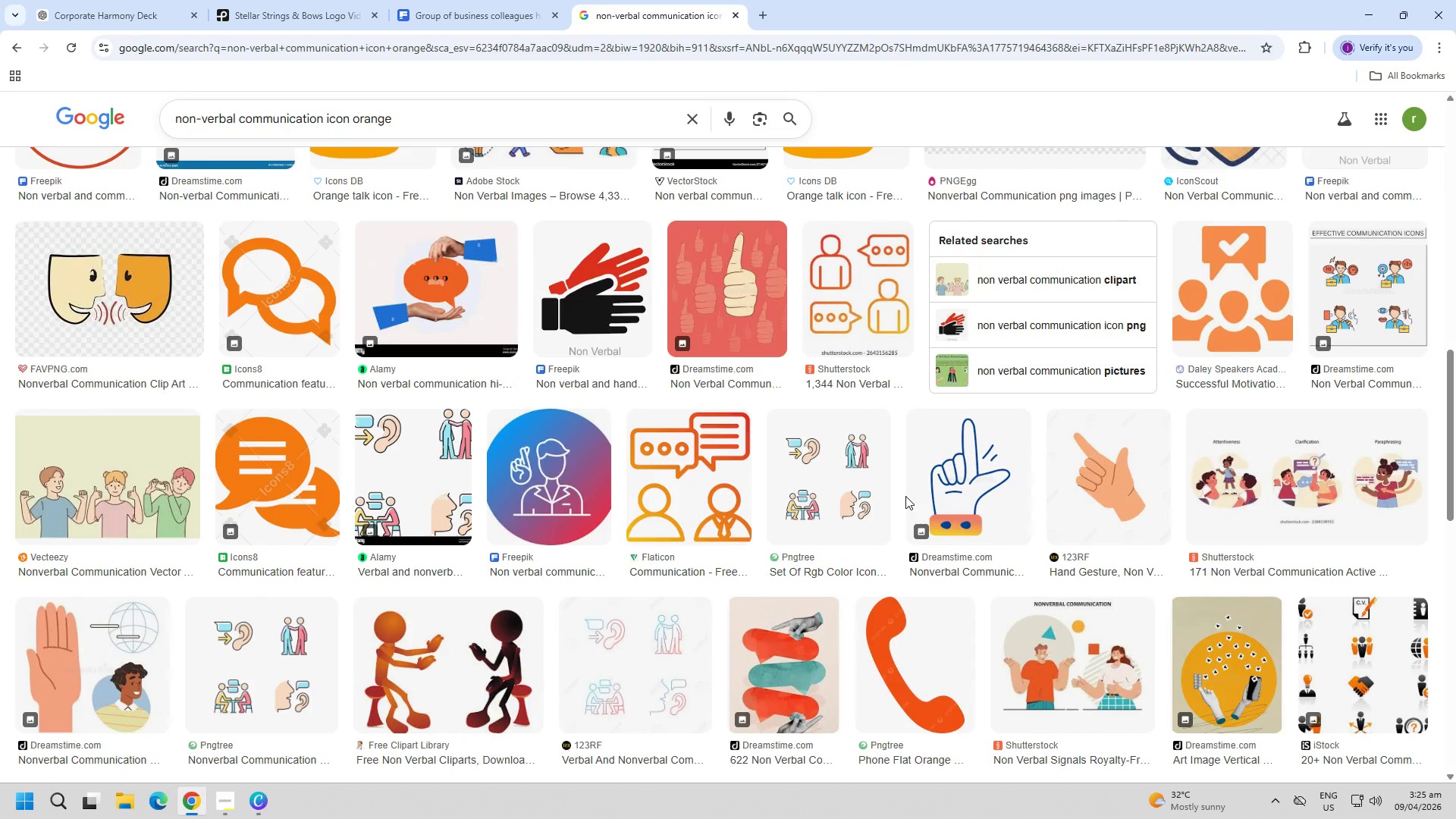 
scroll: coordinate [894, 522], scroll_direction: up, amount: 16.0
 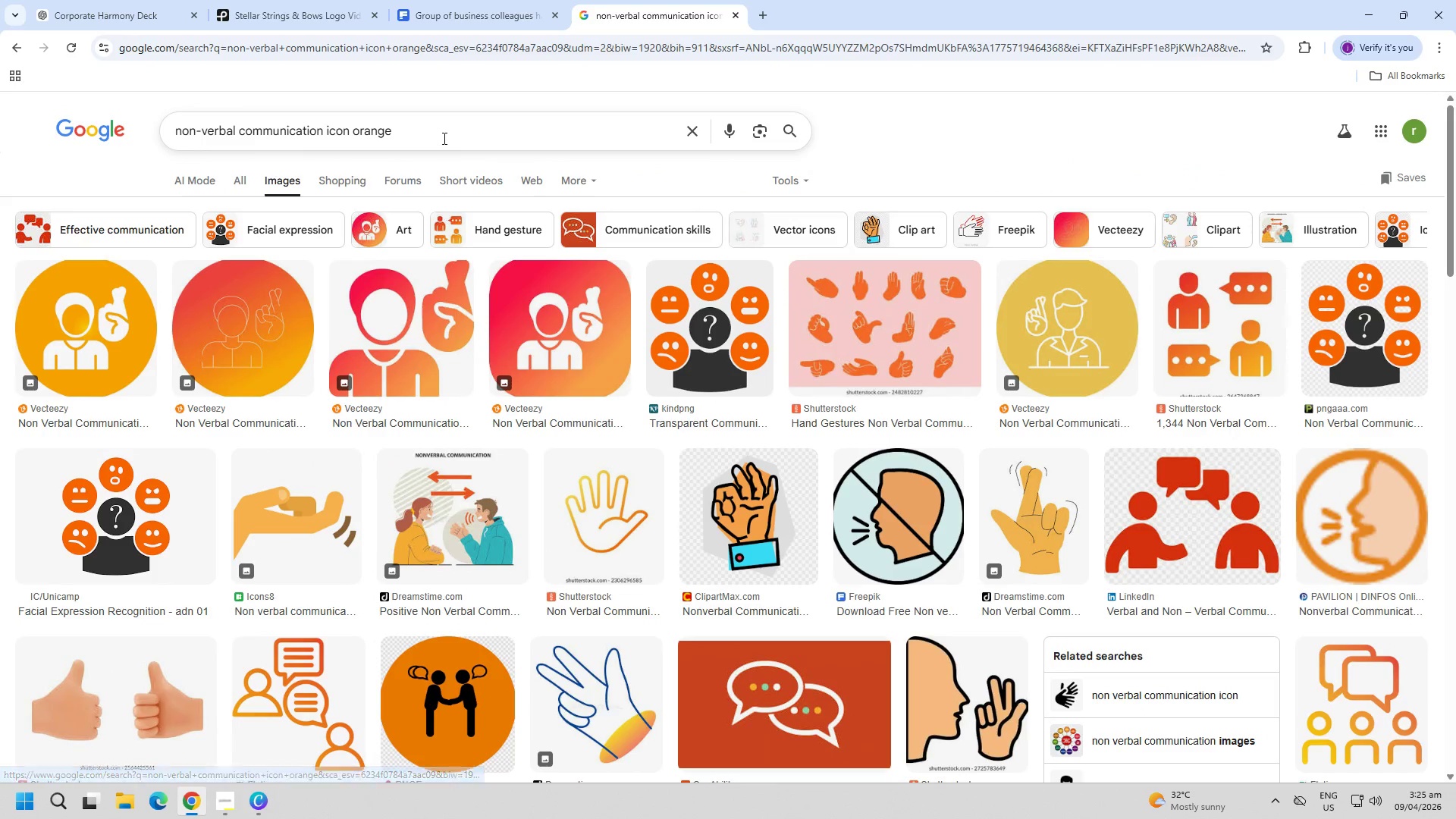 
double_click([462, 131])
 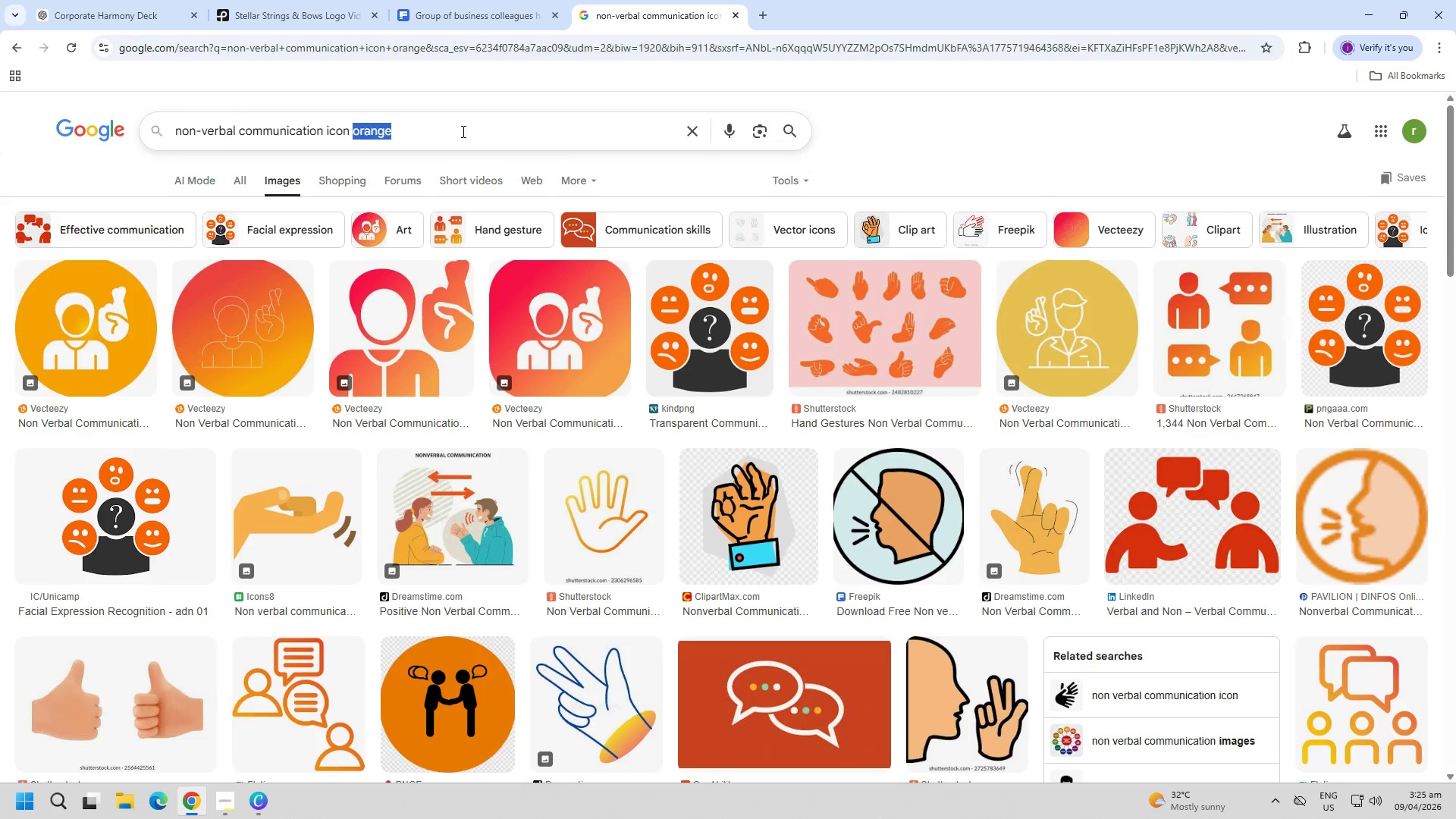 
triple_click([462, 131])
 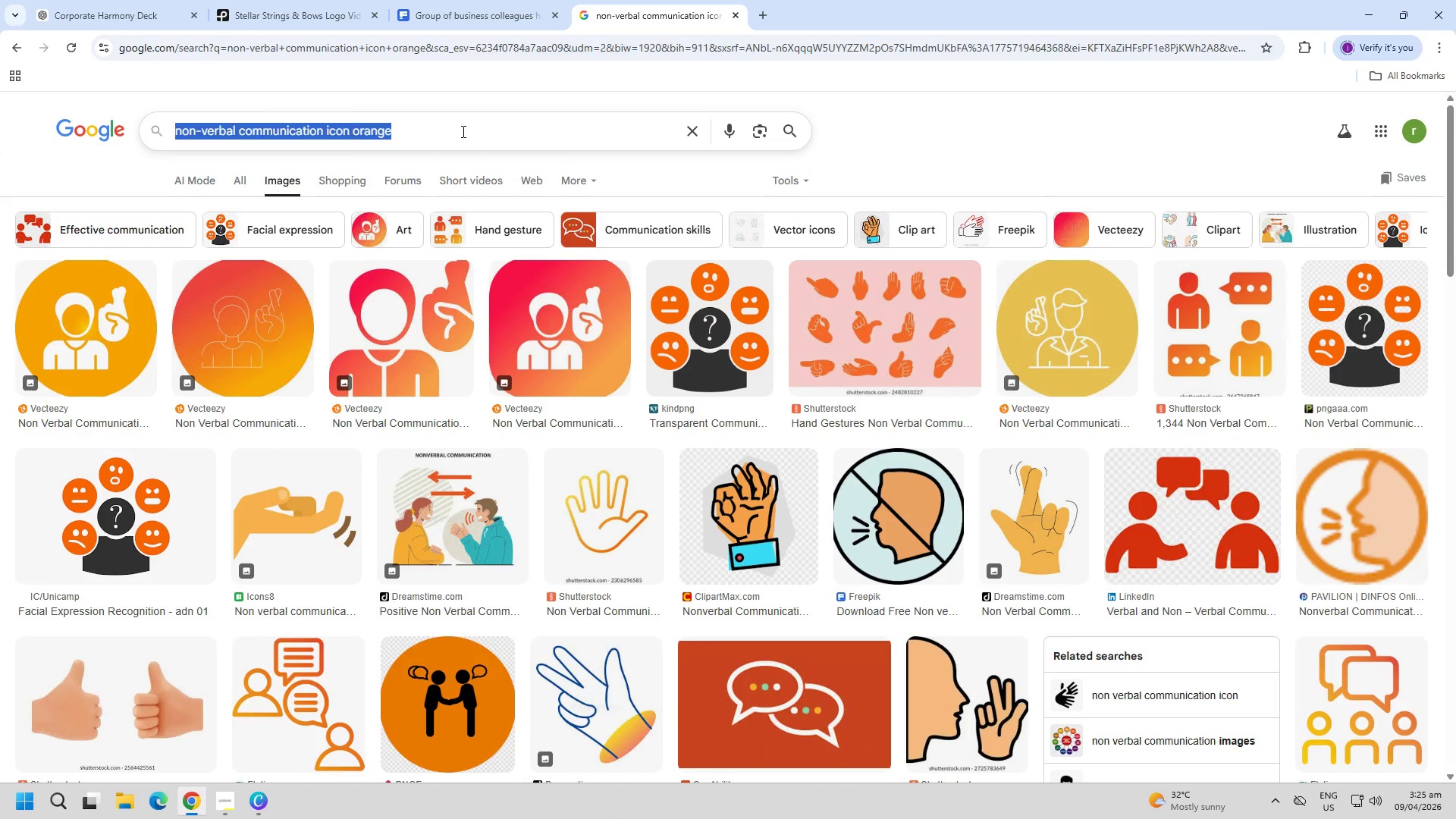 
triple_click([462, 131])
 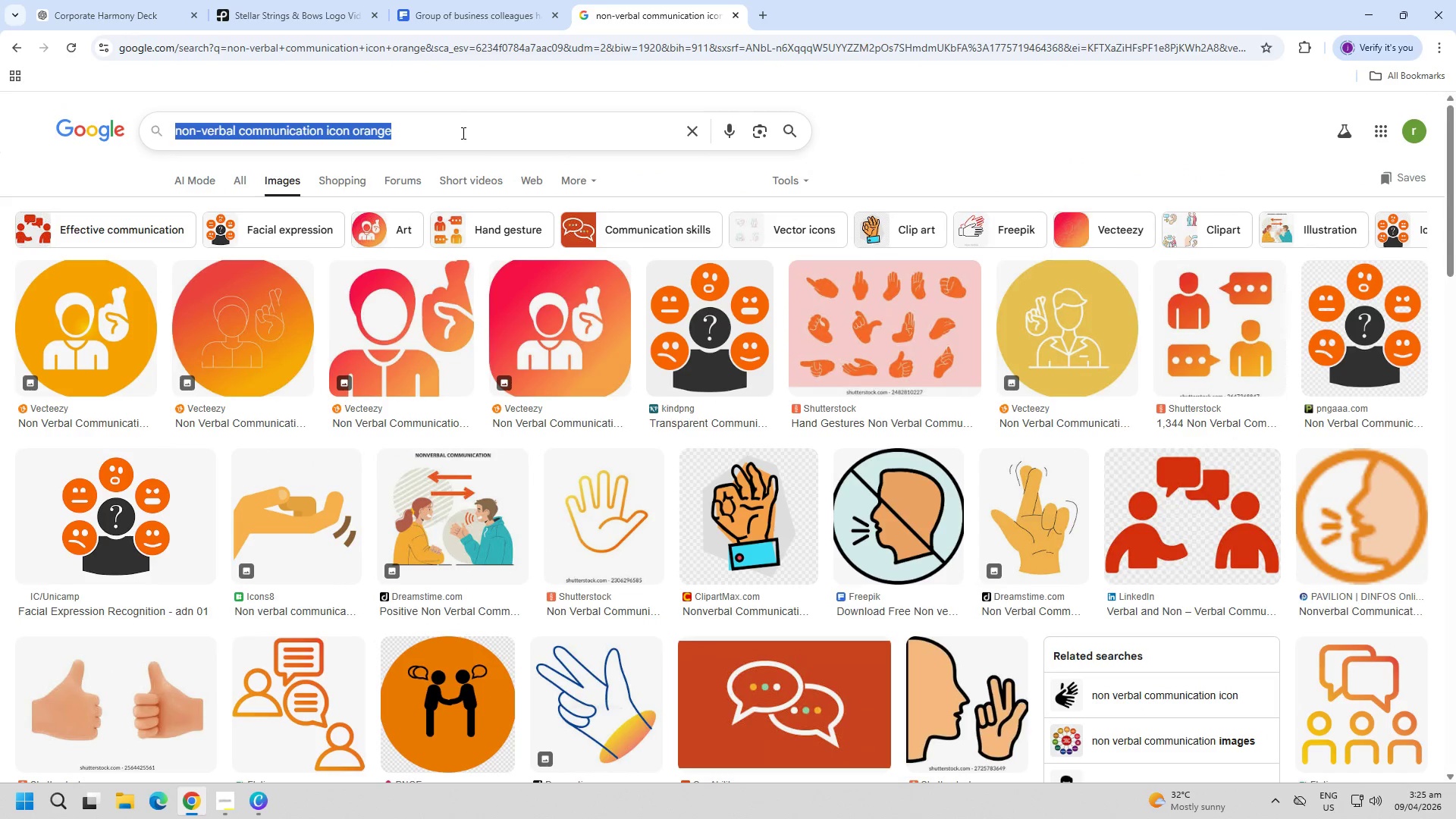 
type(shakehands icon orange)
 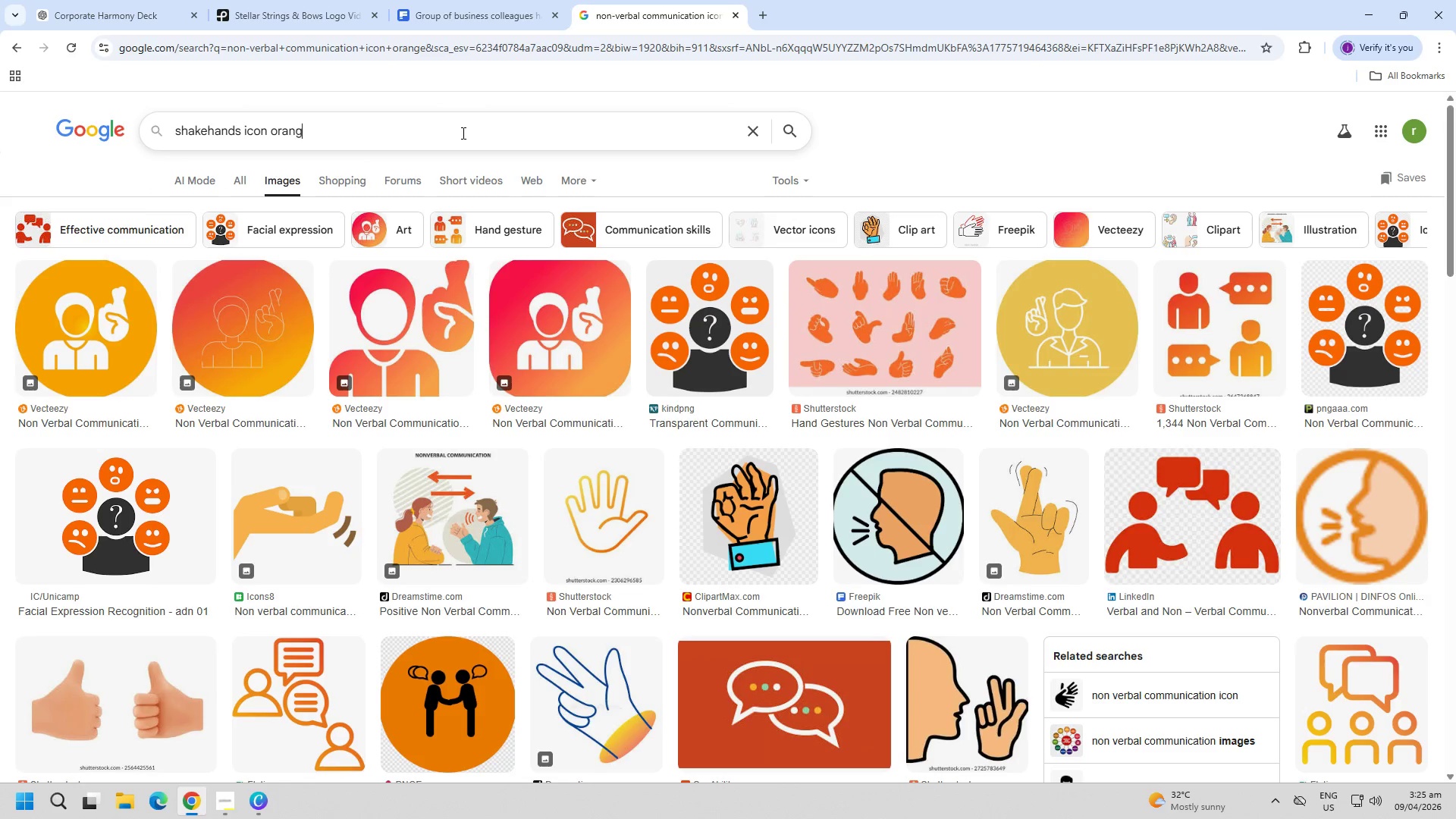 
key(Enter)
 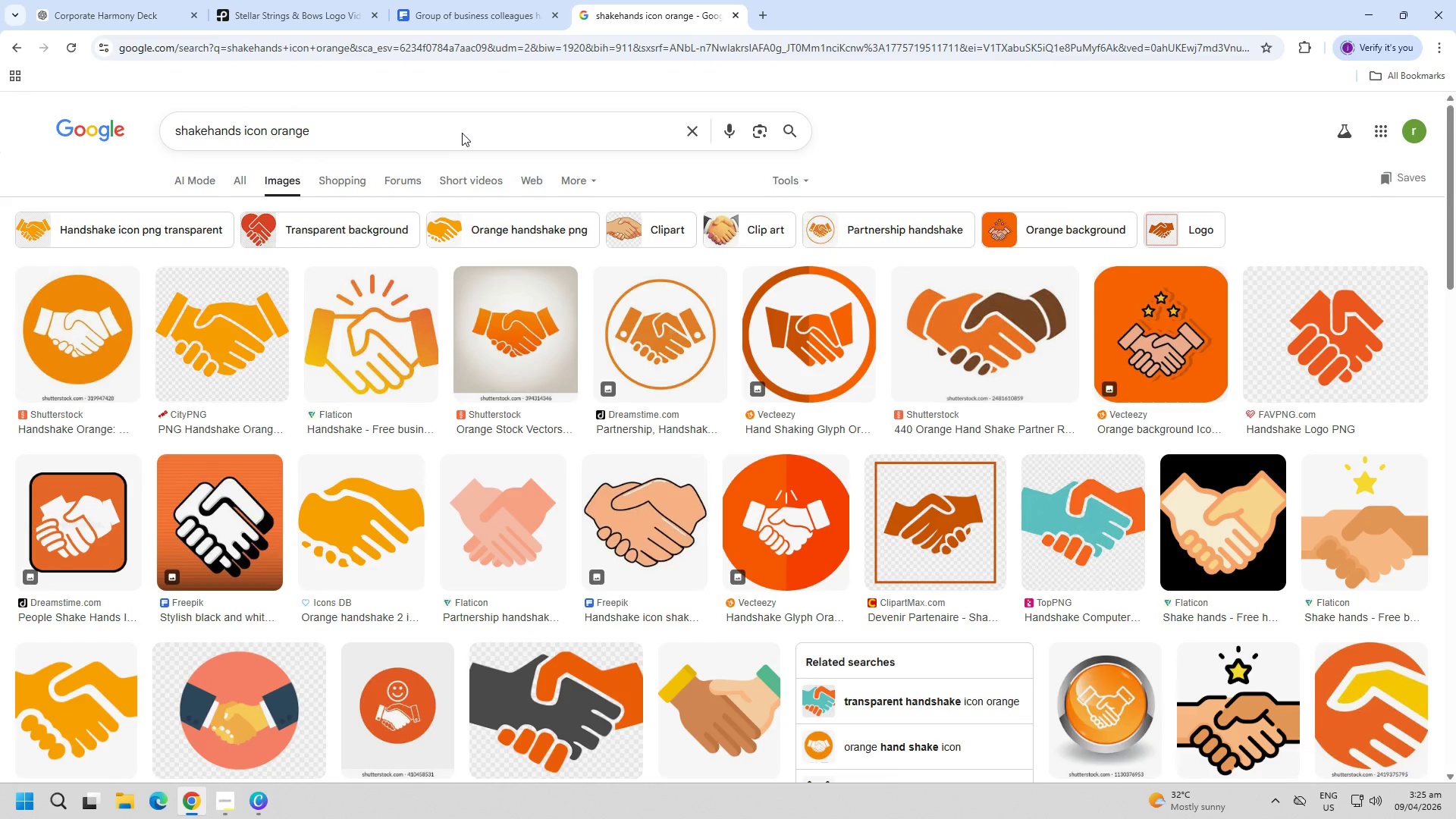 
left_click([218, 337])
 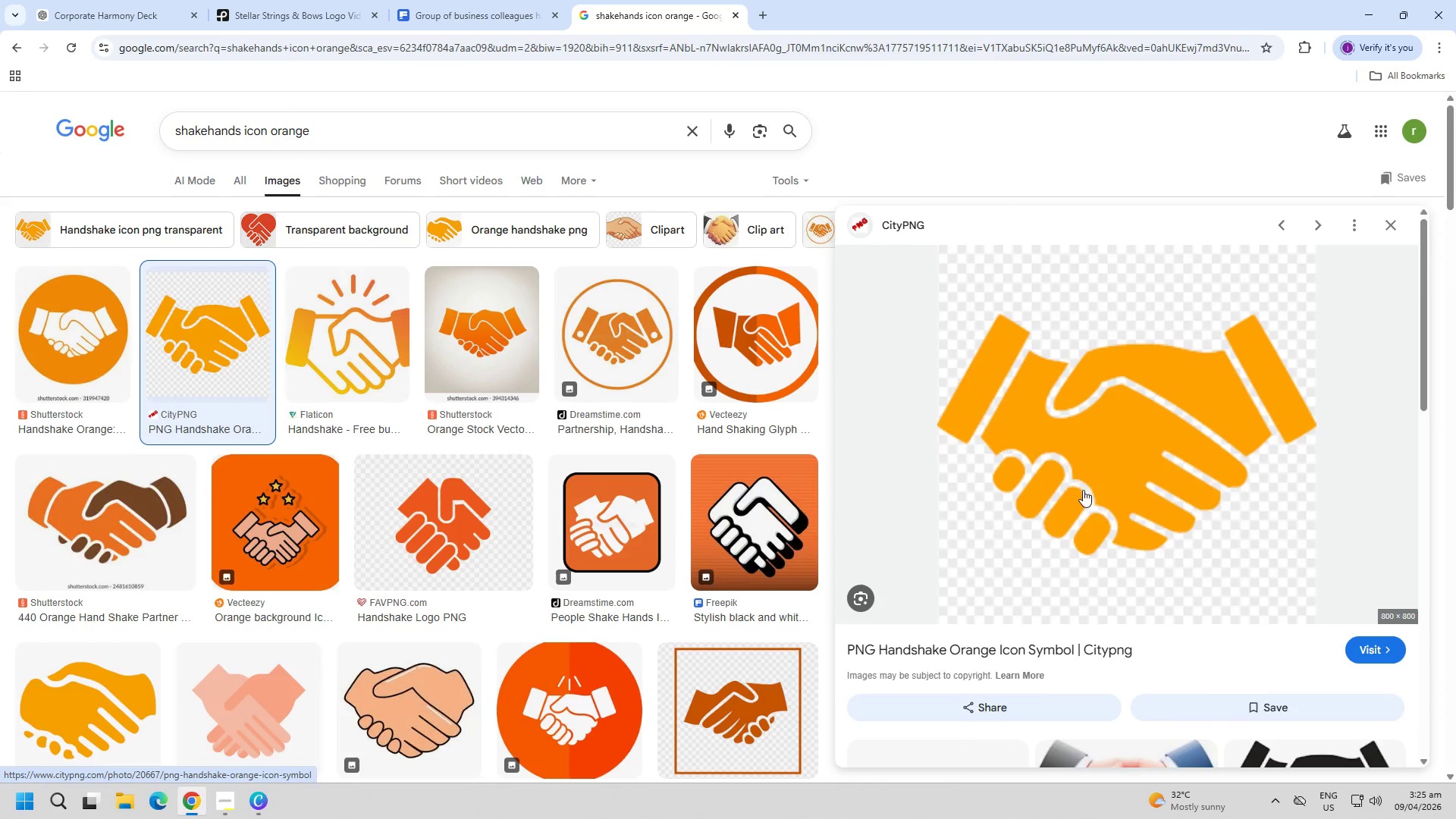 
right_click([1105, 431])
 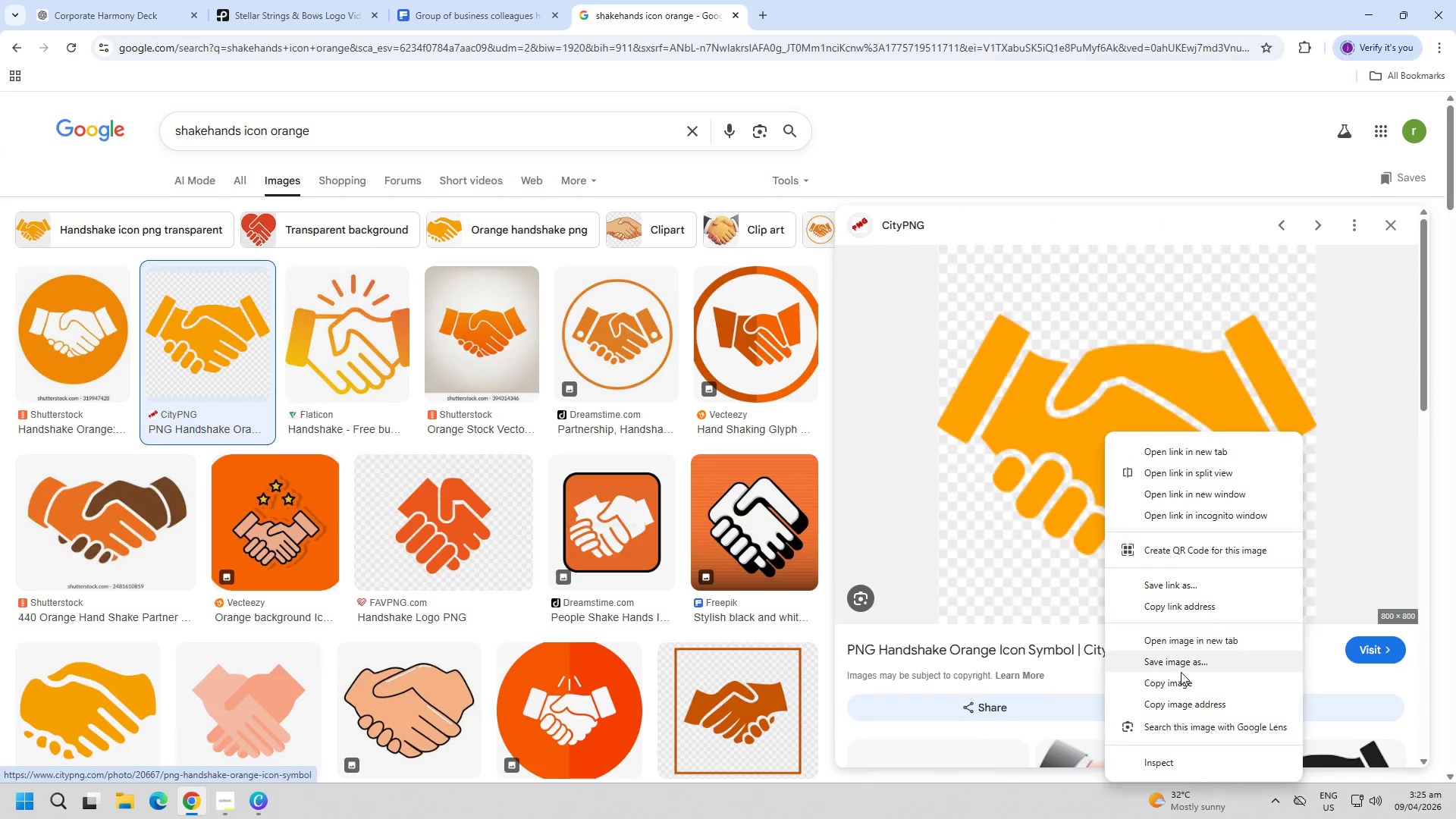 
left_click([1172, 682])
 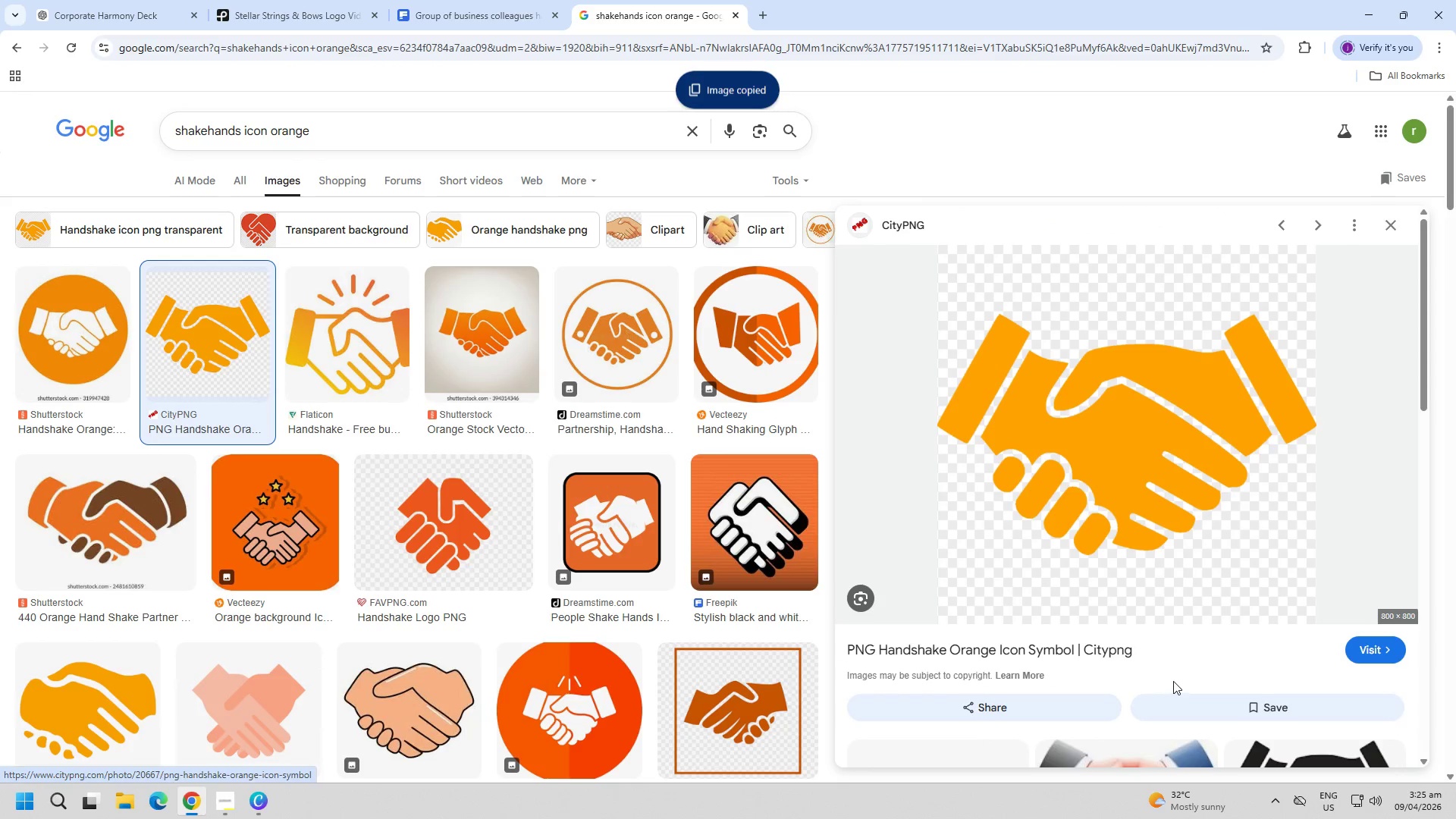 
key(Escape)
 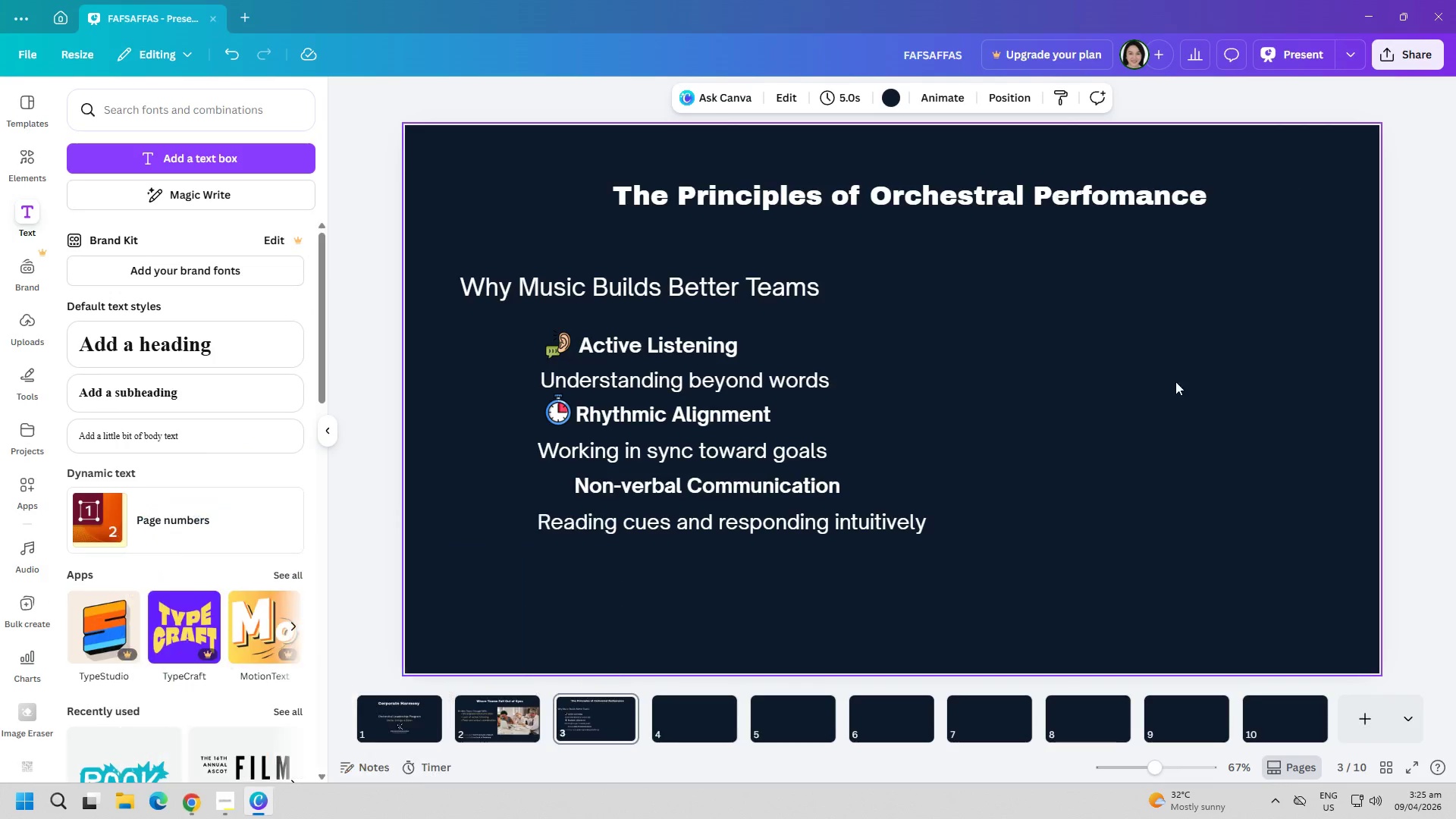 
left_click([1152, 429])
 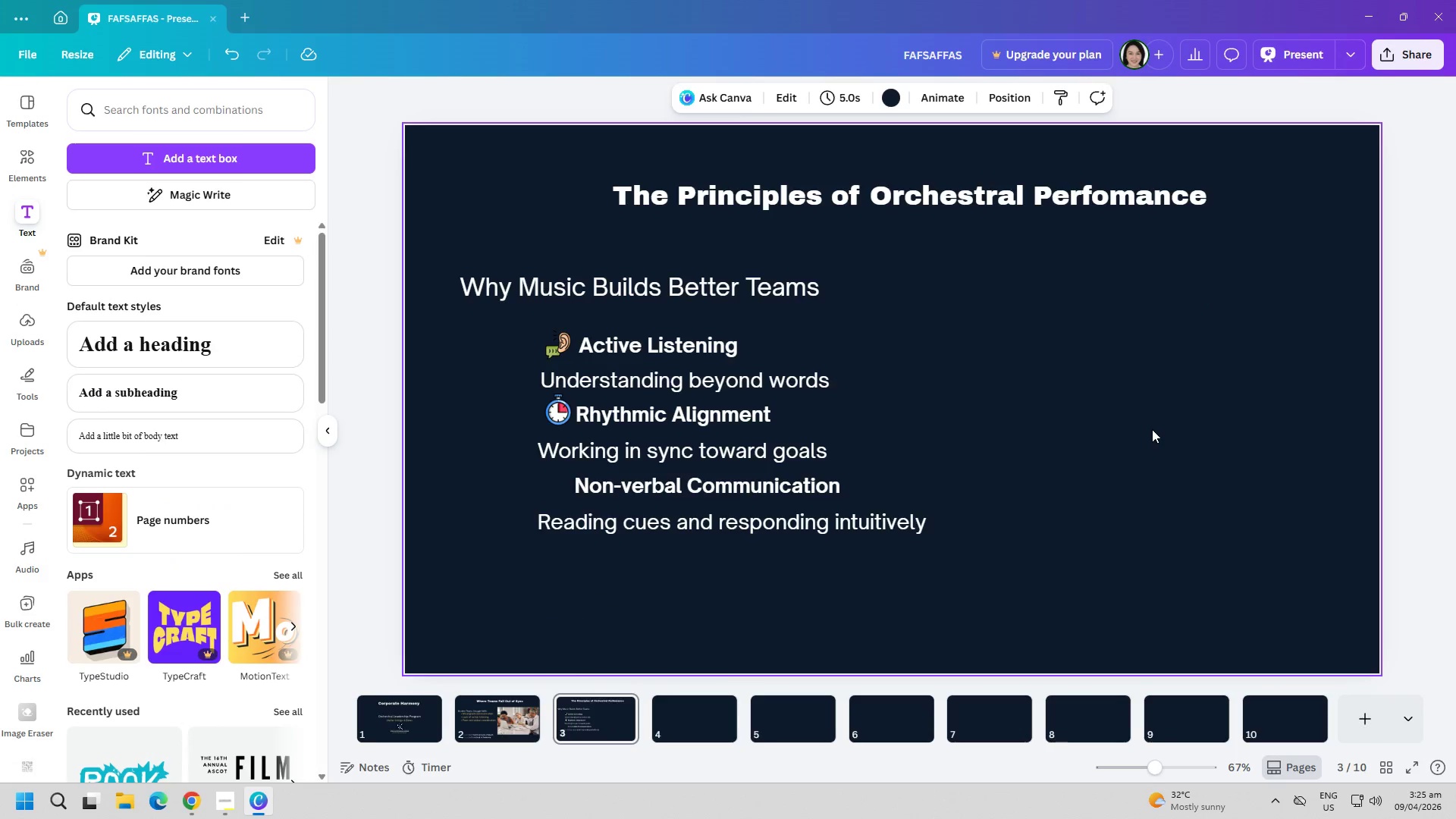 
key(Control+ControlLeft)
 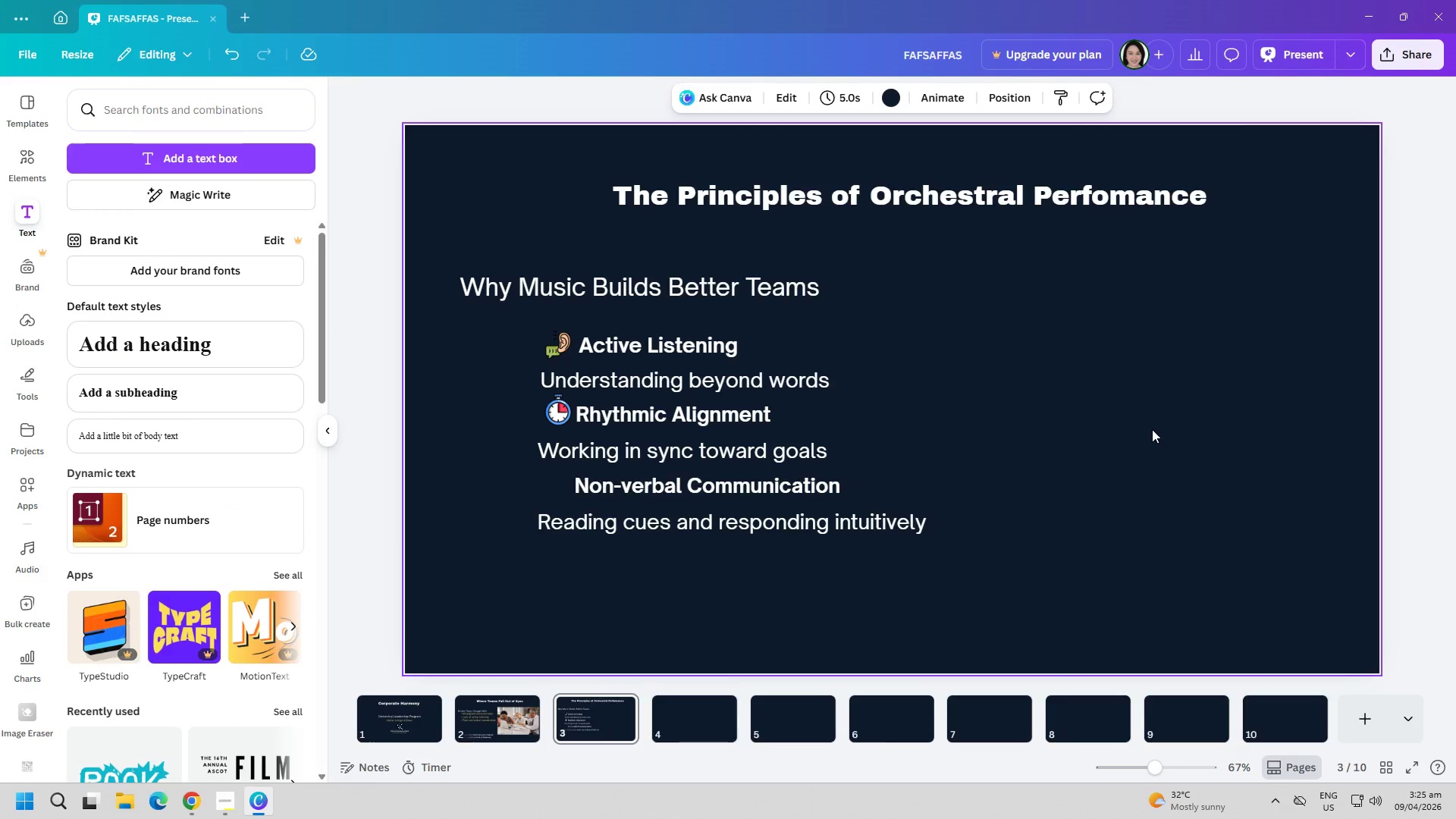 
key(Control+V)
 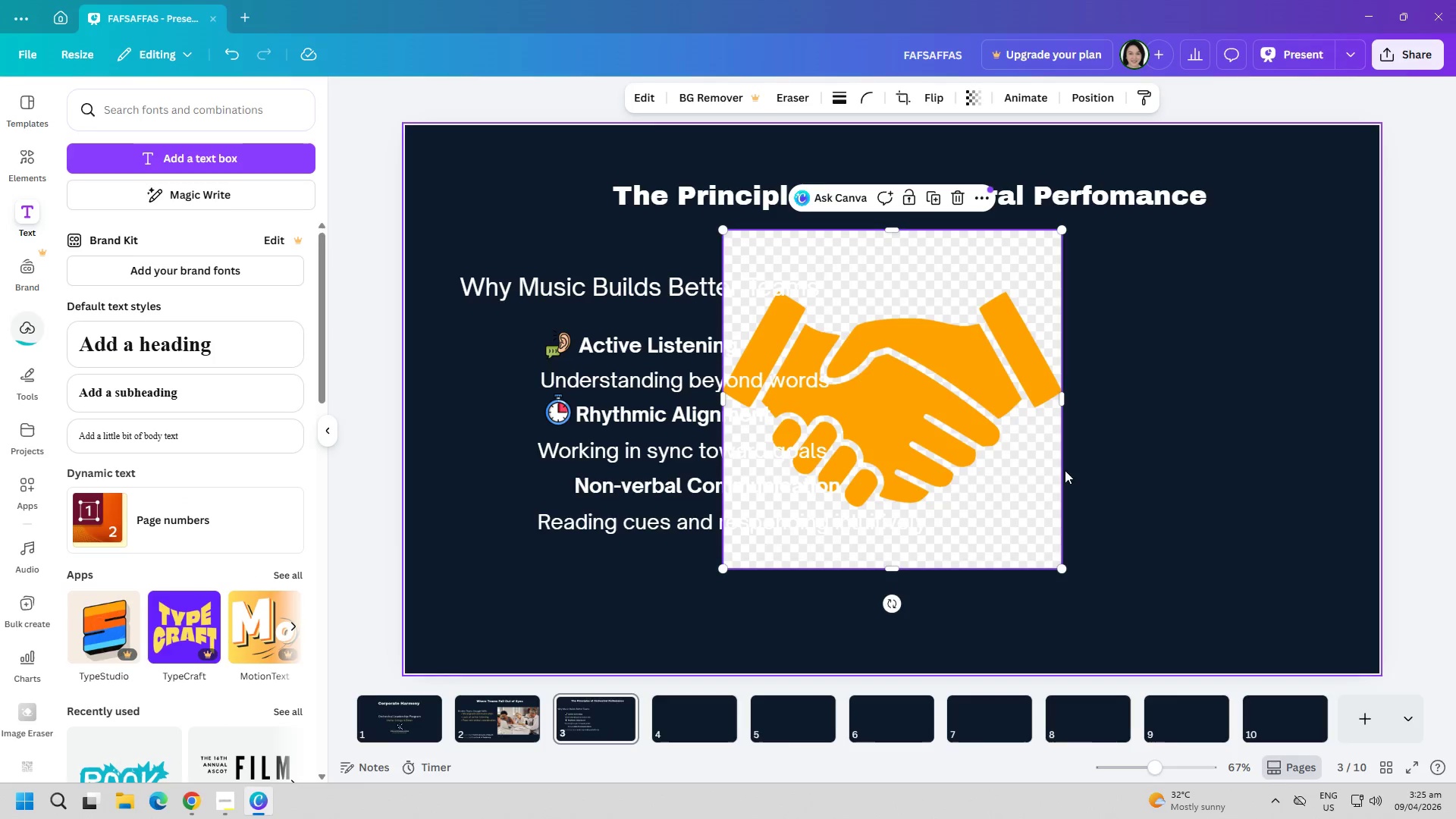 
left_click_drag(start_coordinate=[954, 475], to_coordinate=[1122, 510])
 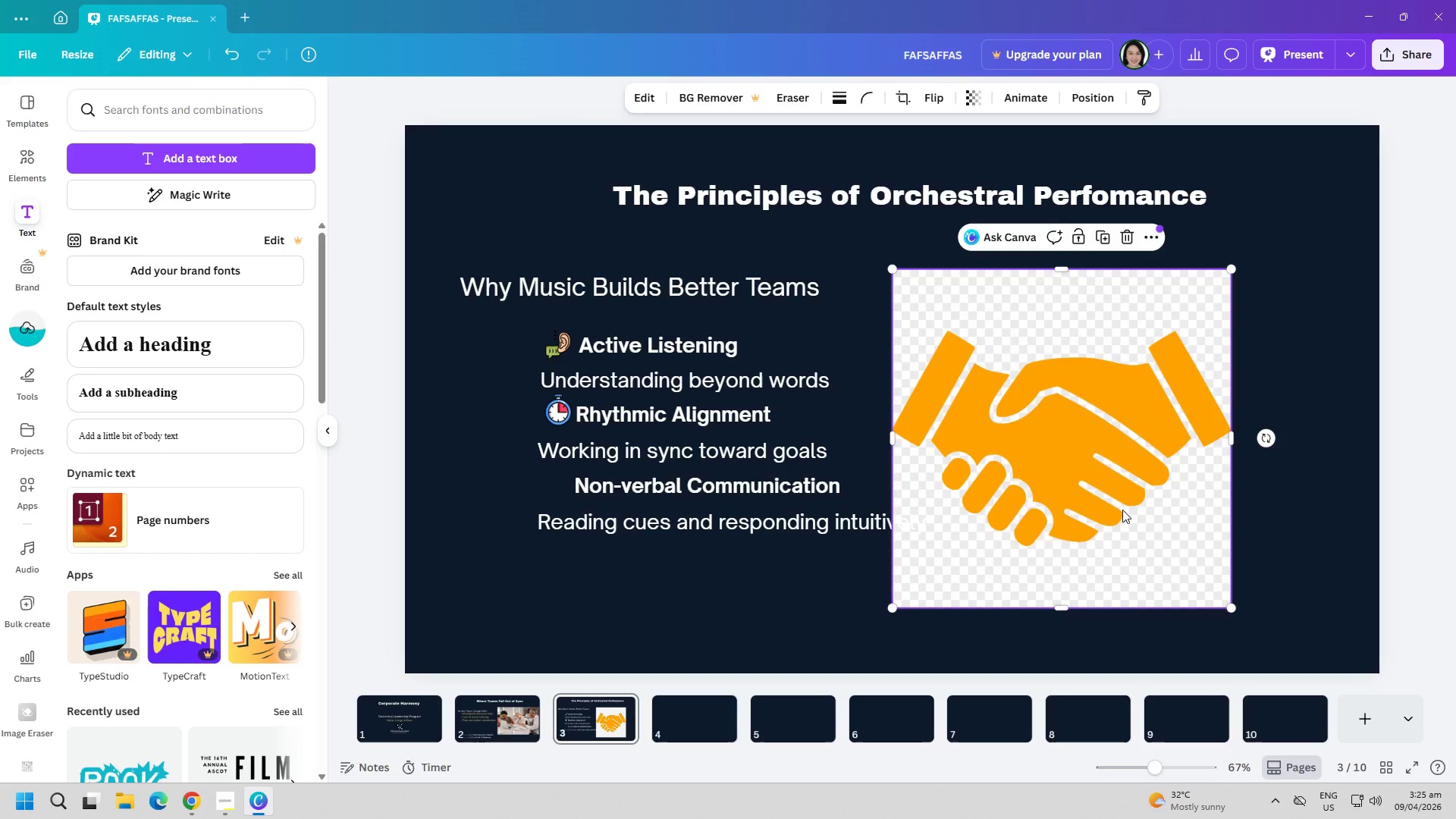 
key(Delete)
 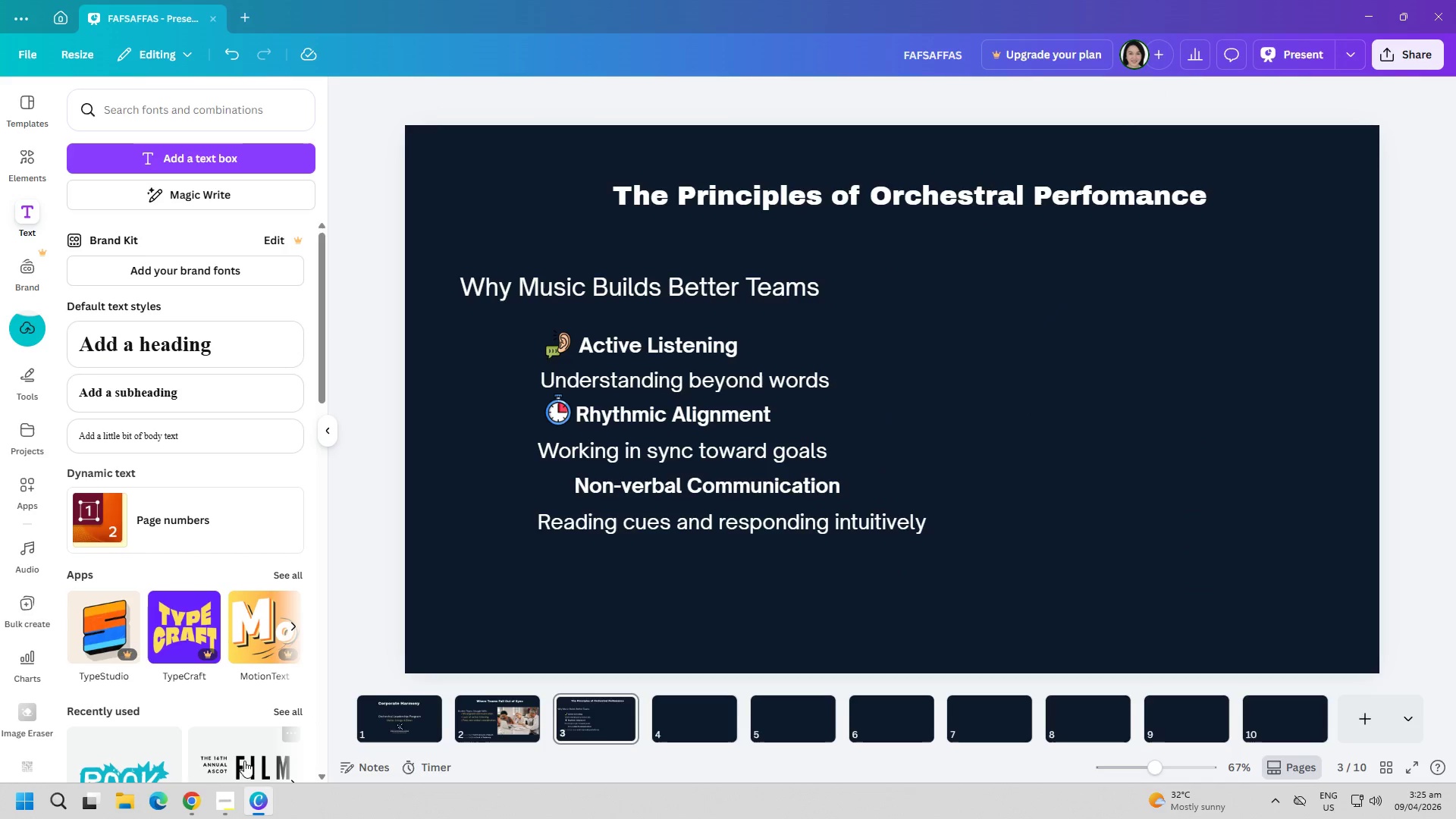 
left_click([176, 800])
 